 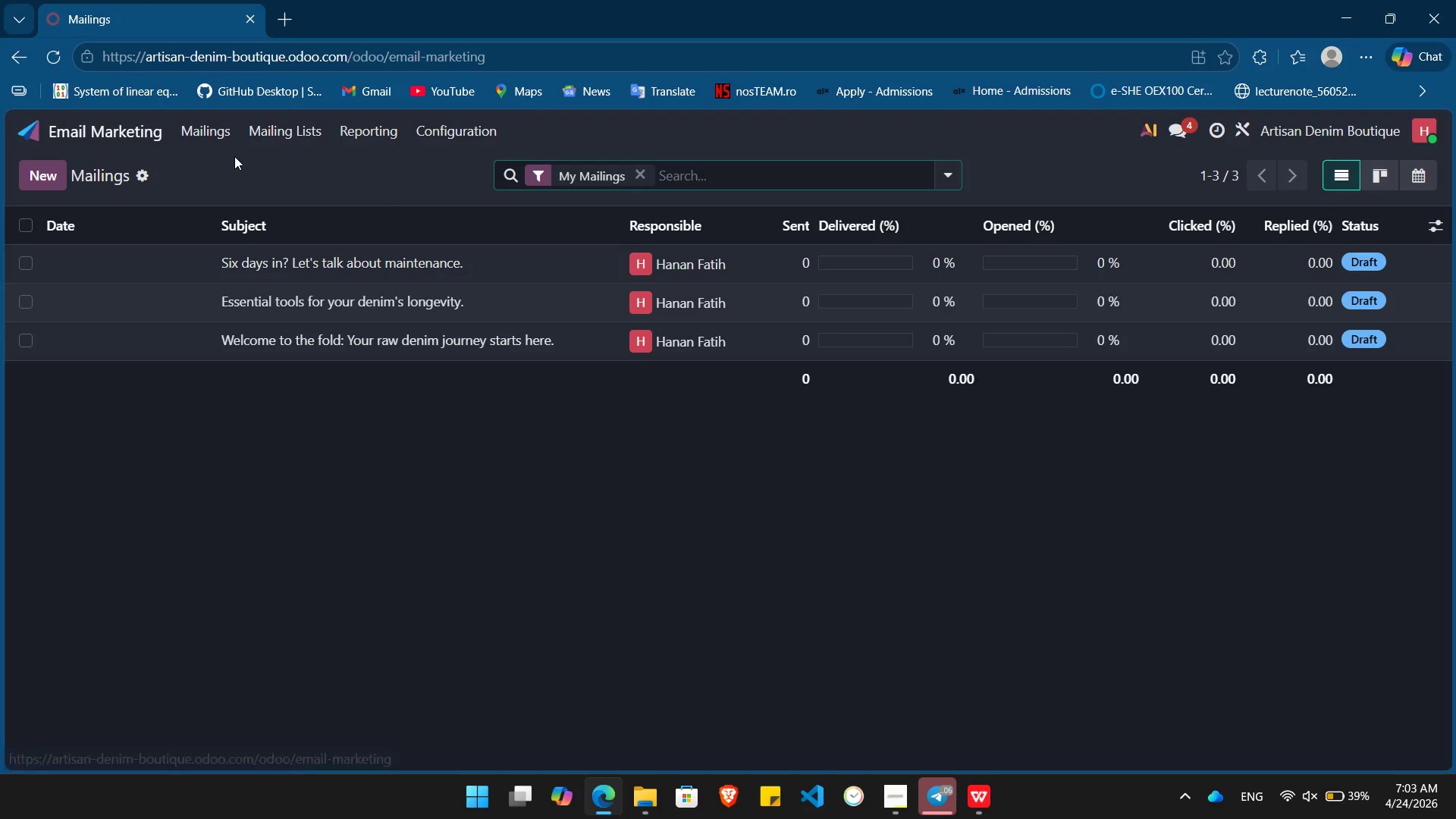 
left_click([296, 303])
 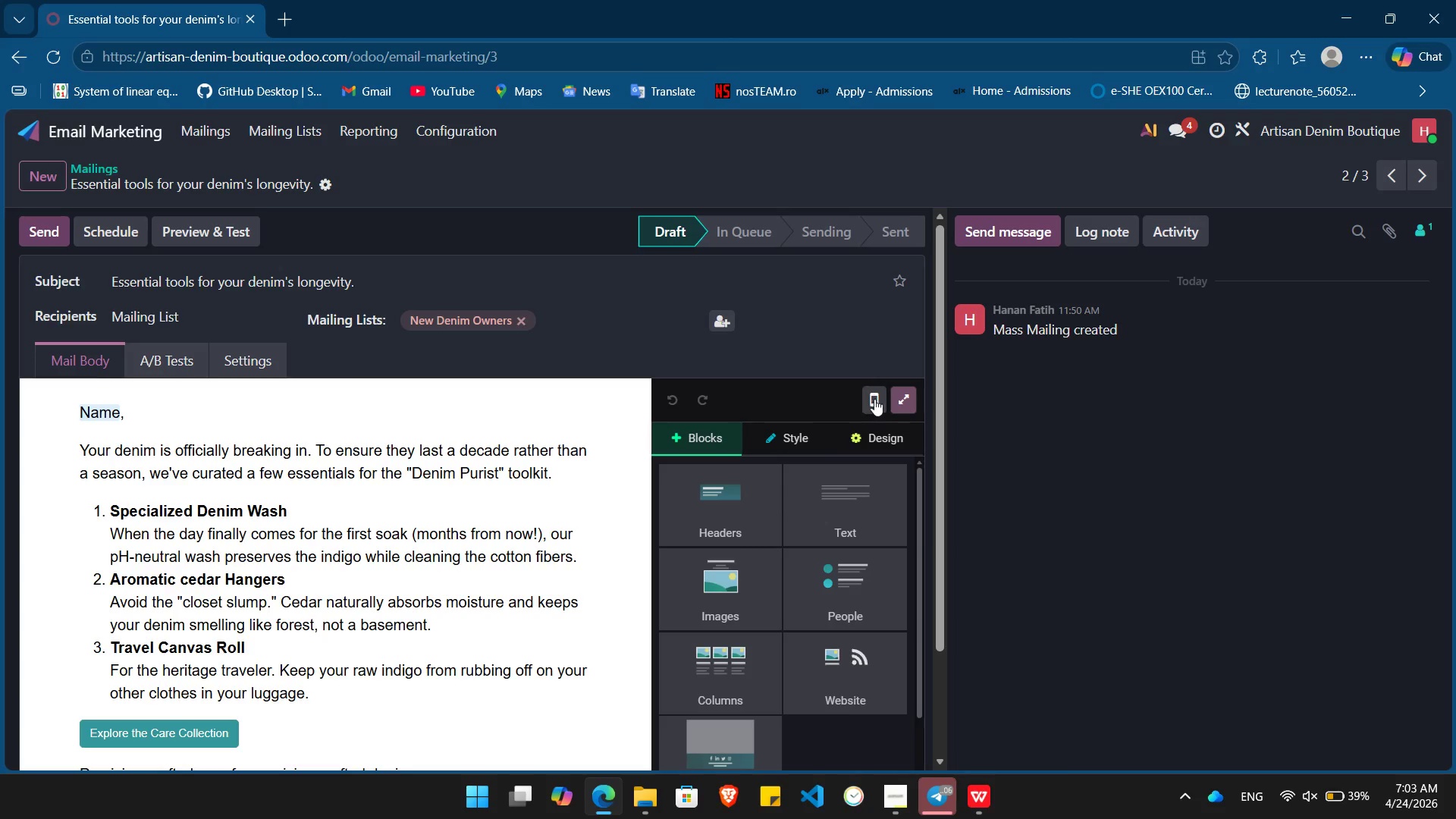 
left_click([899, 397])
 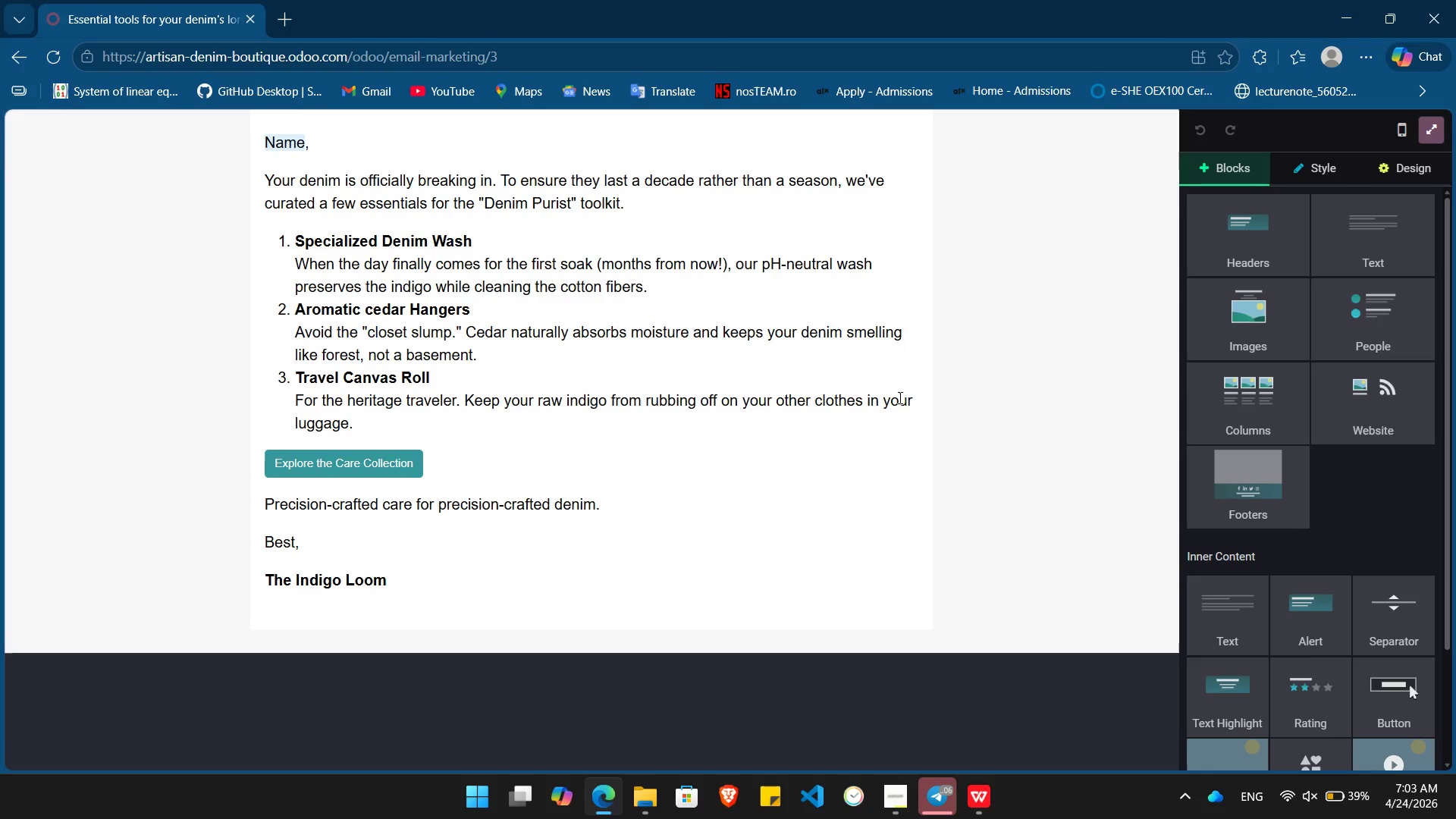 
wait(9.21)
 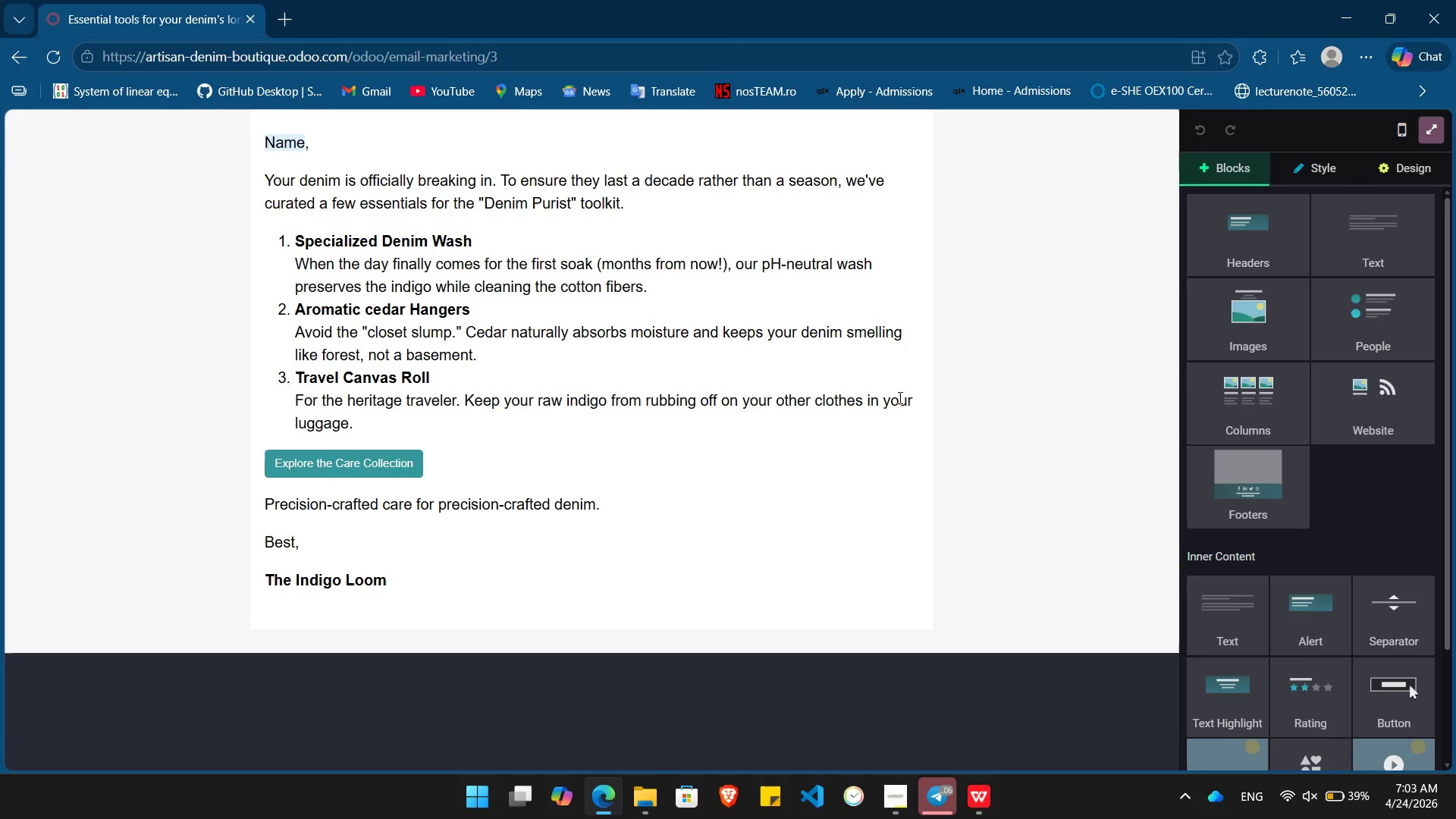 
mouse_move([1245, 299])
 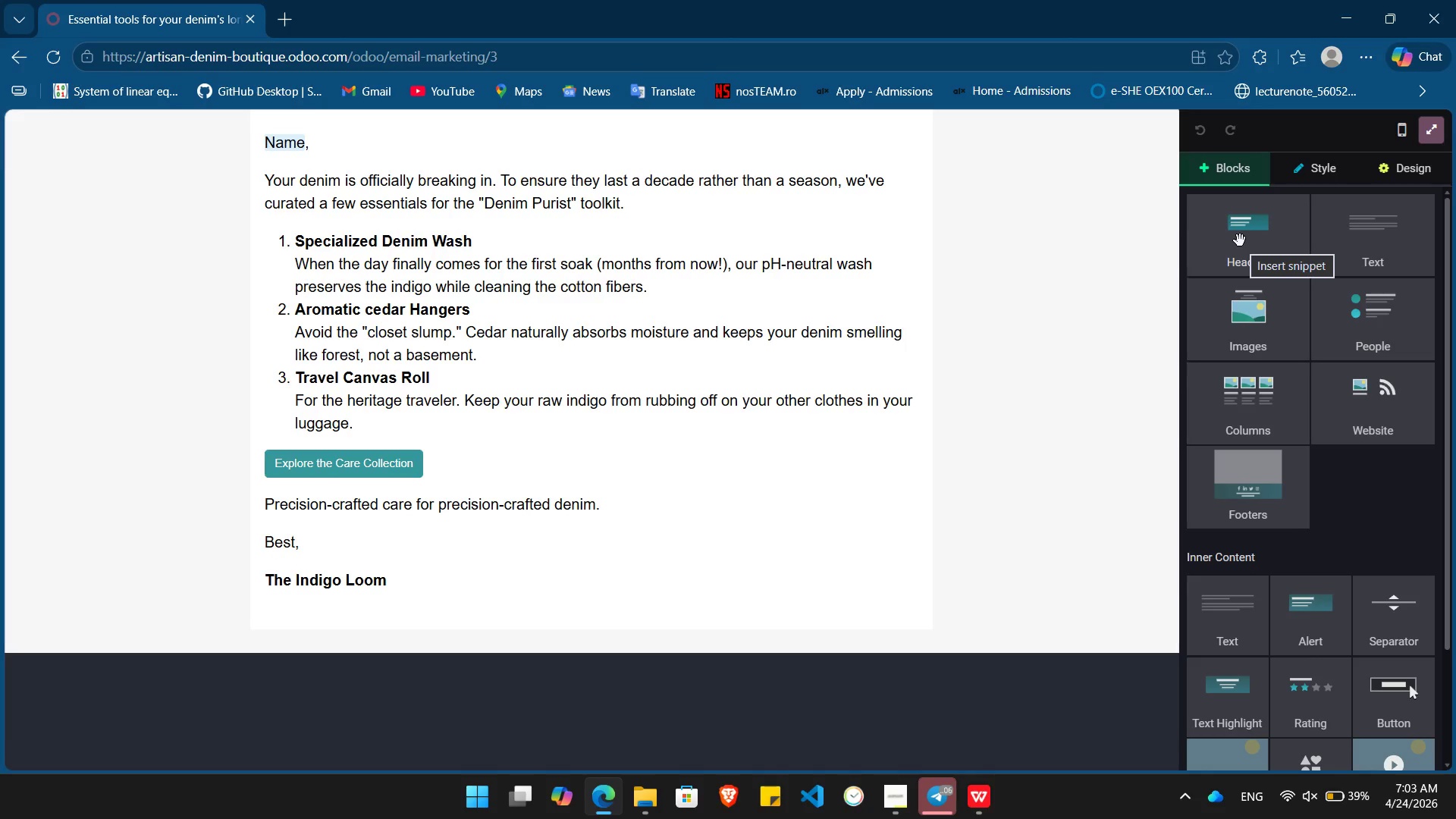 
left_click_drag(start_coordinate=[1240, 240], to_coordinate=[533, 121])
 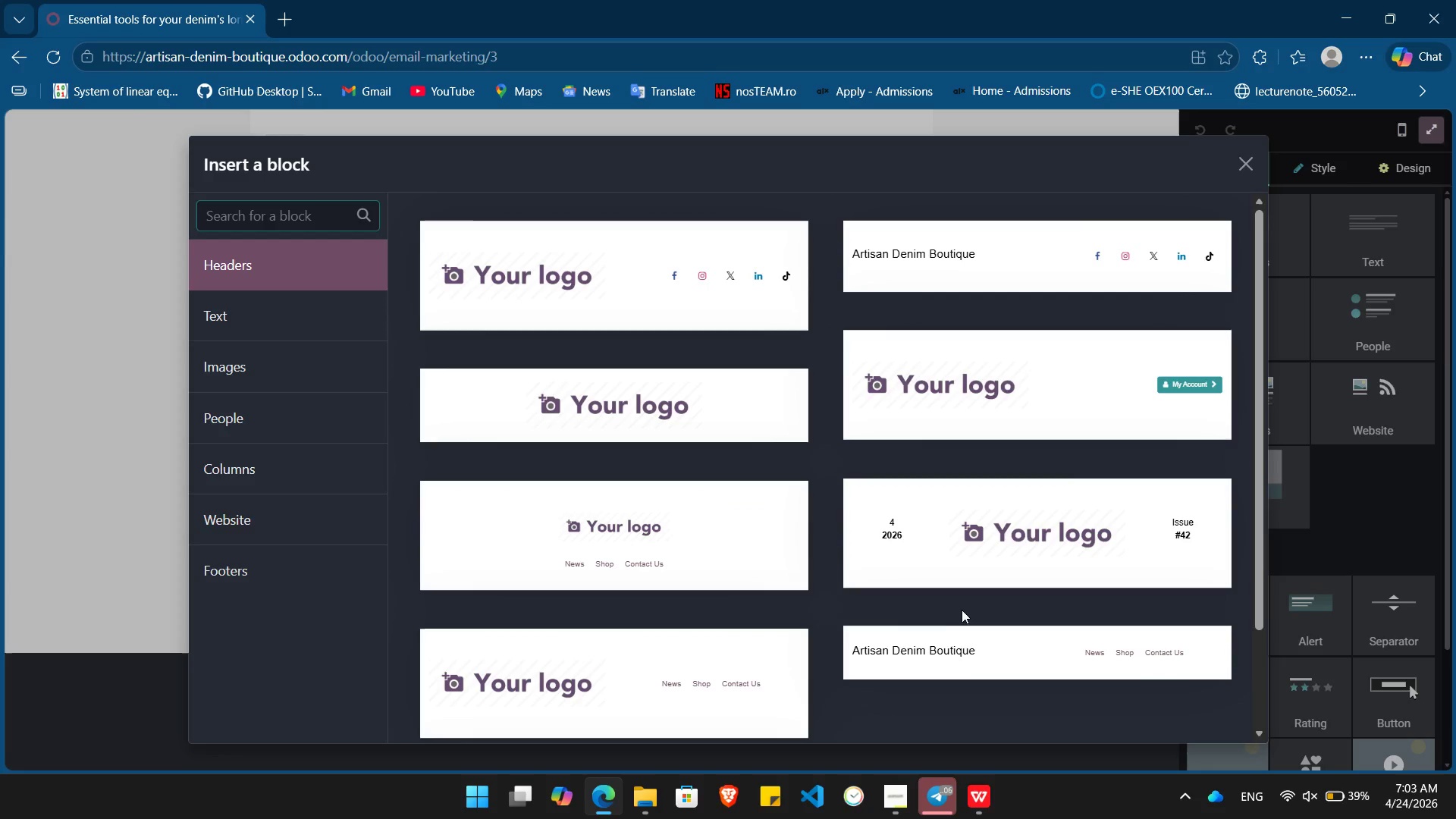 
left_click([959, 638])
 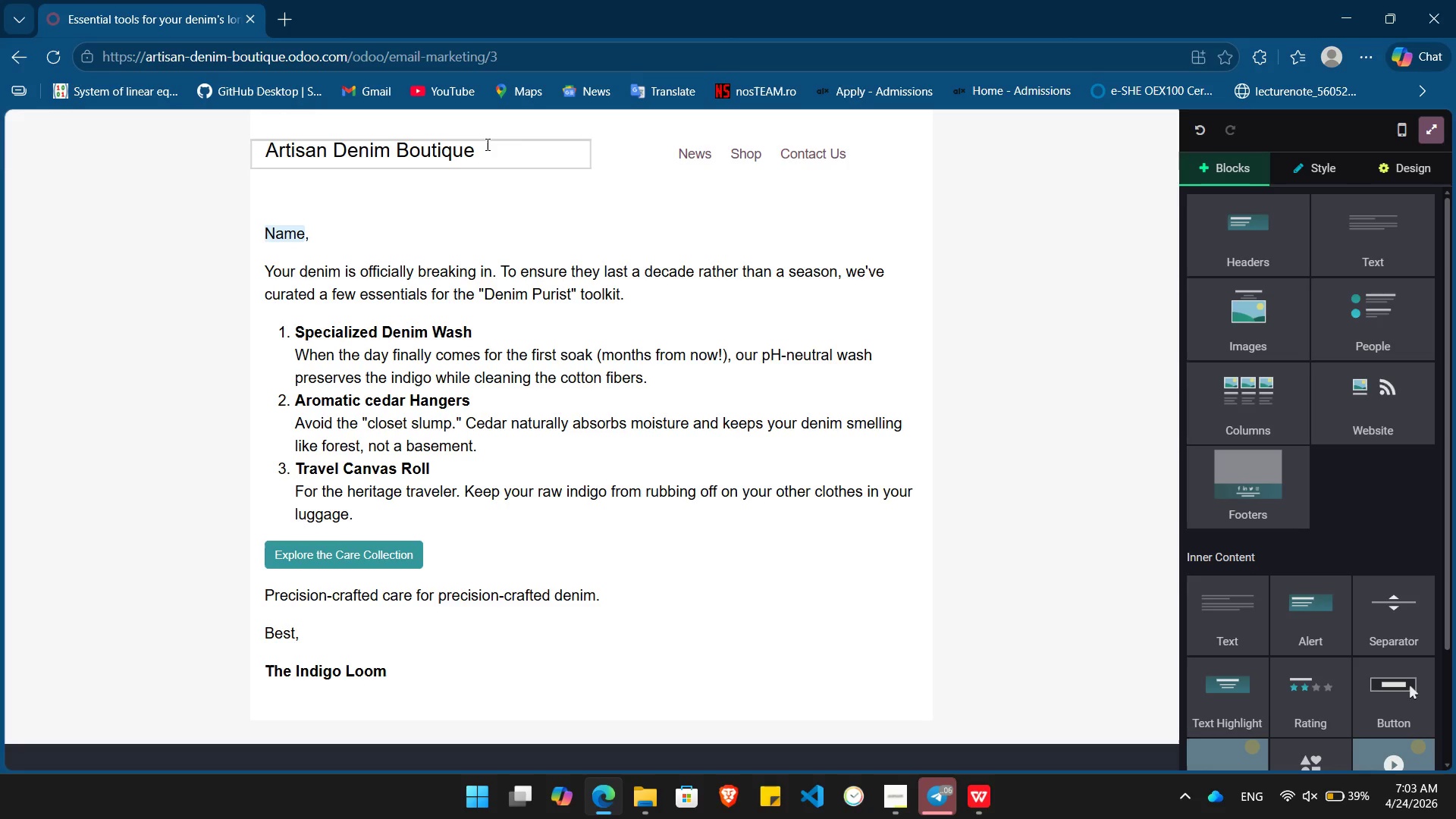 
left_click_drag(start_coordinate=[486, 144], to_coordinate=[256, 136])
 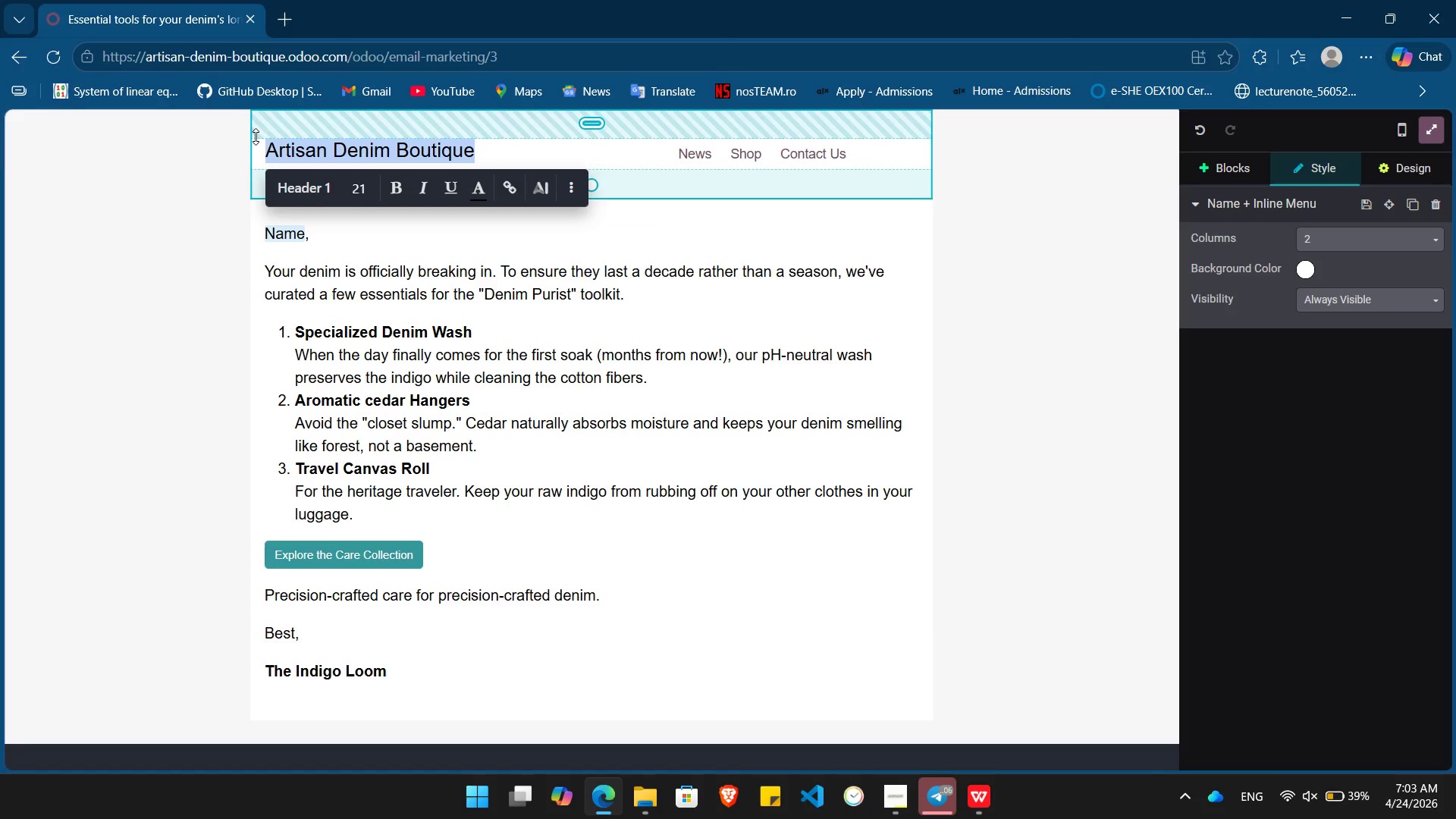 
type(The Indigo Loom)
 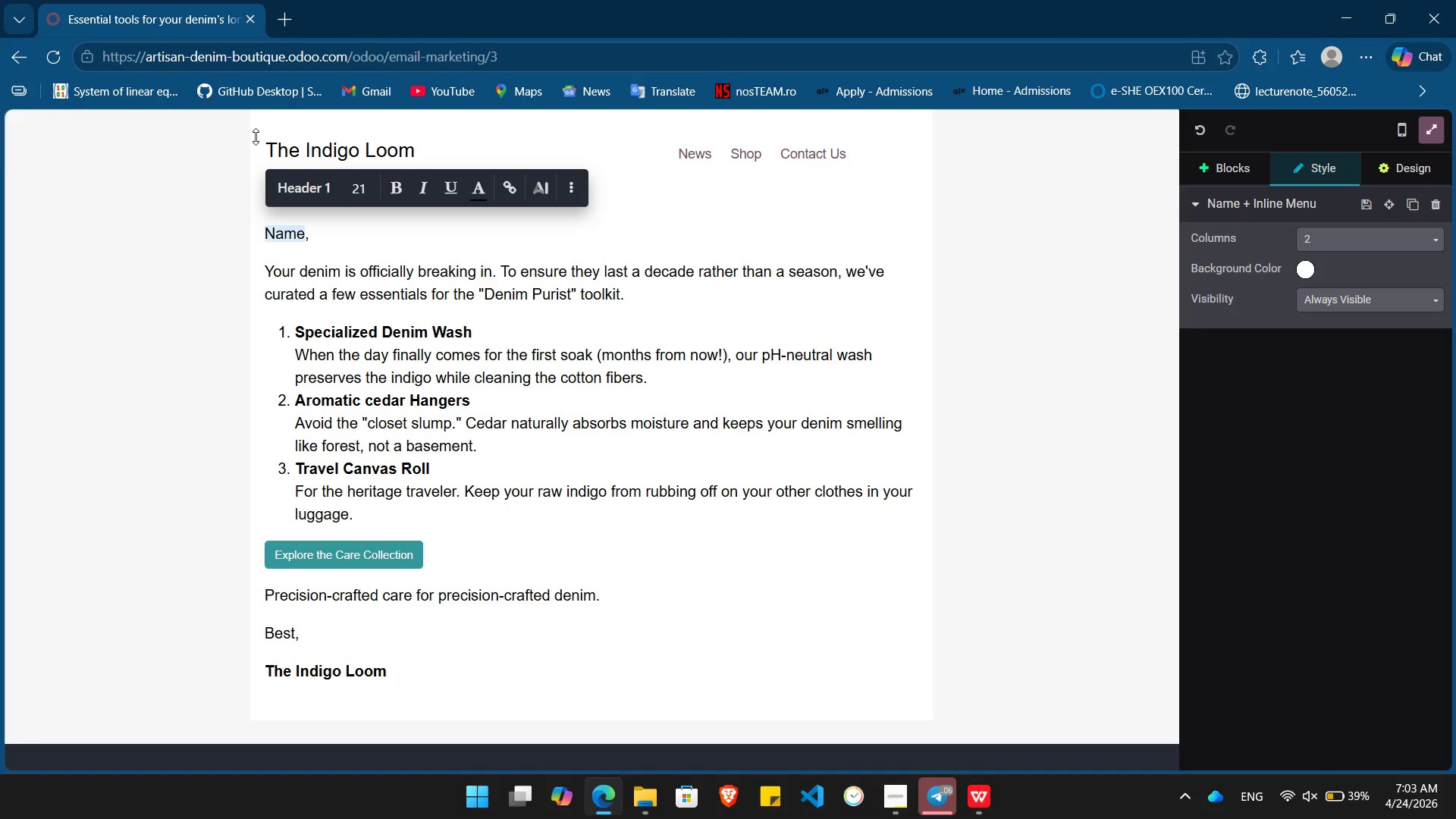 
hold_key(key=ArrowLeft, duration=0.72)
 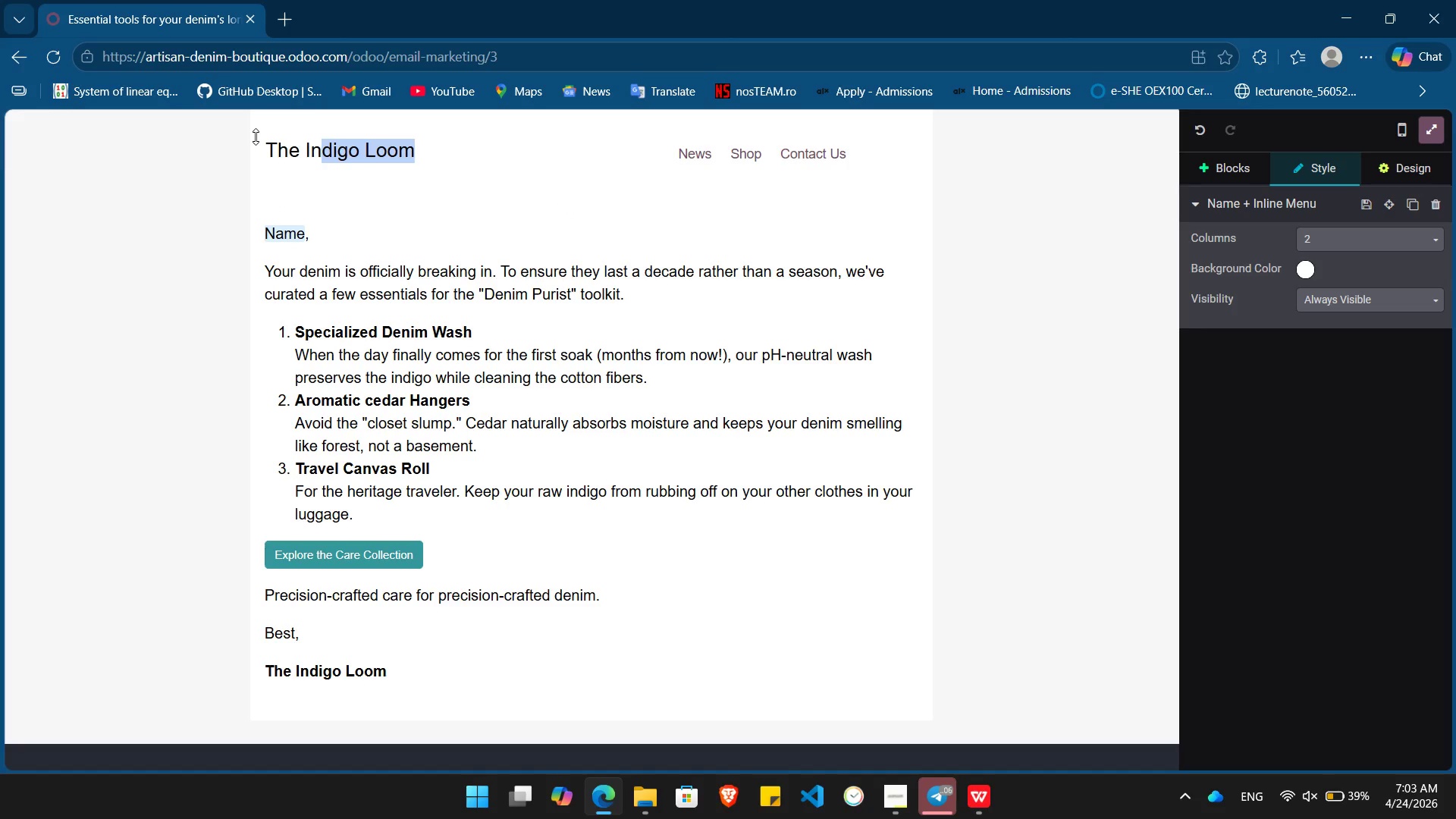 
key(Shift+ArrowLeft)
 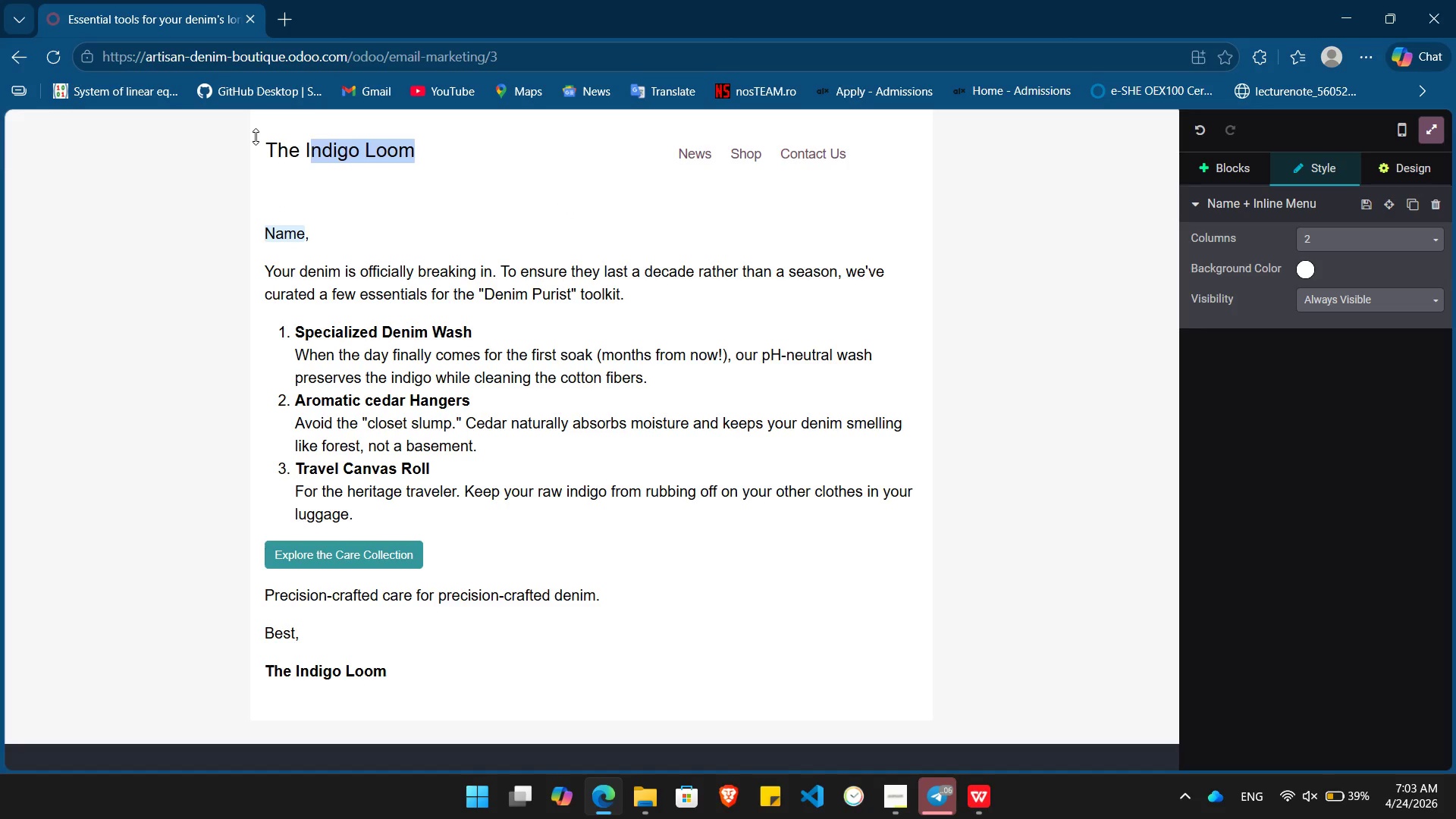 
key(Shift+ArrowLeft)
 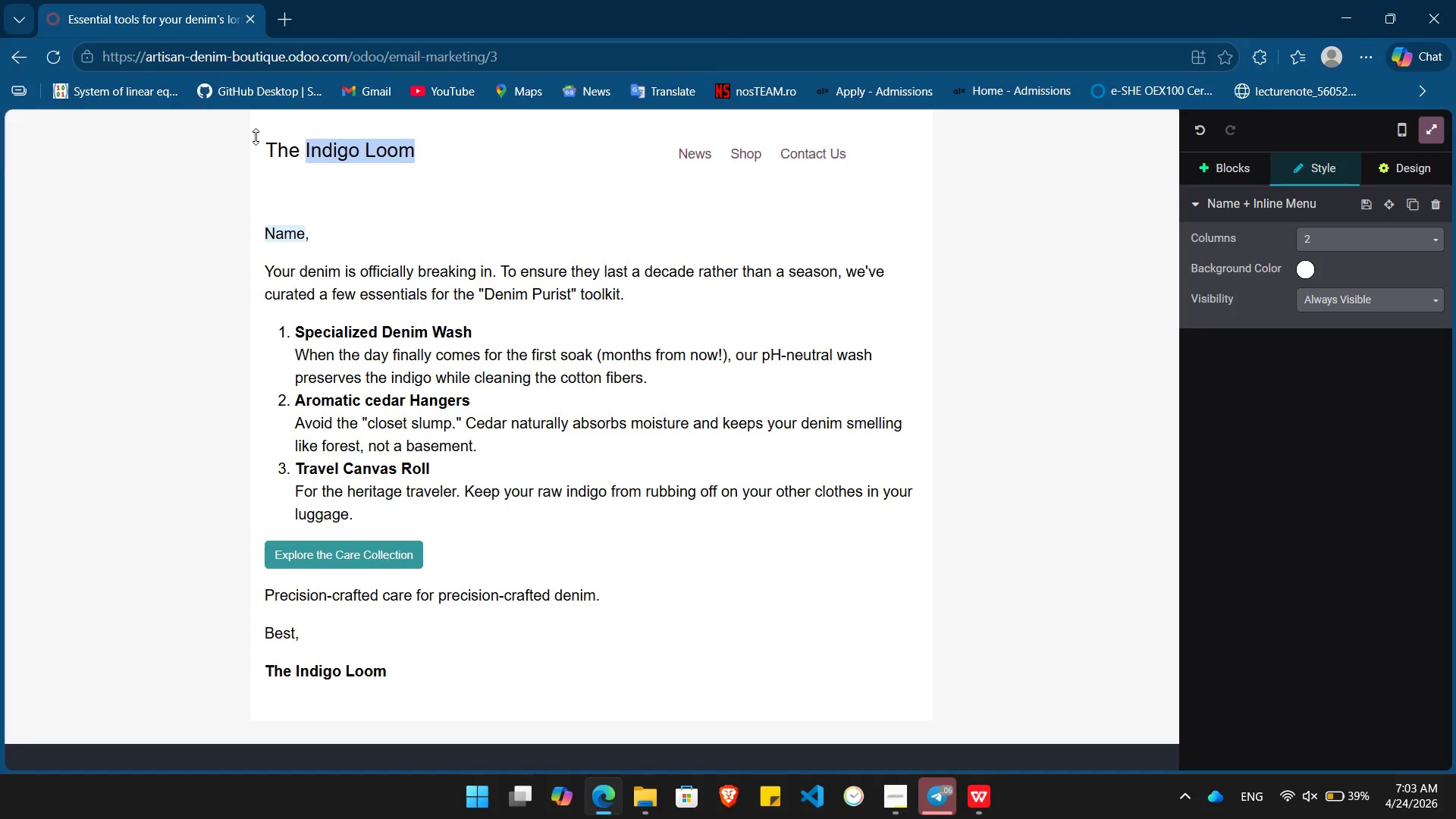 
key(Shift+ArrowLeft)
 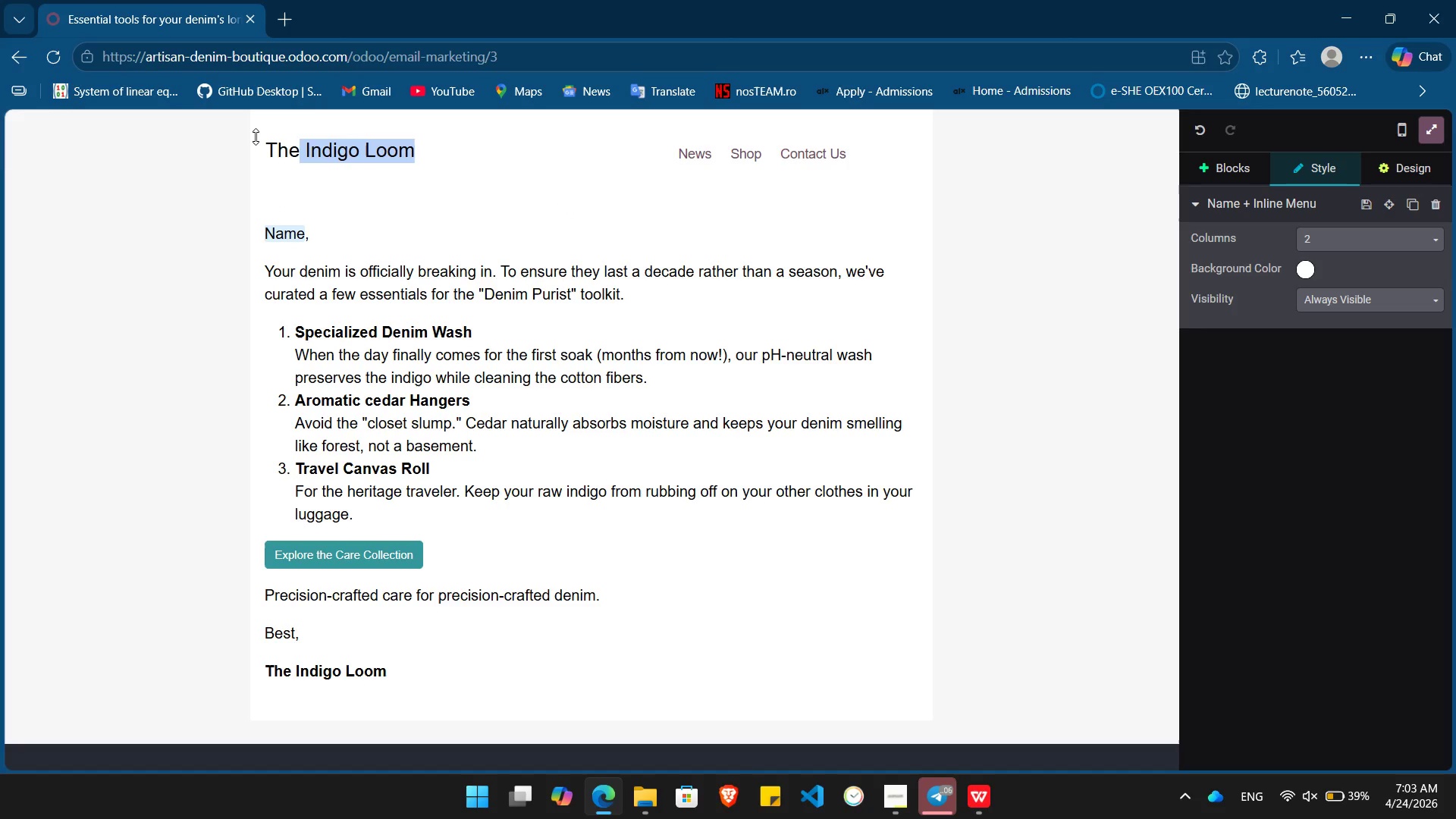 
key(Shift+ArrowLeft)
 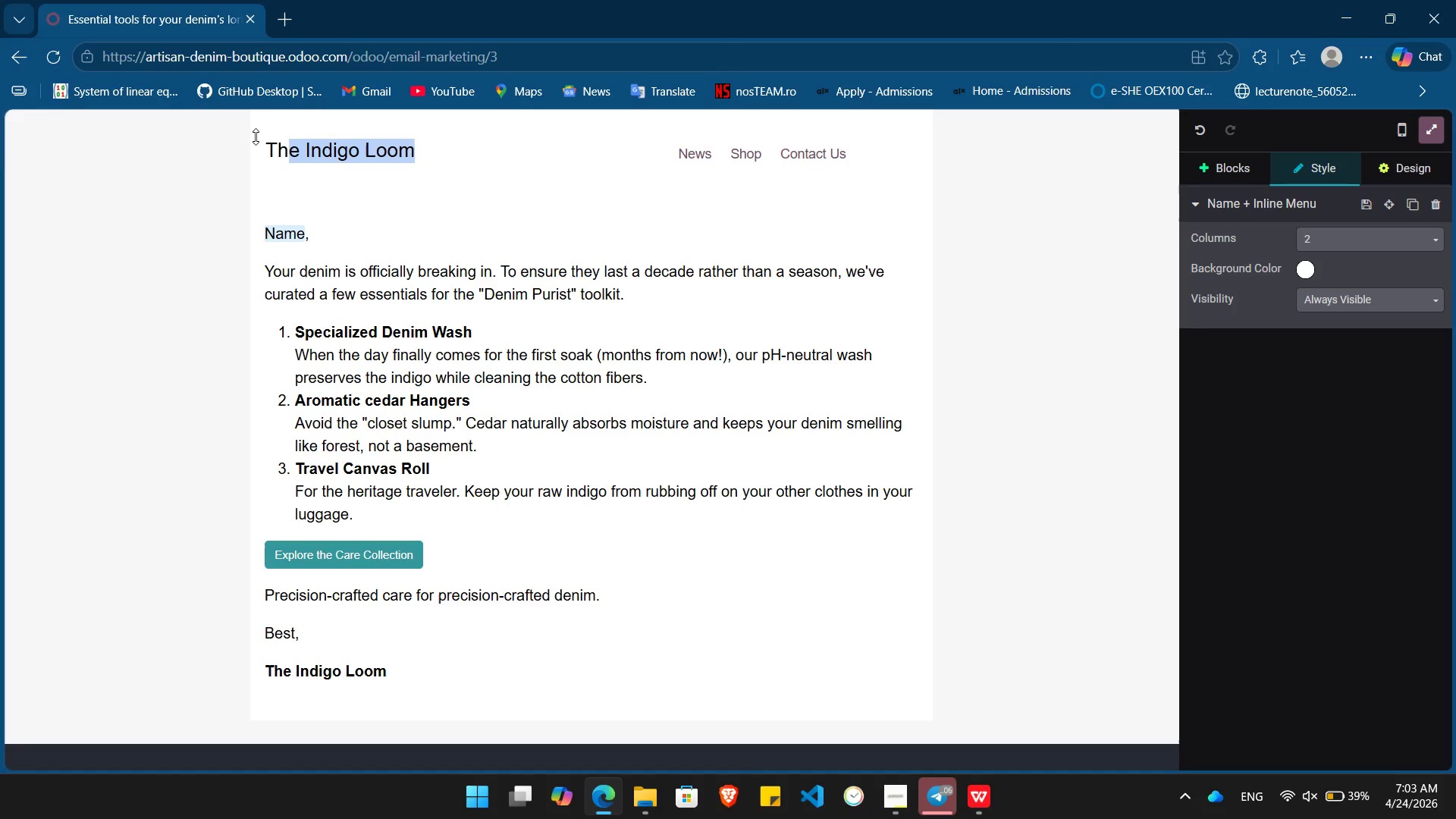 
key(Shift+ArrowLeft)
 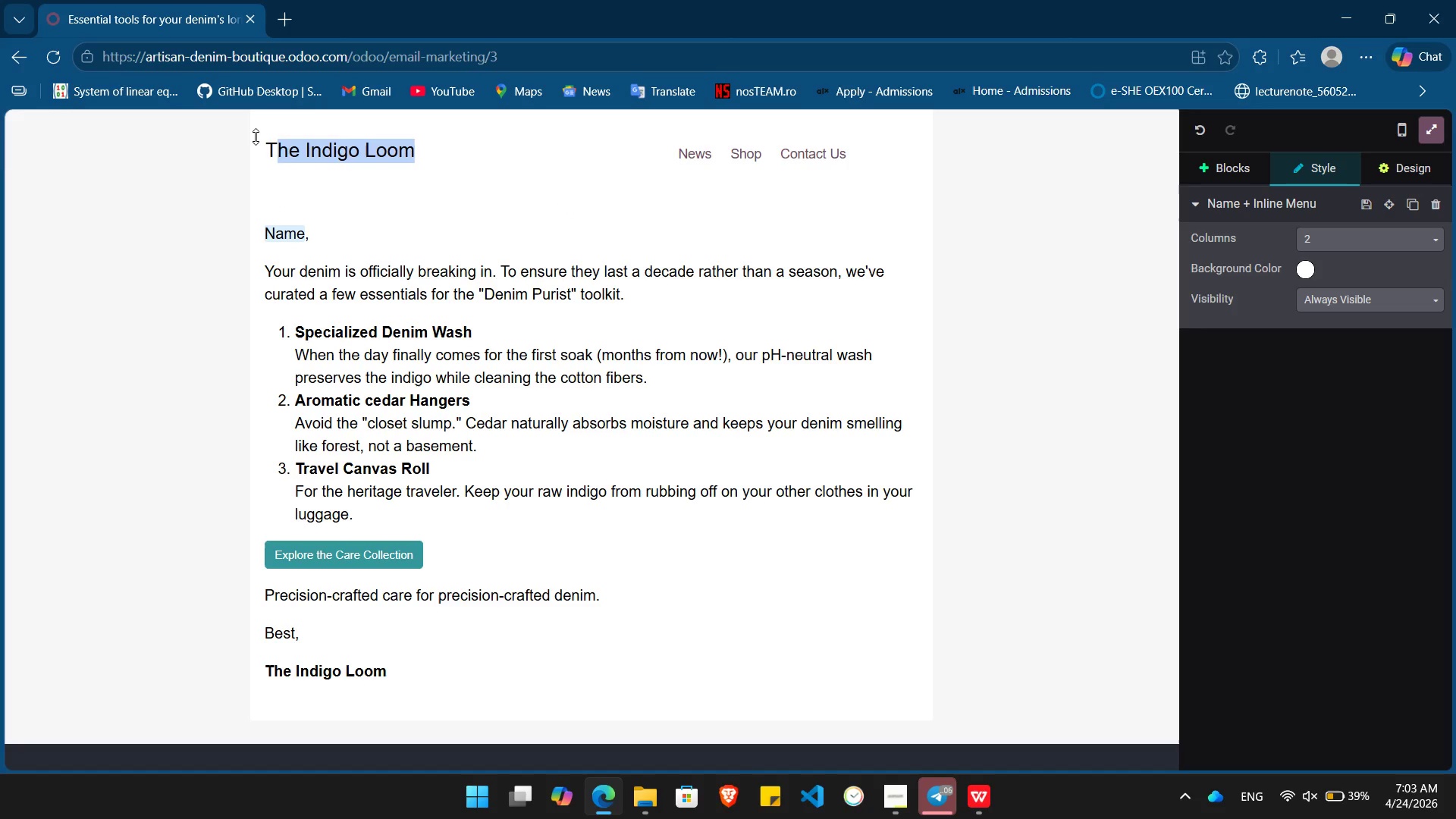 
key(Shift+ArrowLeft)
 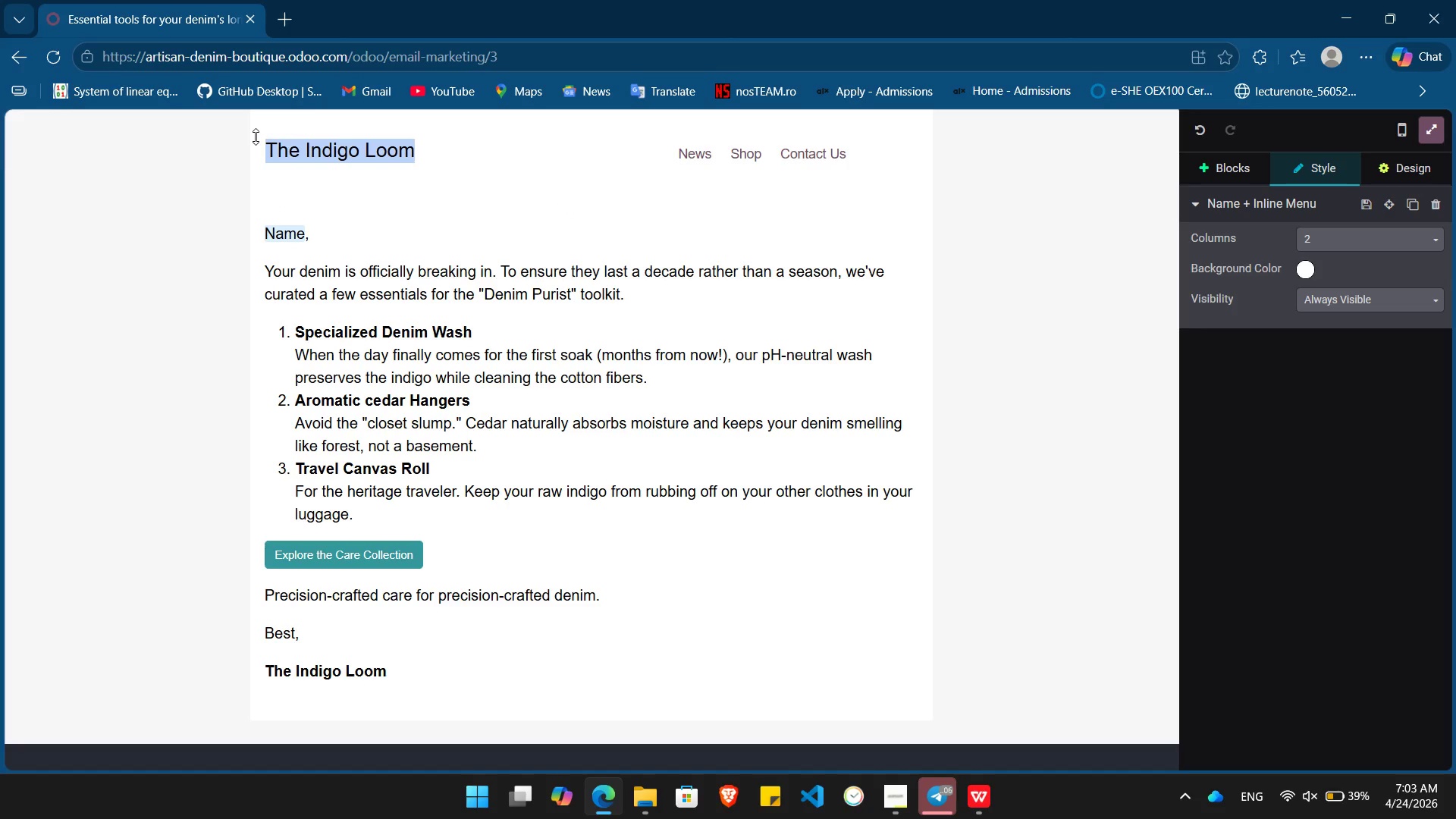 
key(Shift+ArrowLeft)
 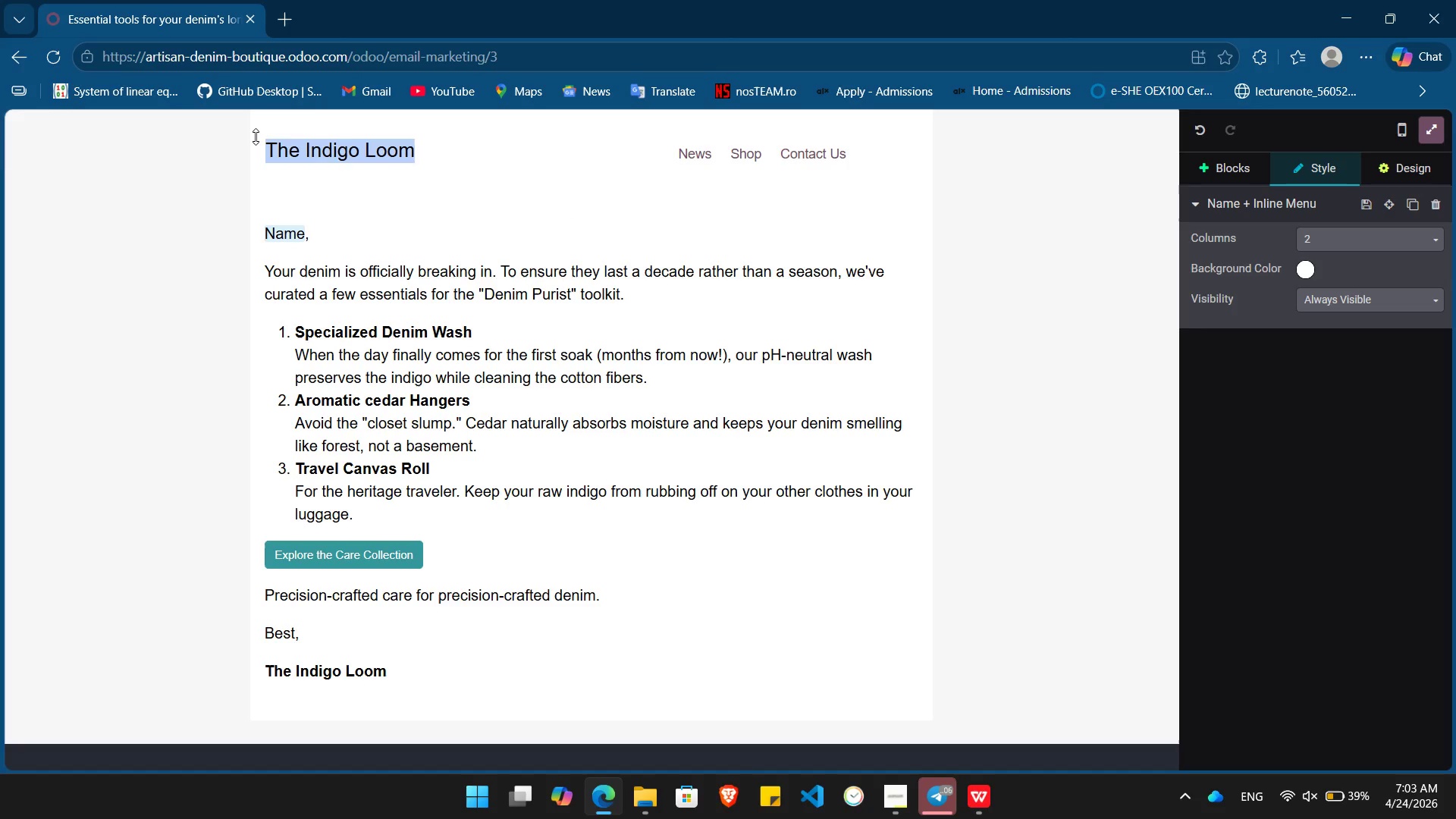 
key(Control+B)
 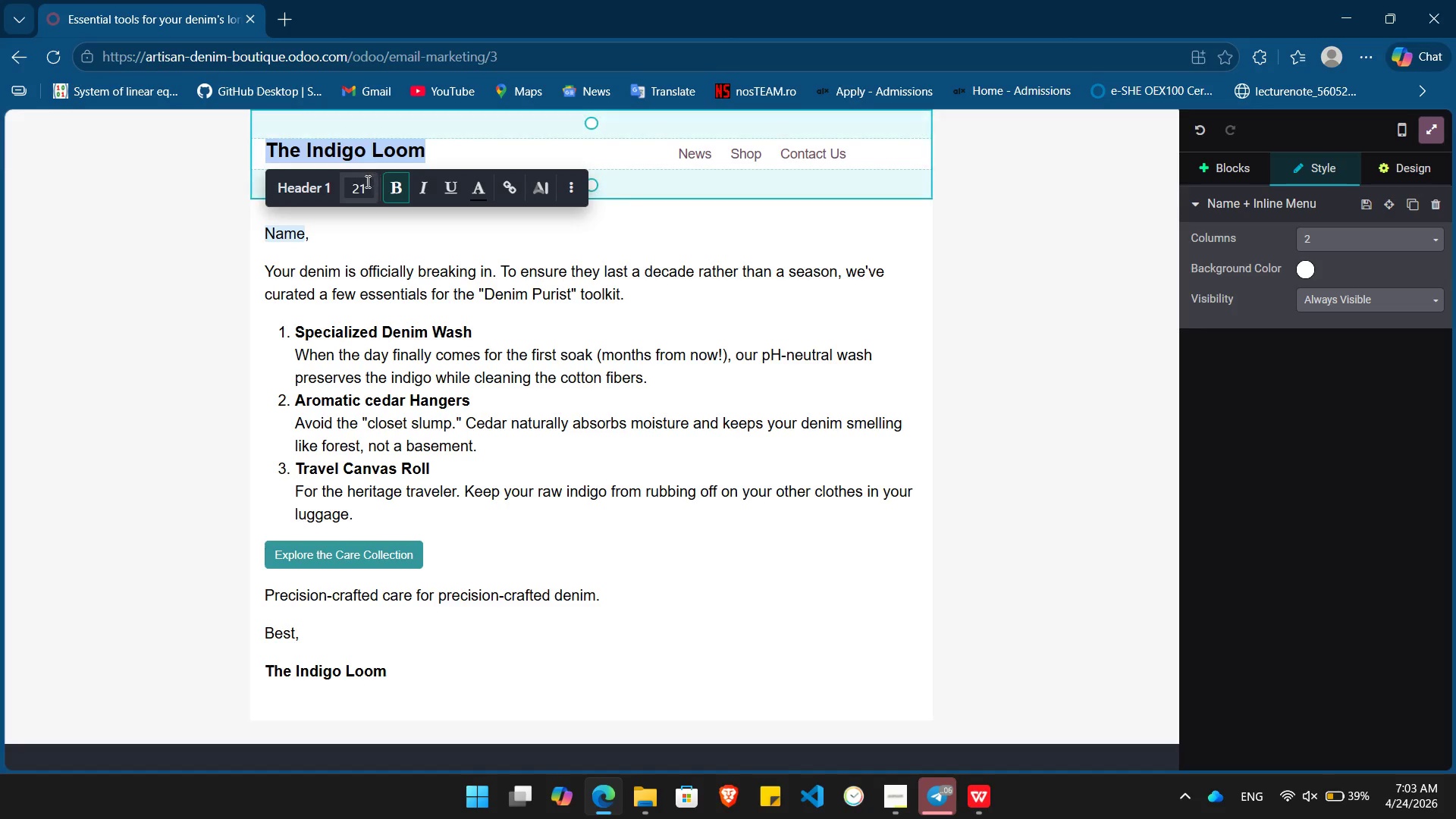 
left_click([365, 181])
 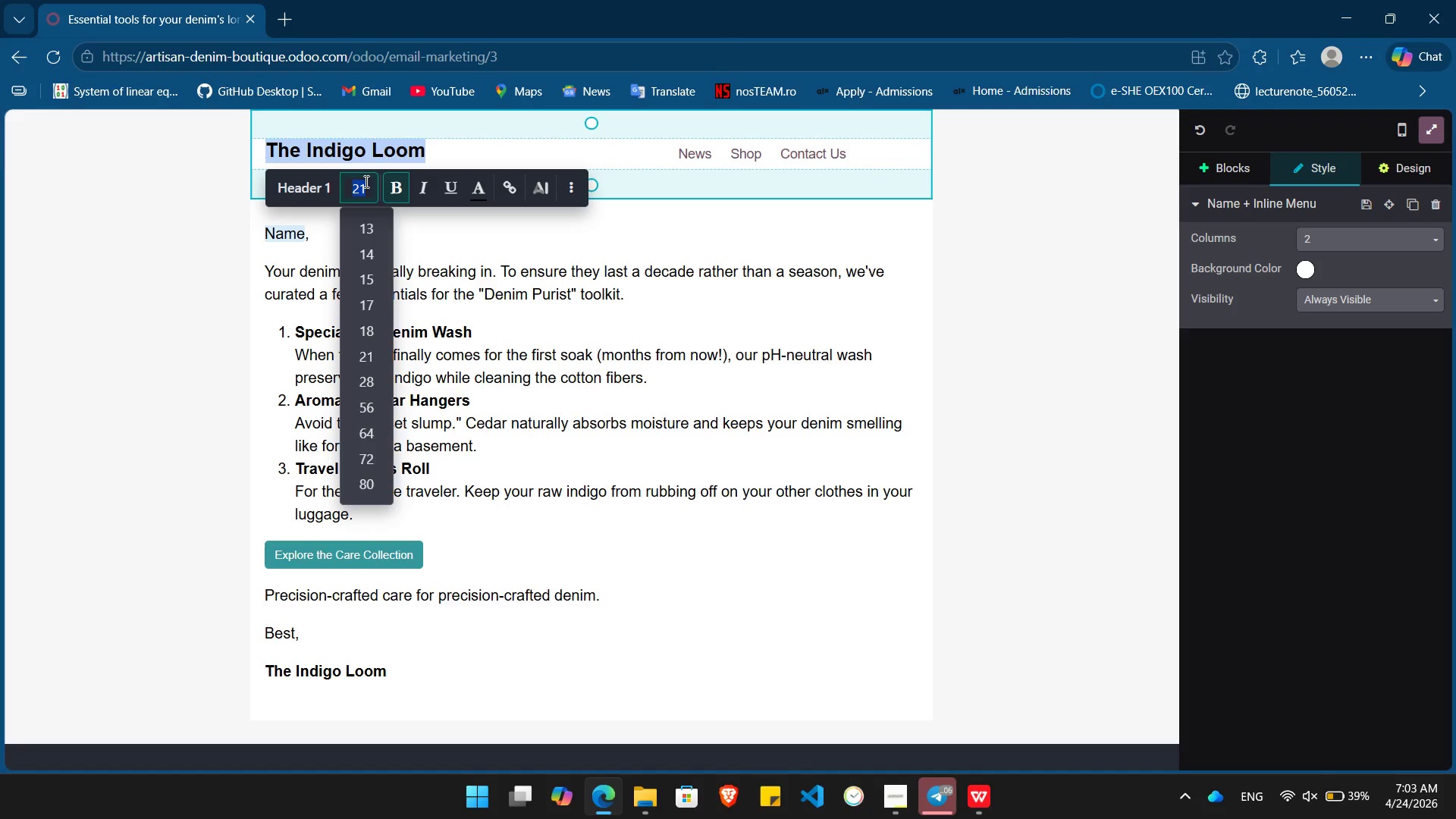 
key(Numpad3)
 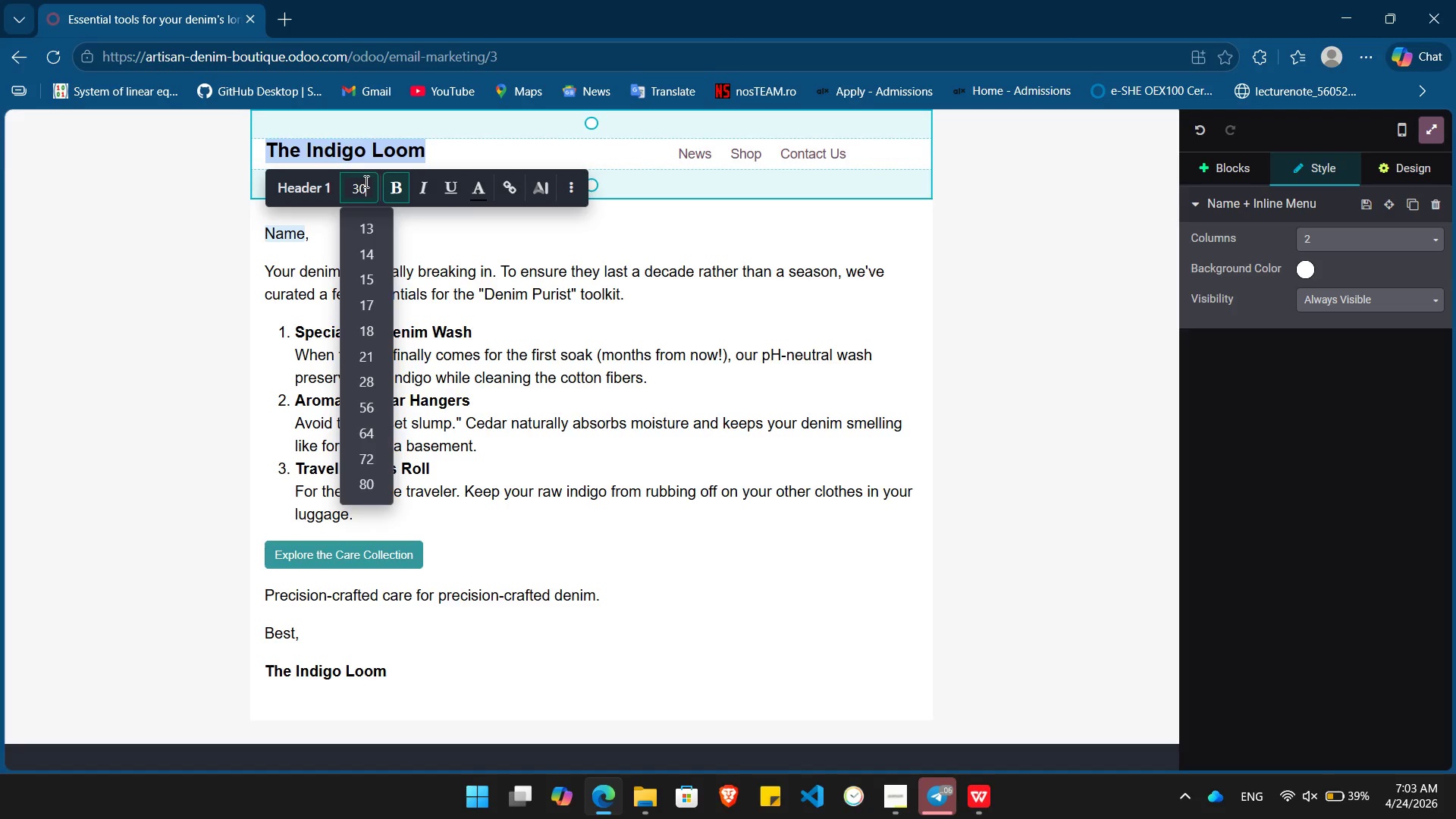 
key(Numpad0)
 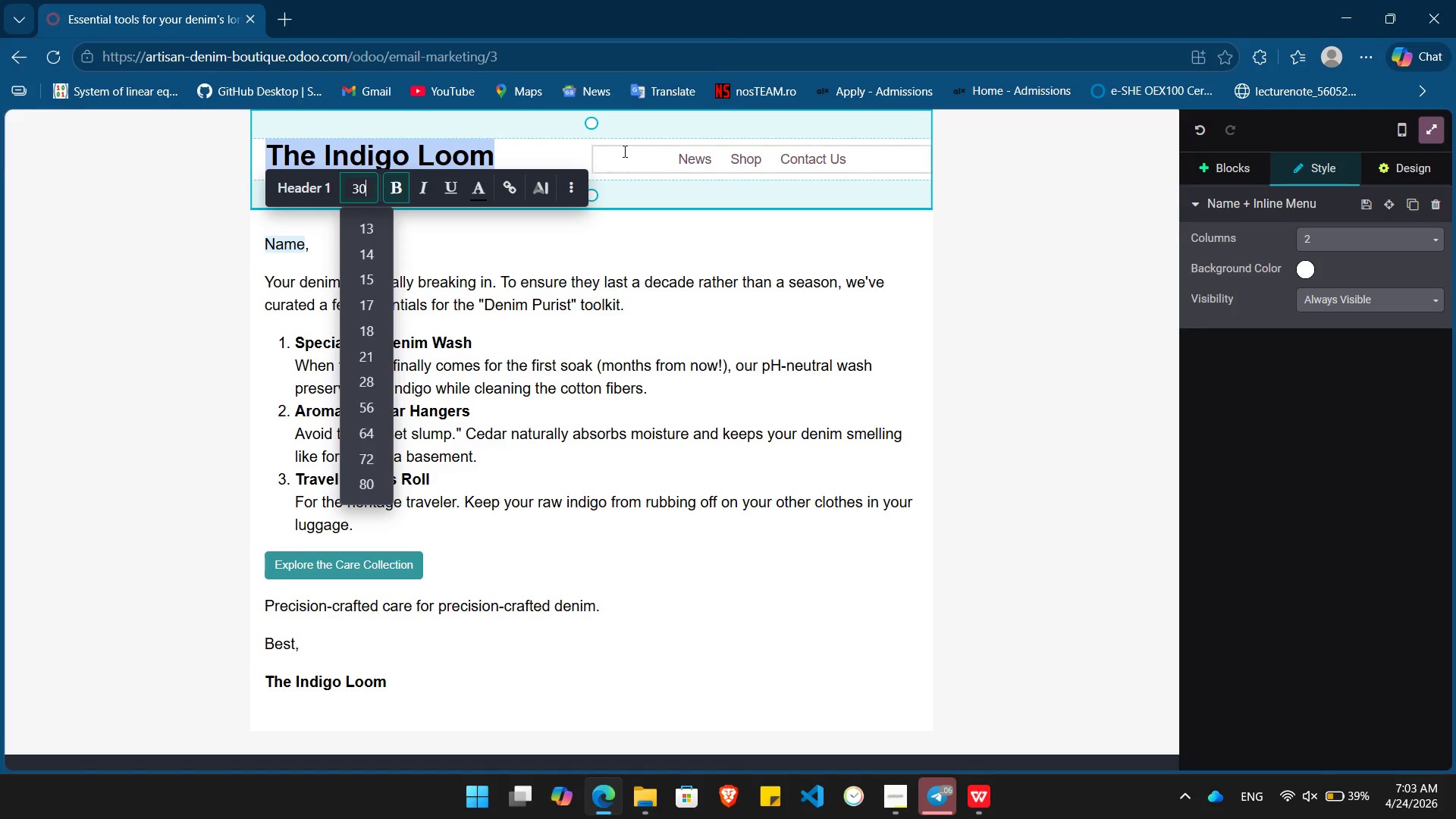 
left_click([626, 151])
 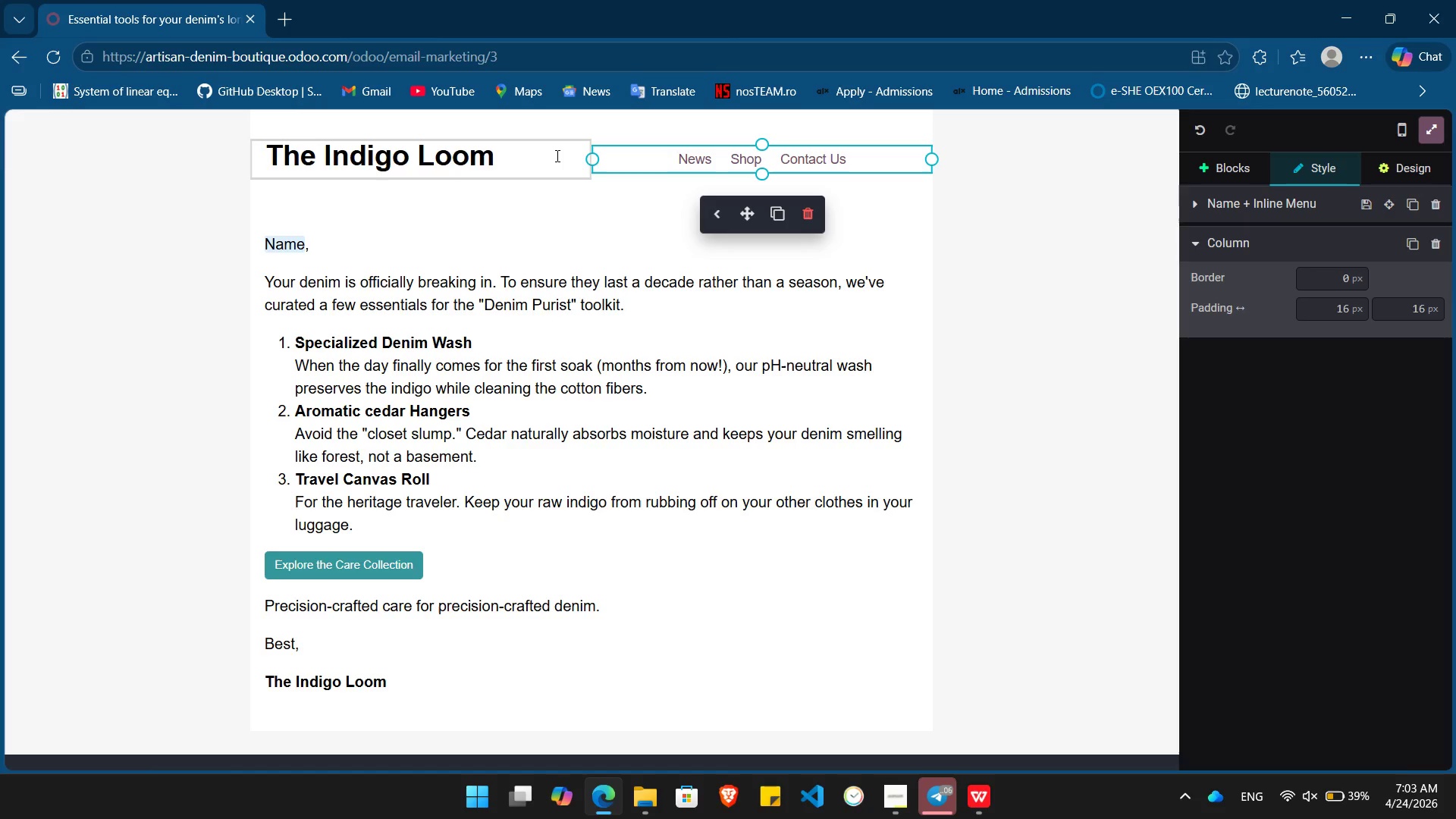 
left_click([556, 155])
 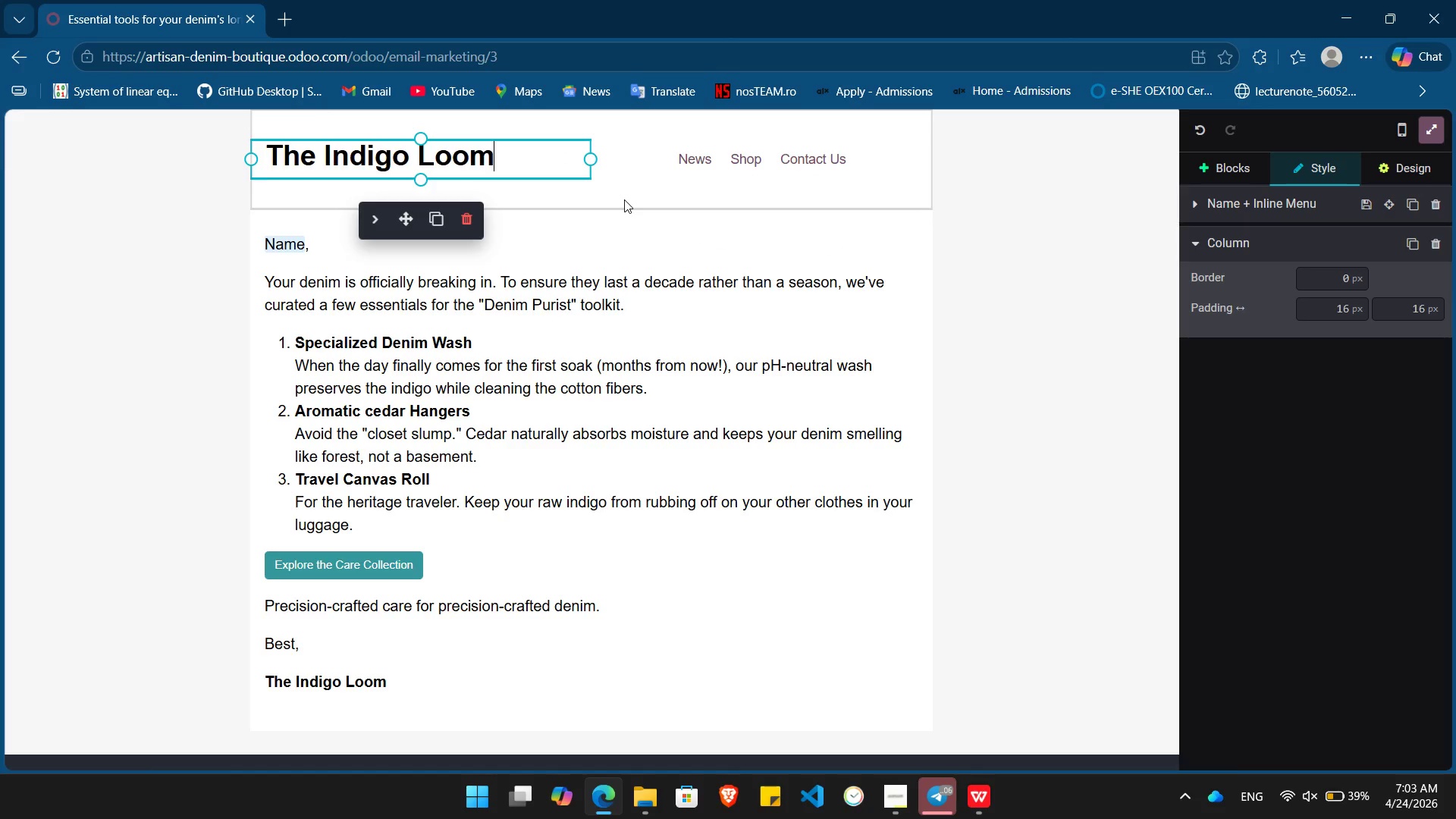 
left_click([624, 199])
 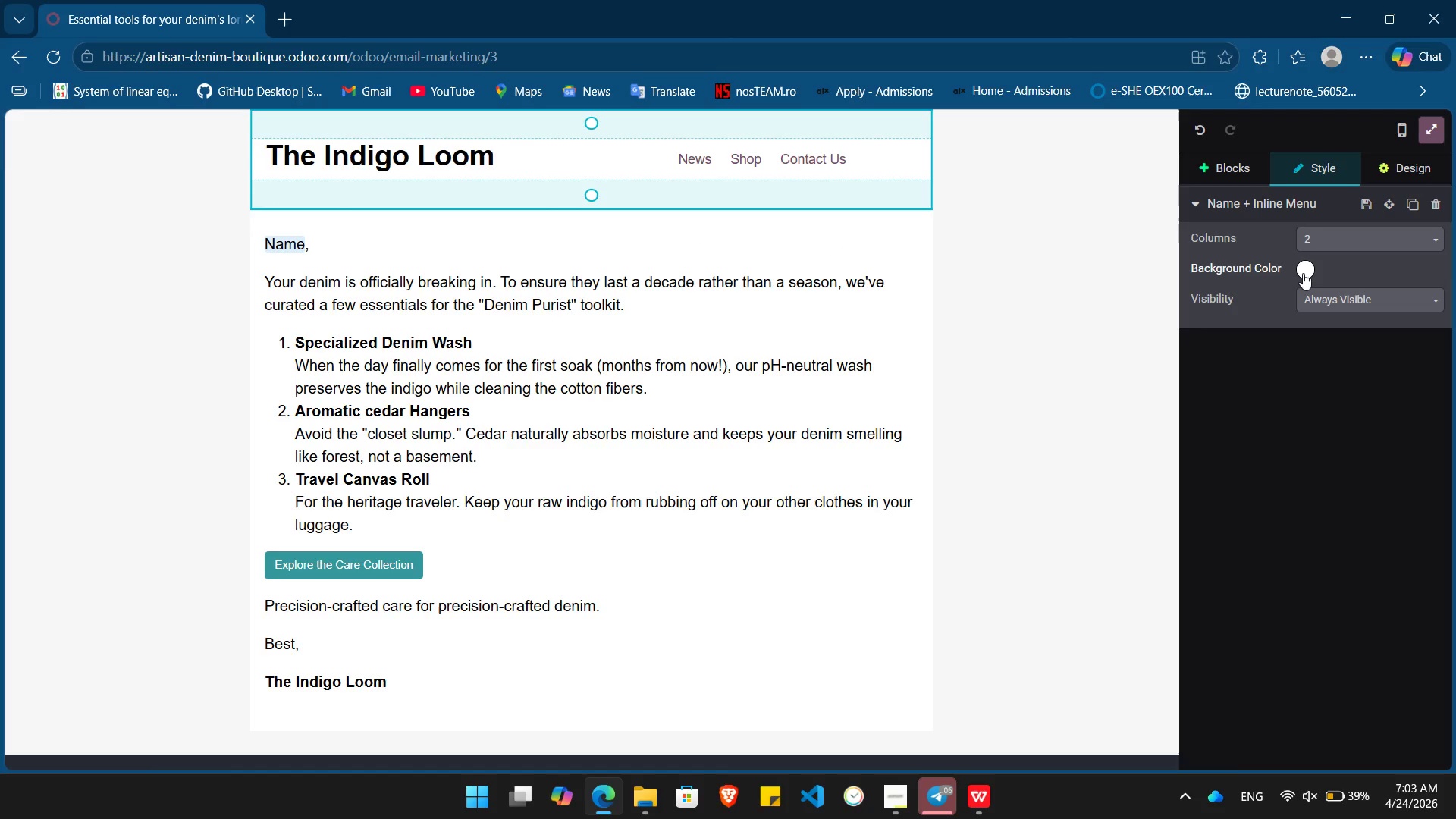 
left_click([1307, 271])
 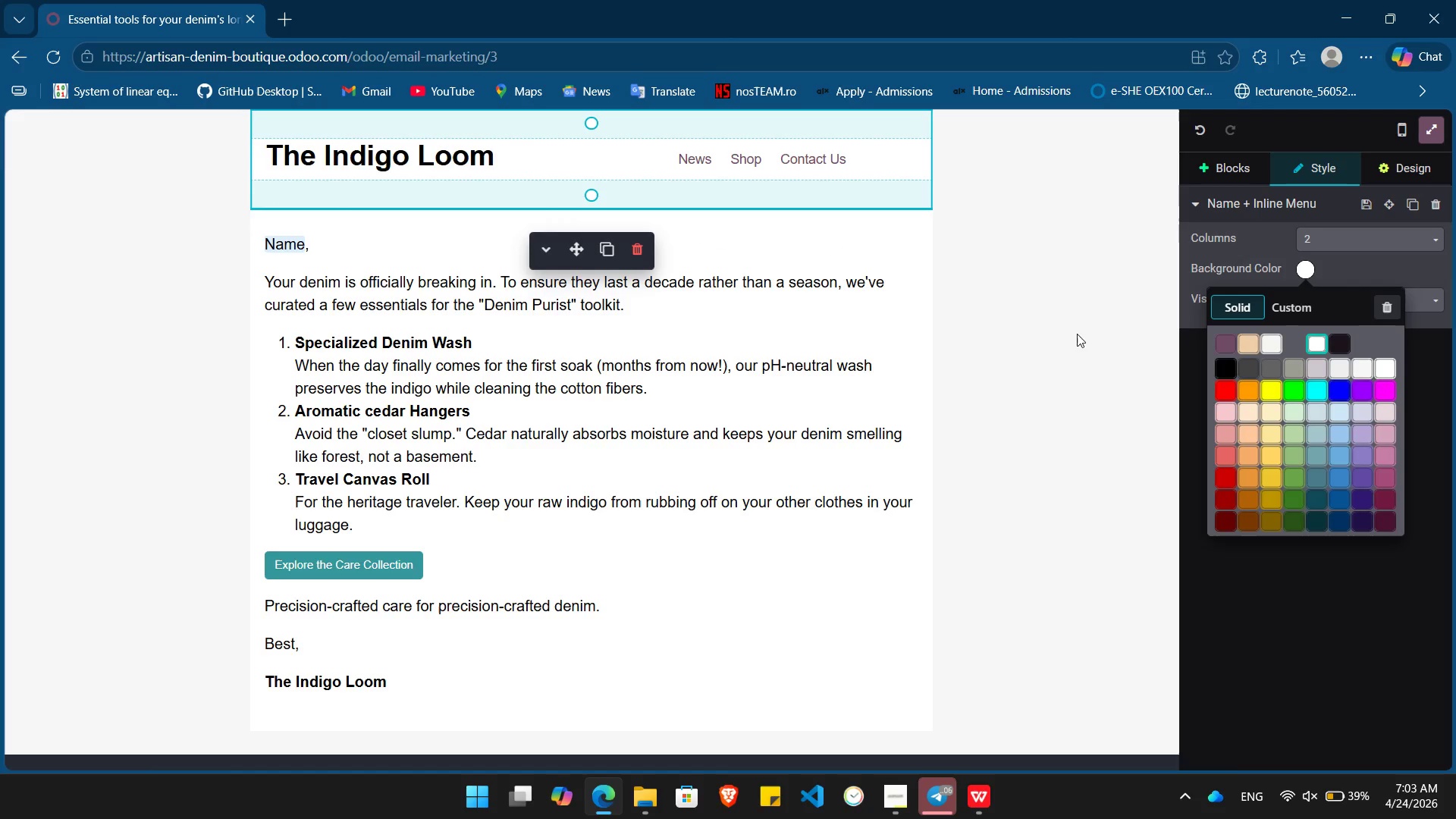 
left_click([1285, 315])
 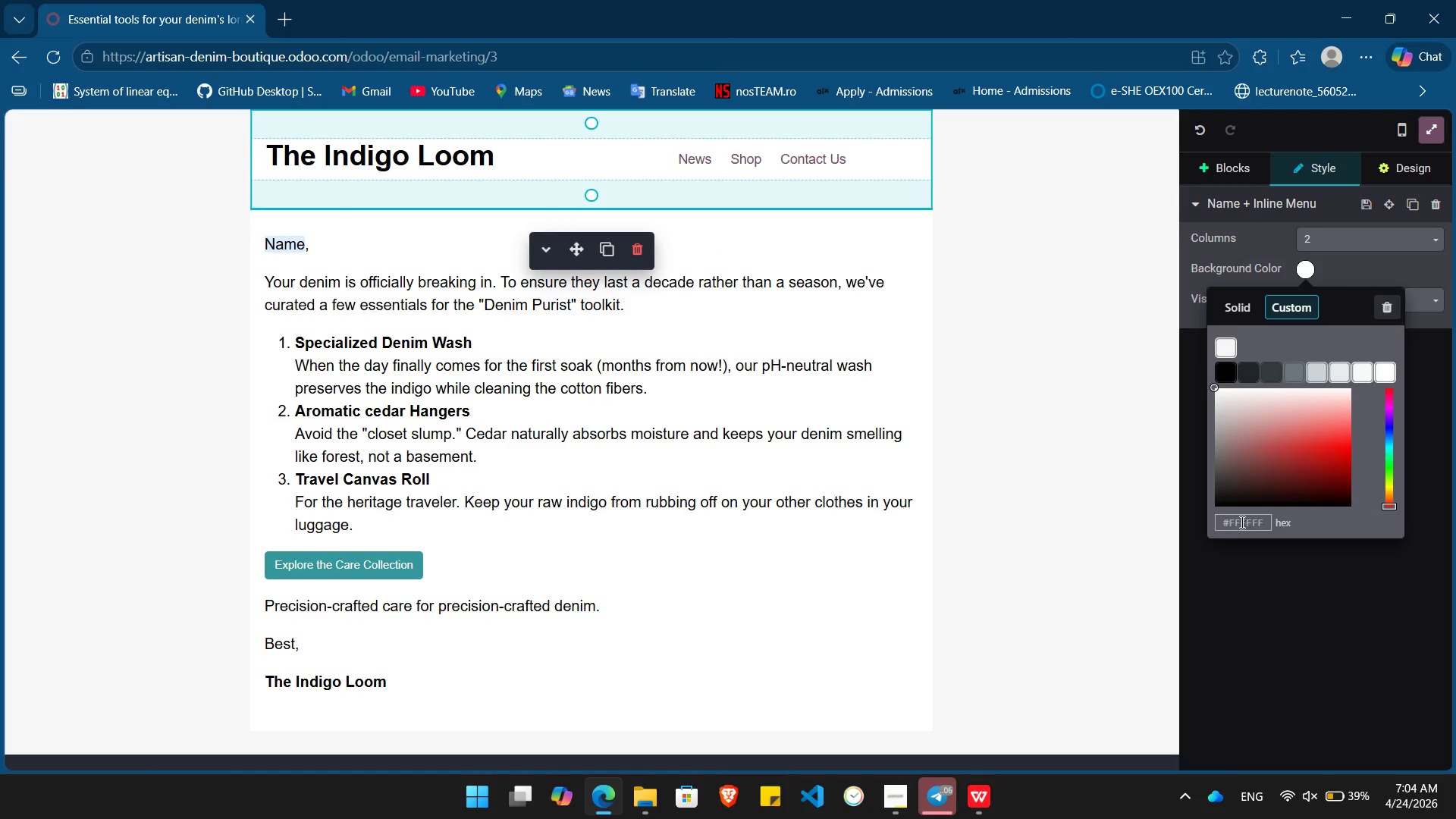 
double_click([1241, 522])
 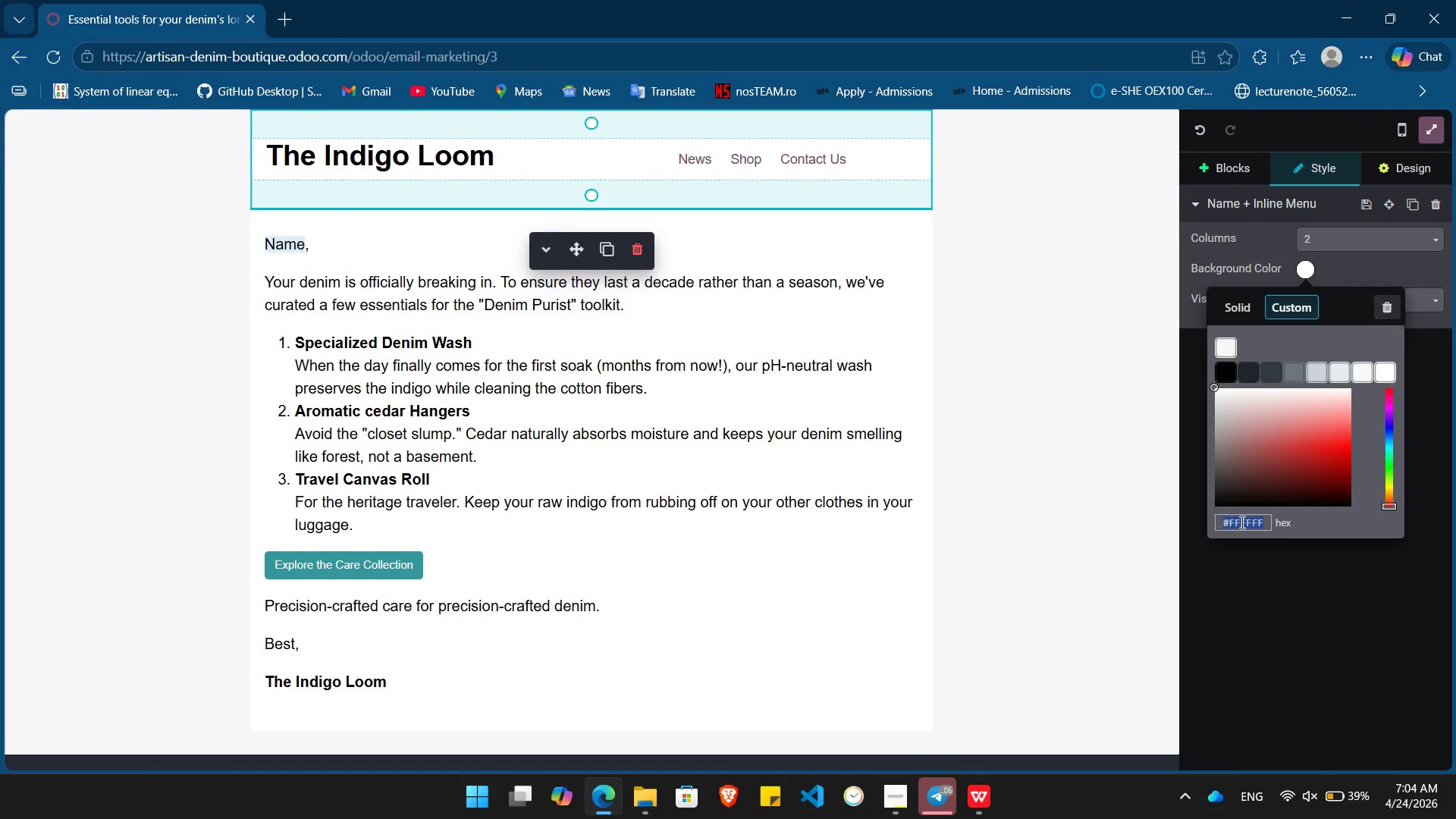 
type(#1)
 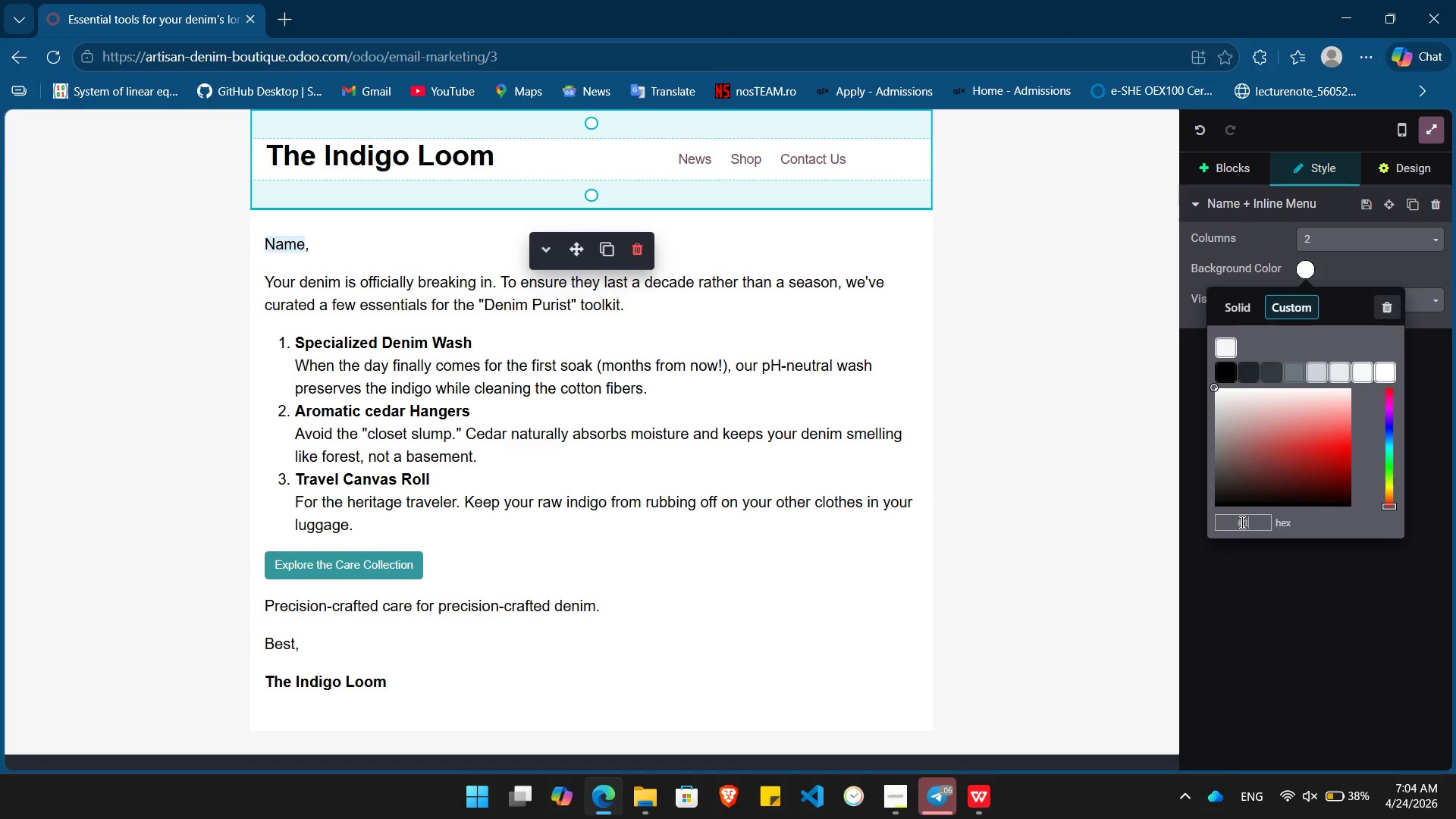 
wait(5.39)
 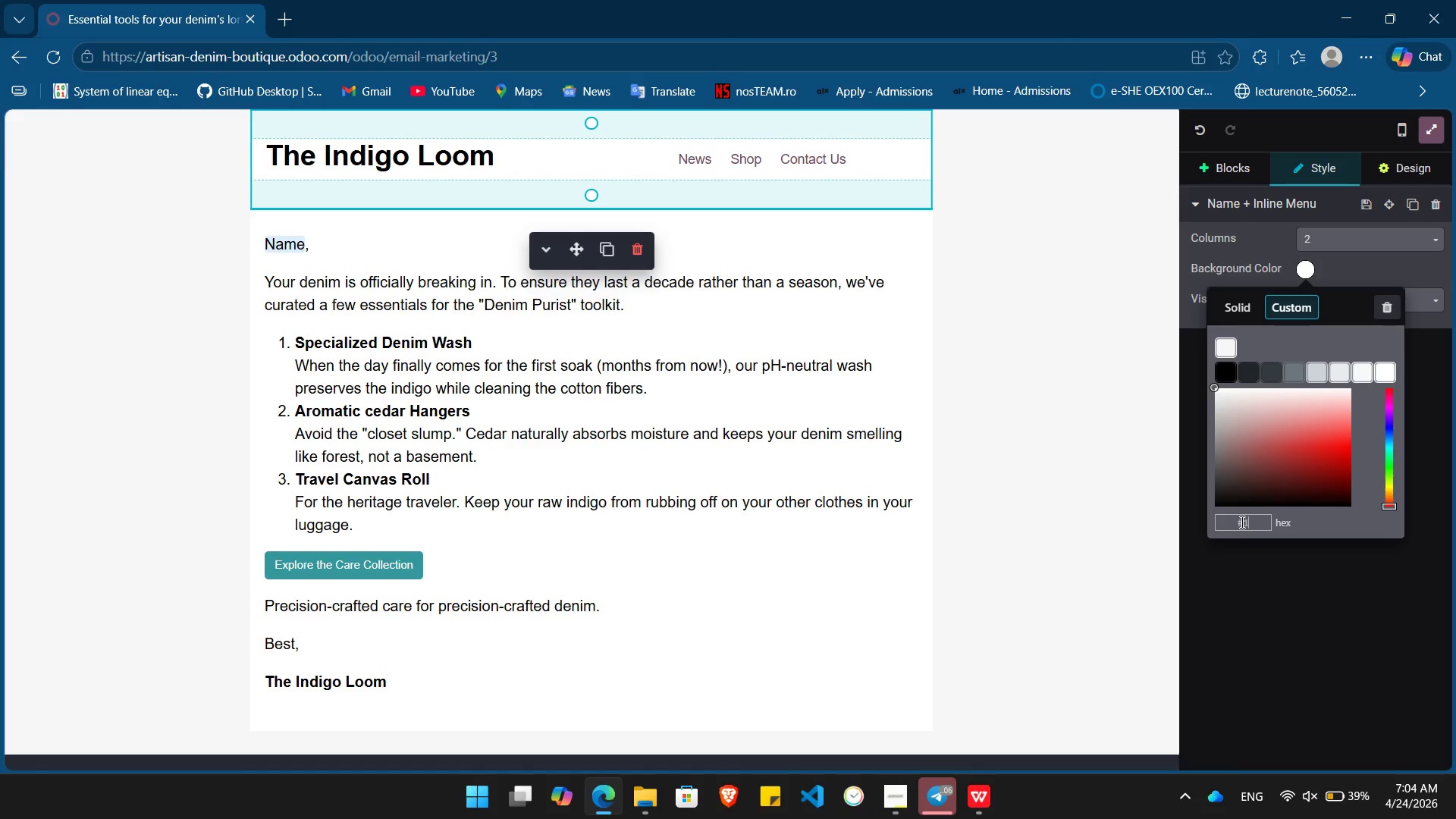 
type(b263b)
 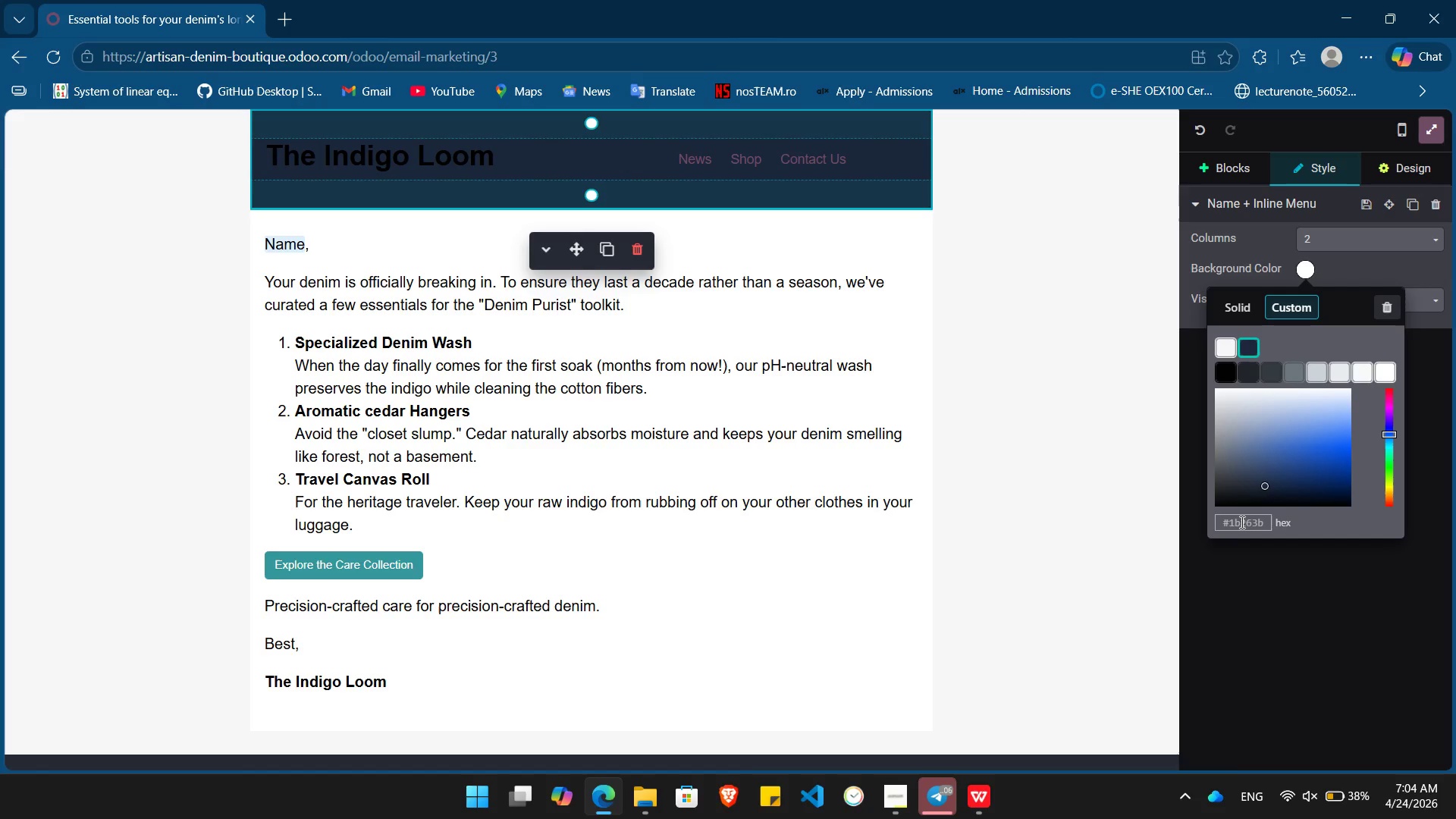 
key(Enter)
 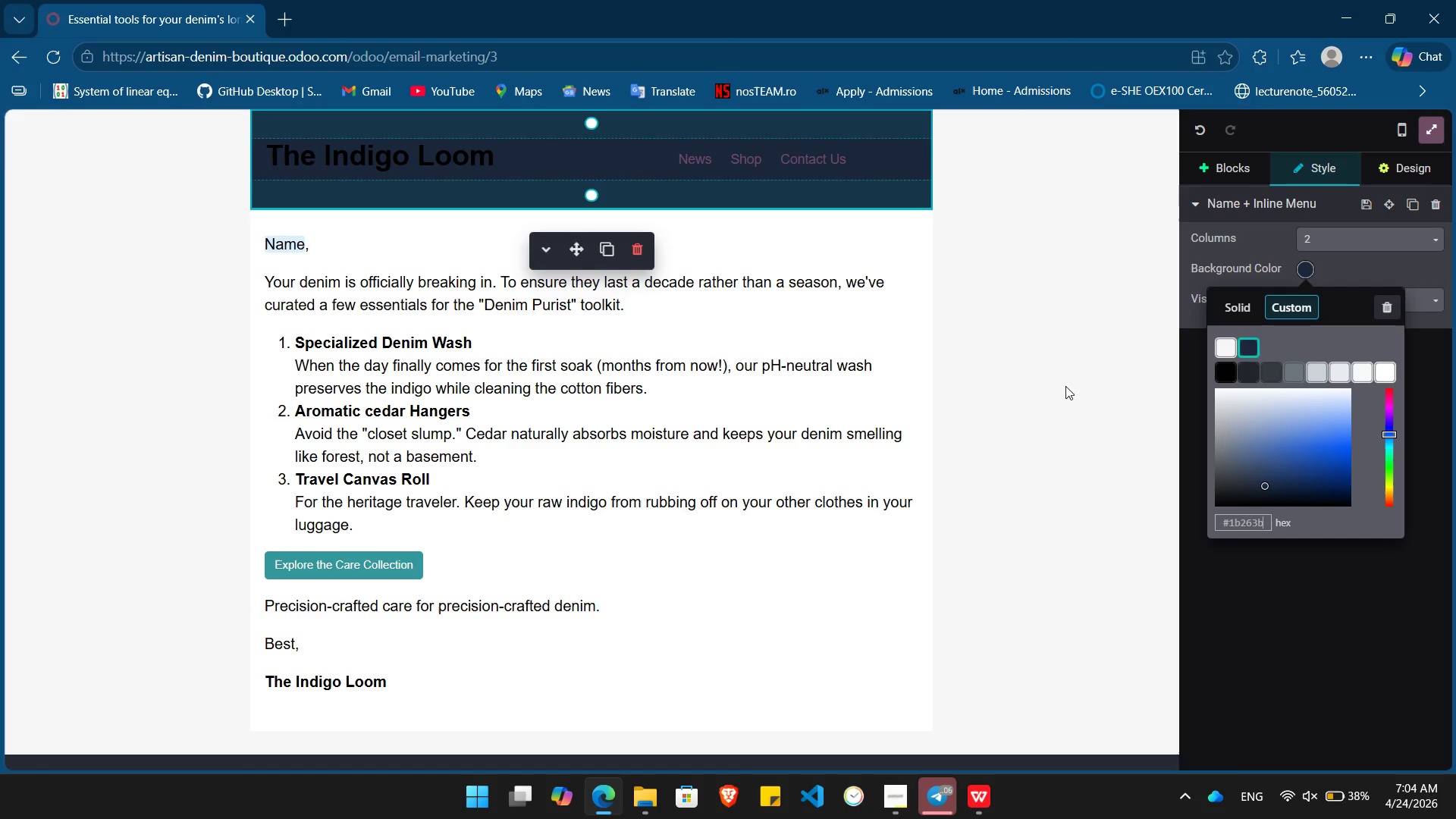 
left_click([1057, 386])
 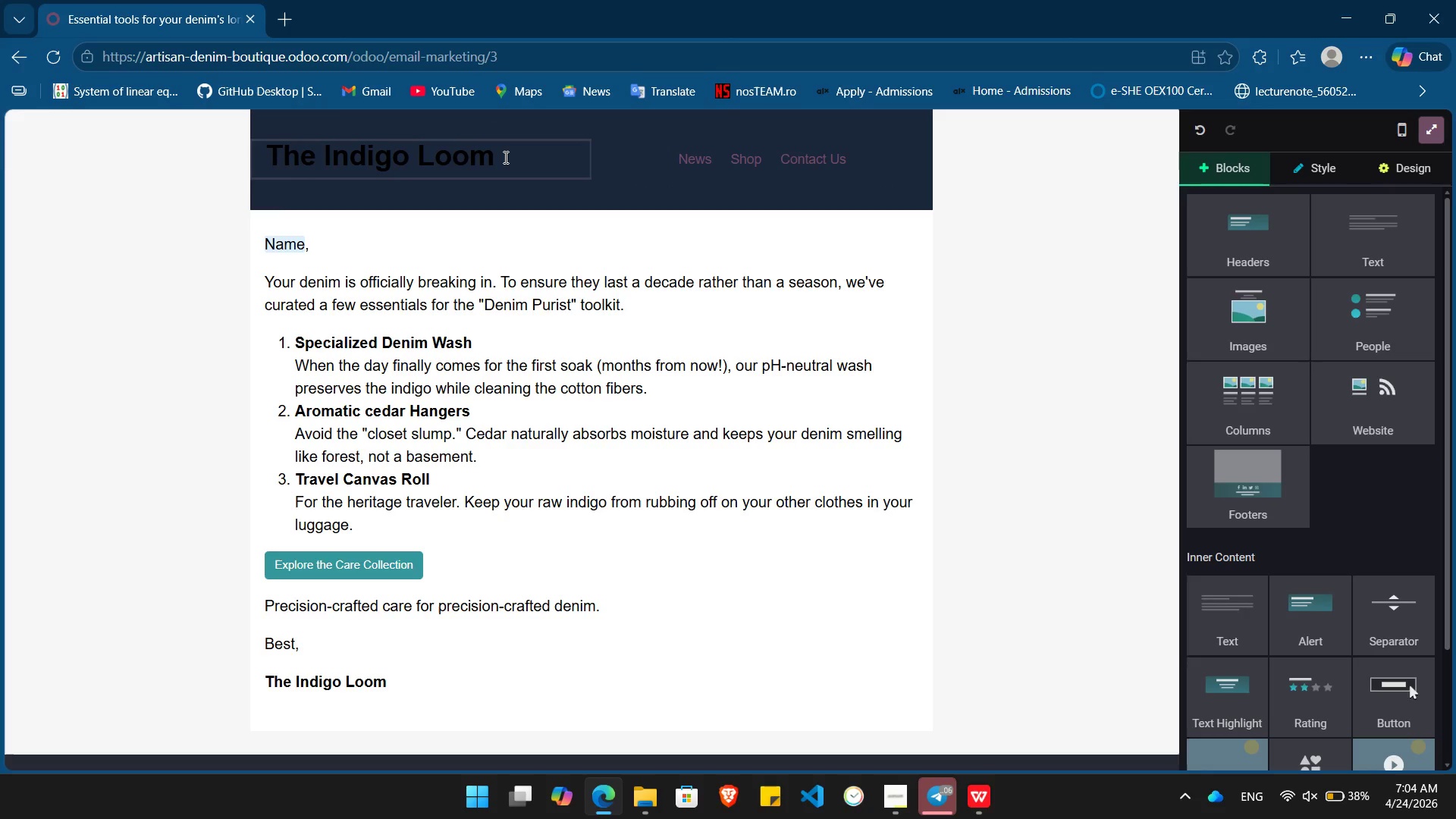 
double_click([504, 157])
 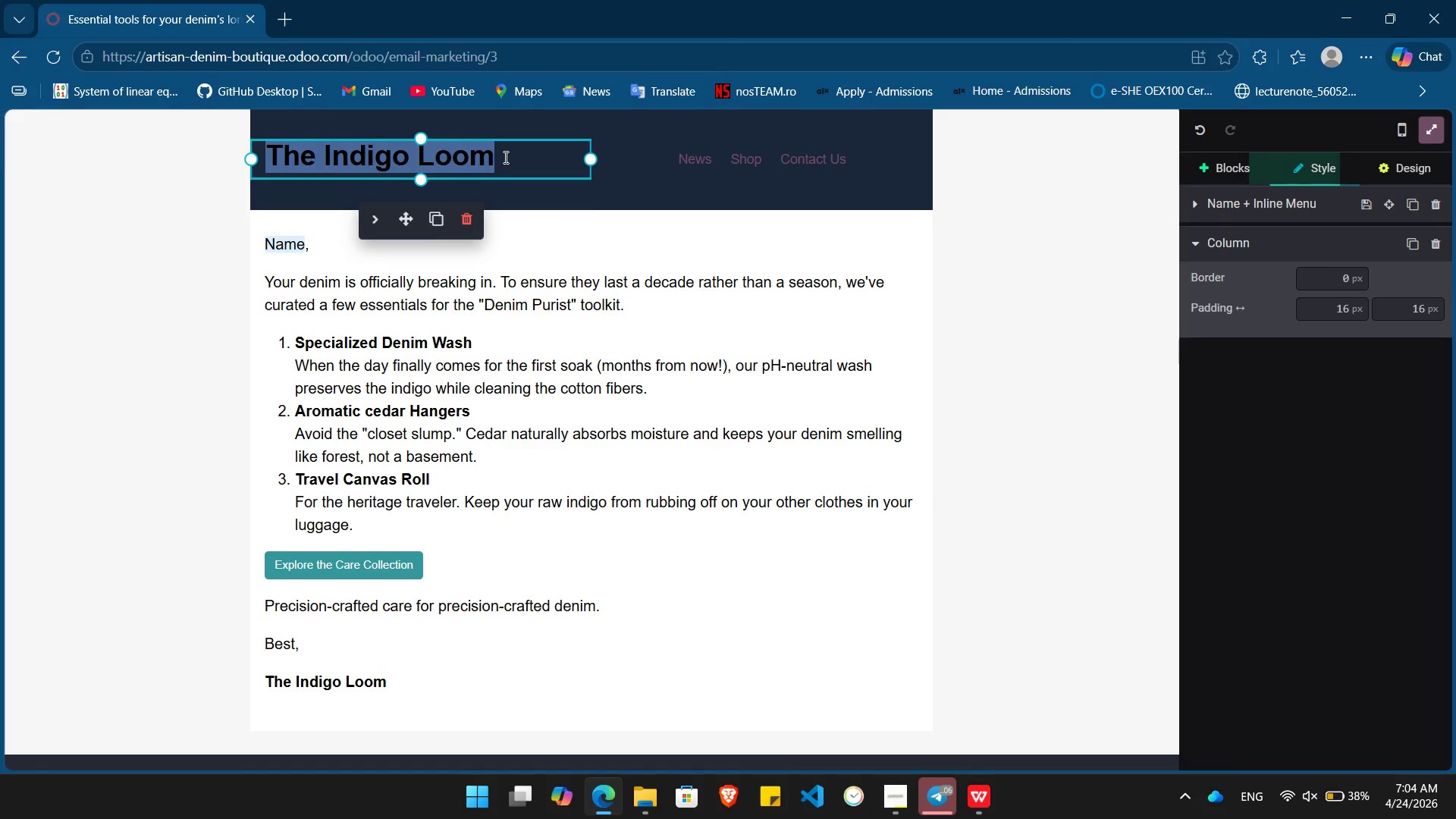 
triple_click([504, 157])
 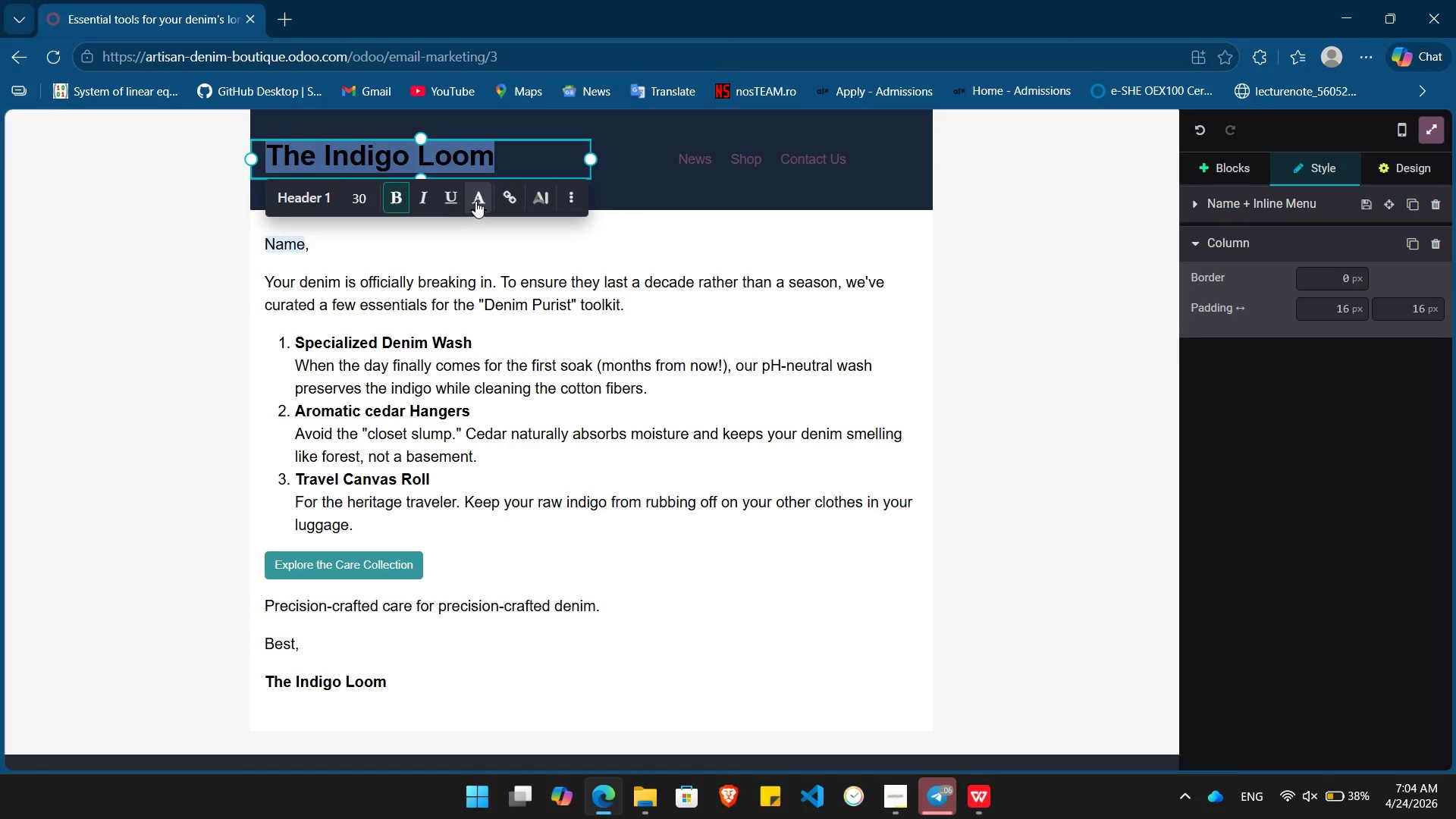 
left_click([475, 201])
 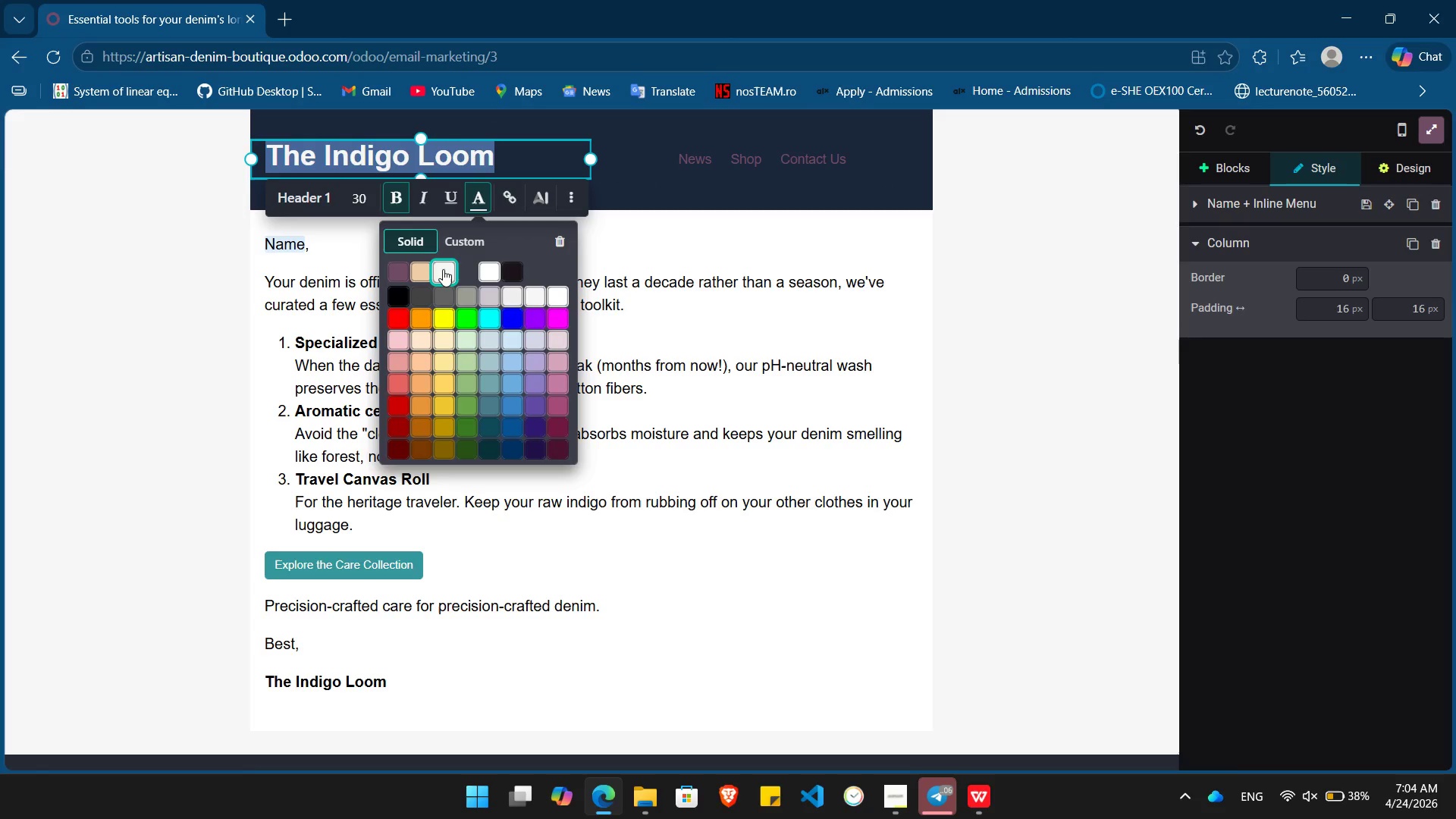 
left_click([443, 269])
 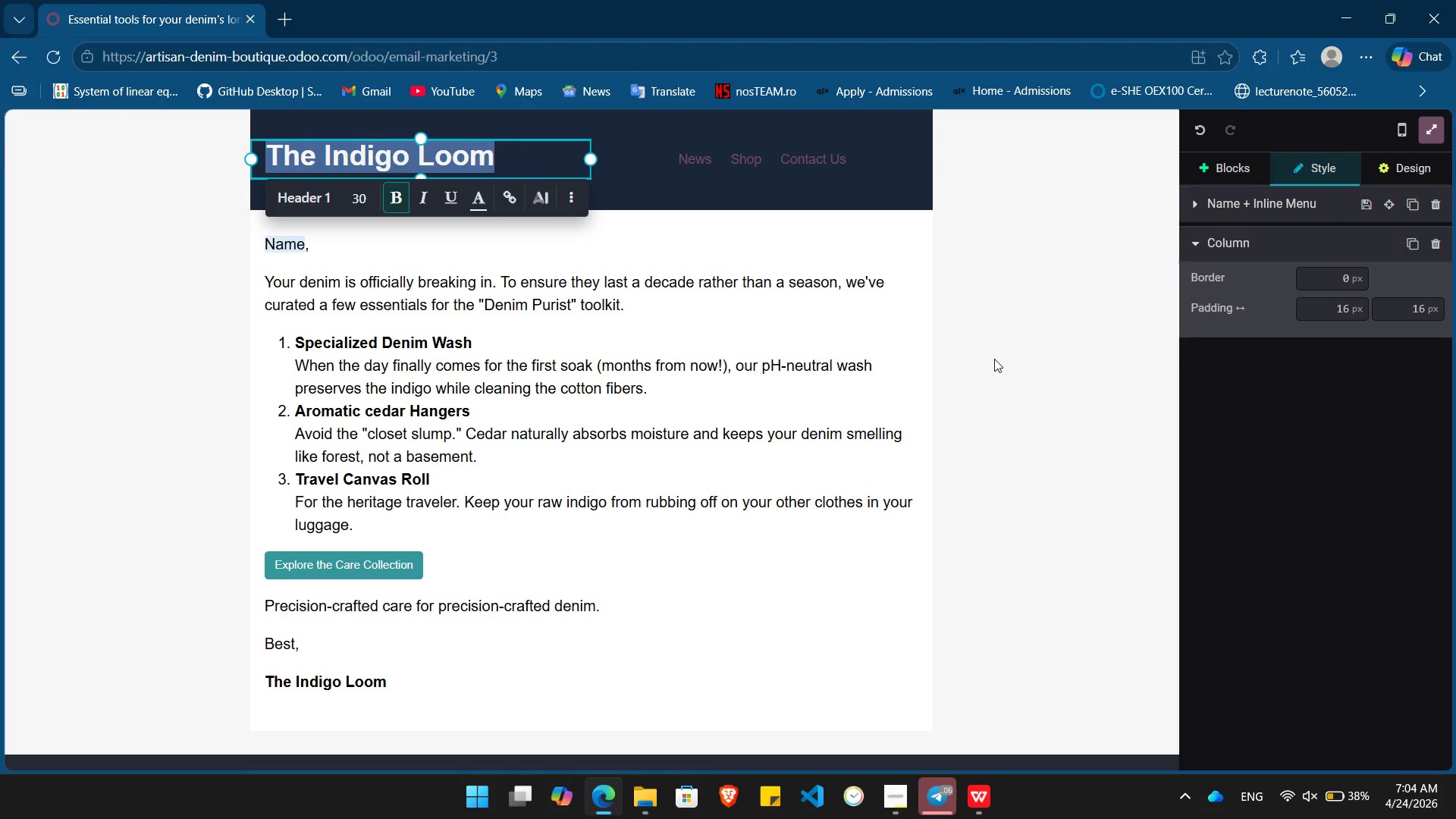 
left_click([995, 359])
 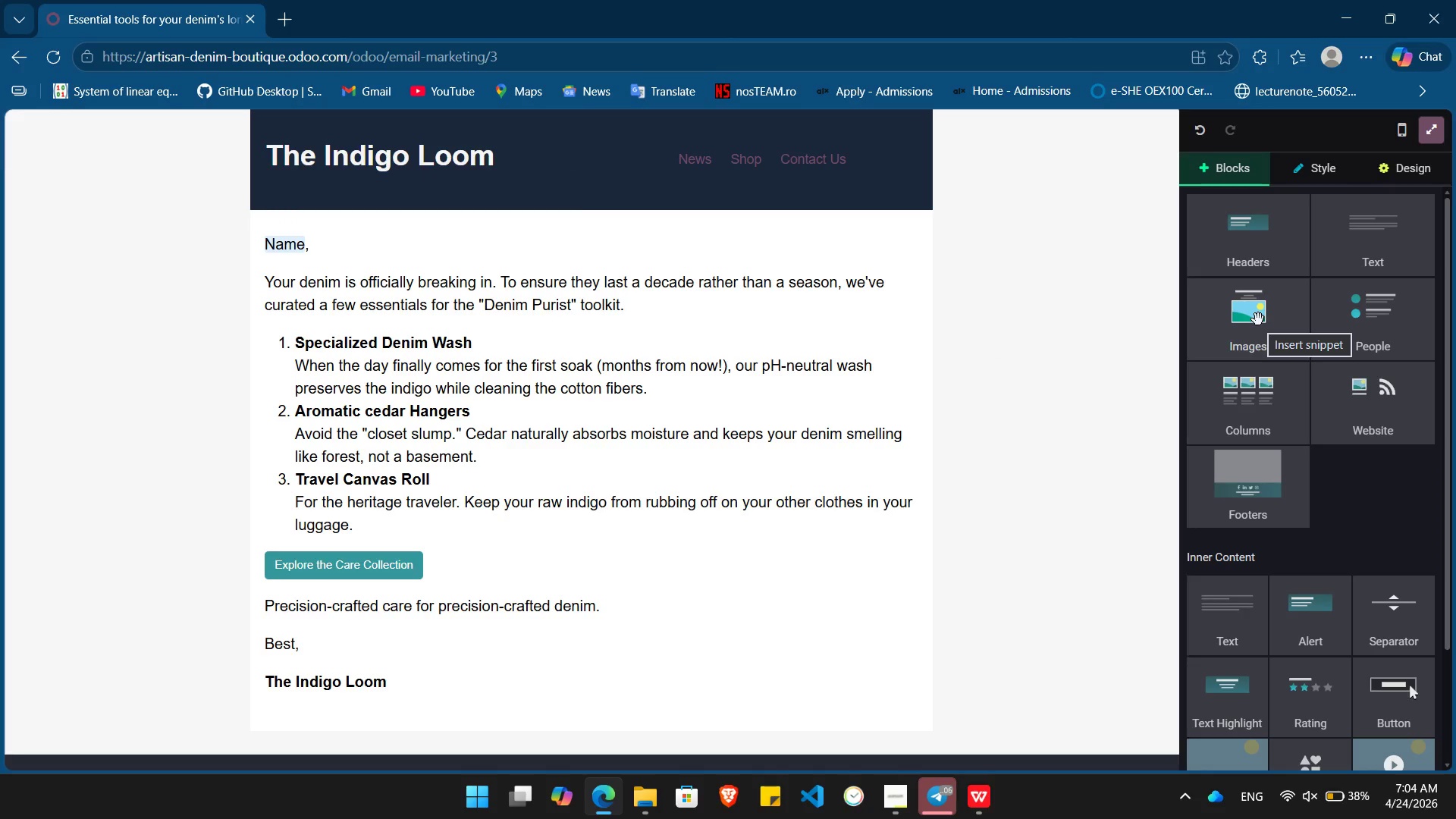 
left_click_drag(start_coordinate=[1258, 319], to_coordinate=[561, 212])
 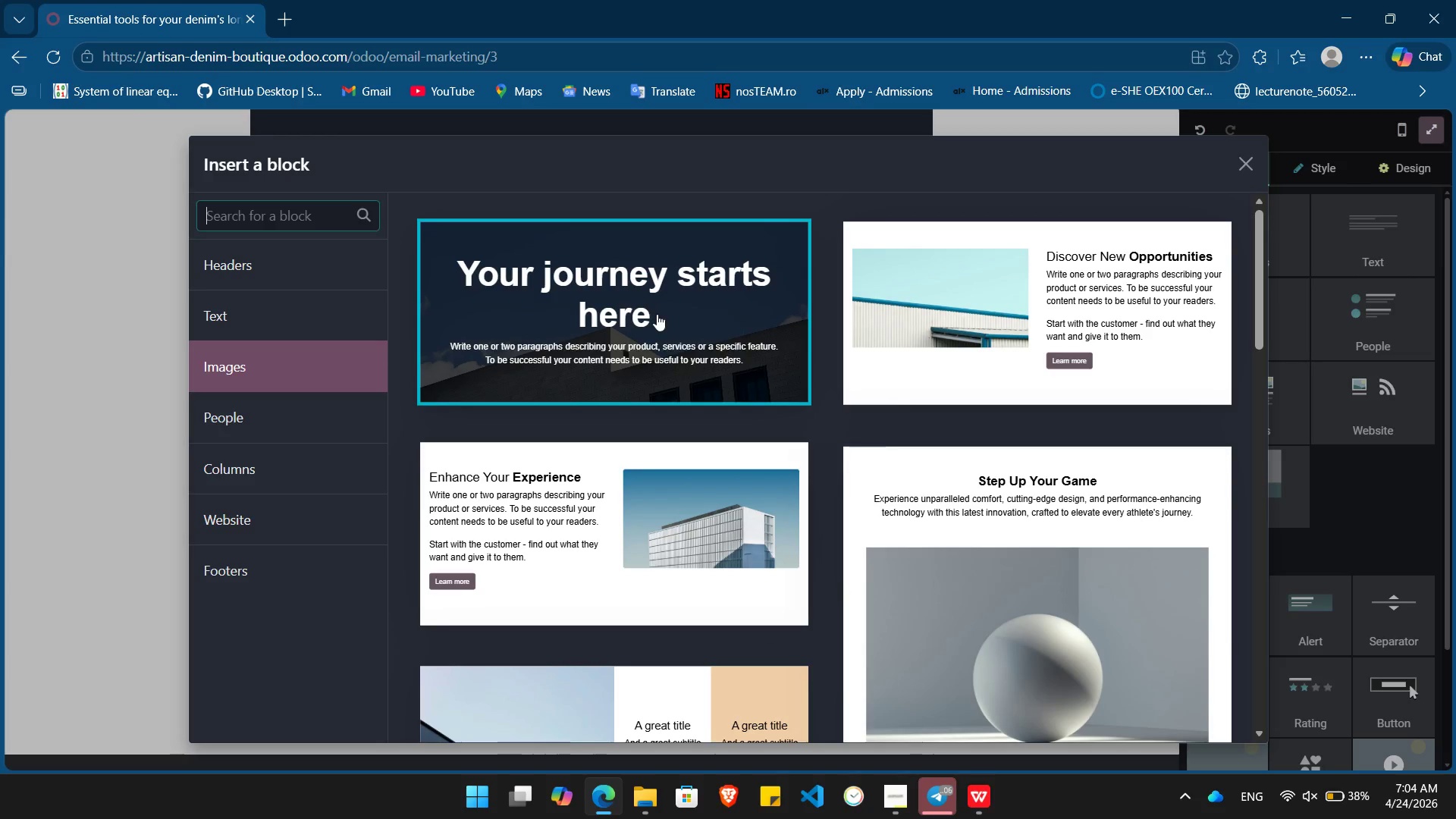 
left_click([657, 314])
 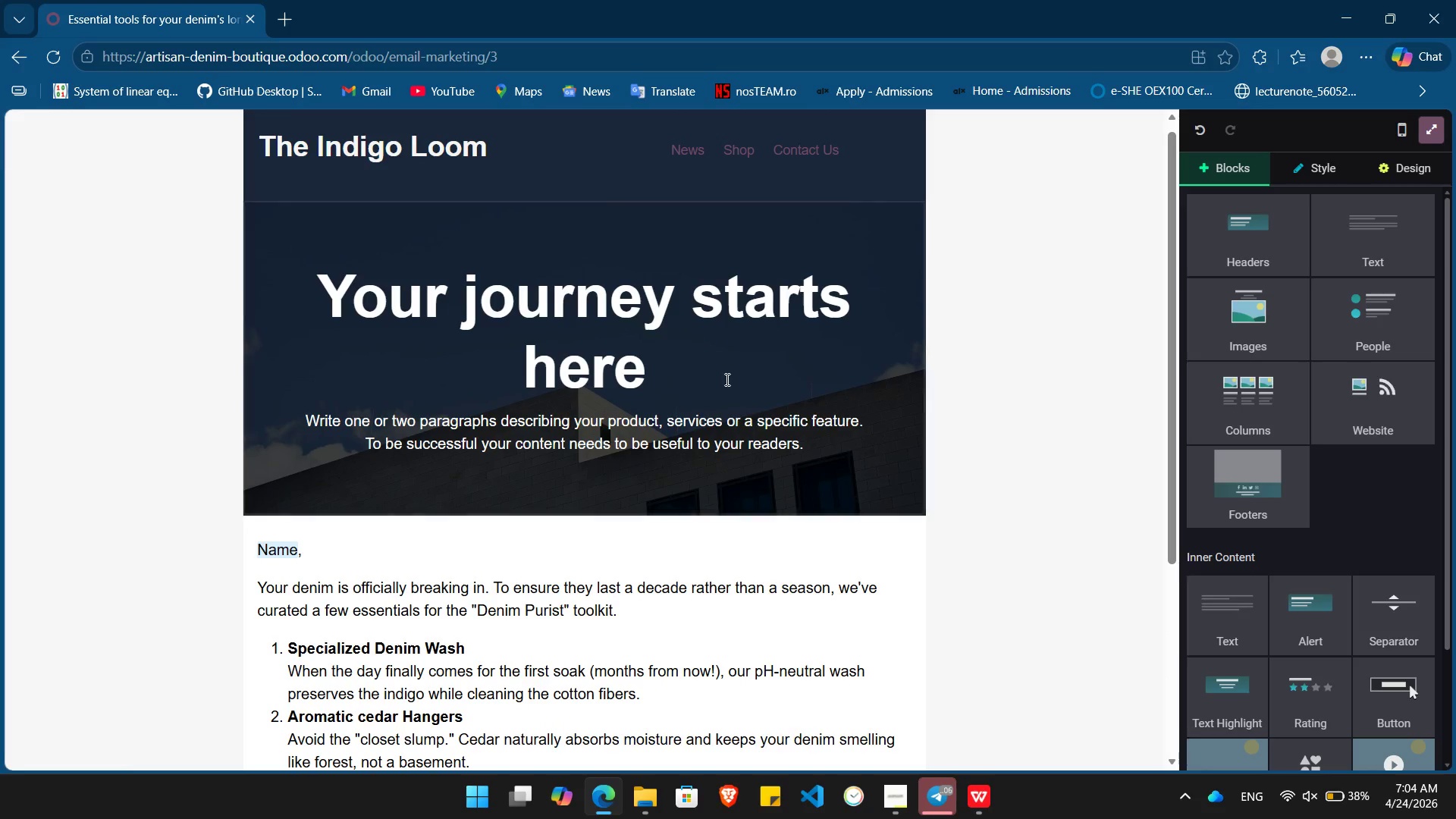 
left_click([817, 402])
 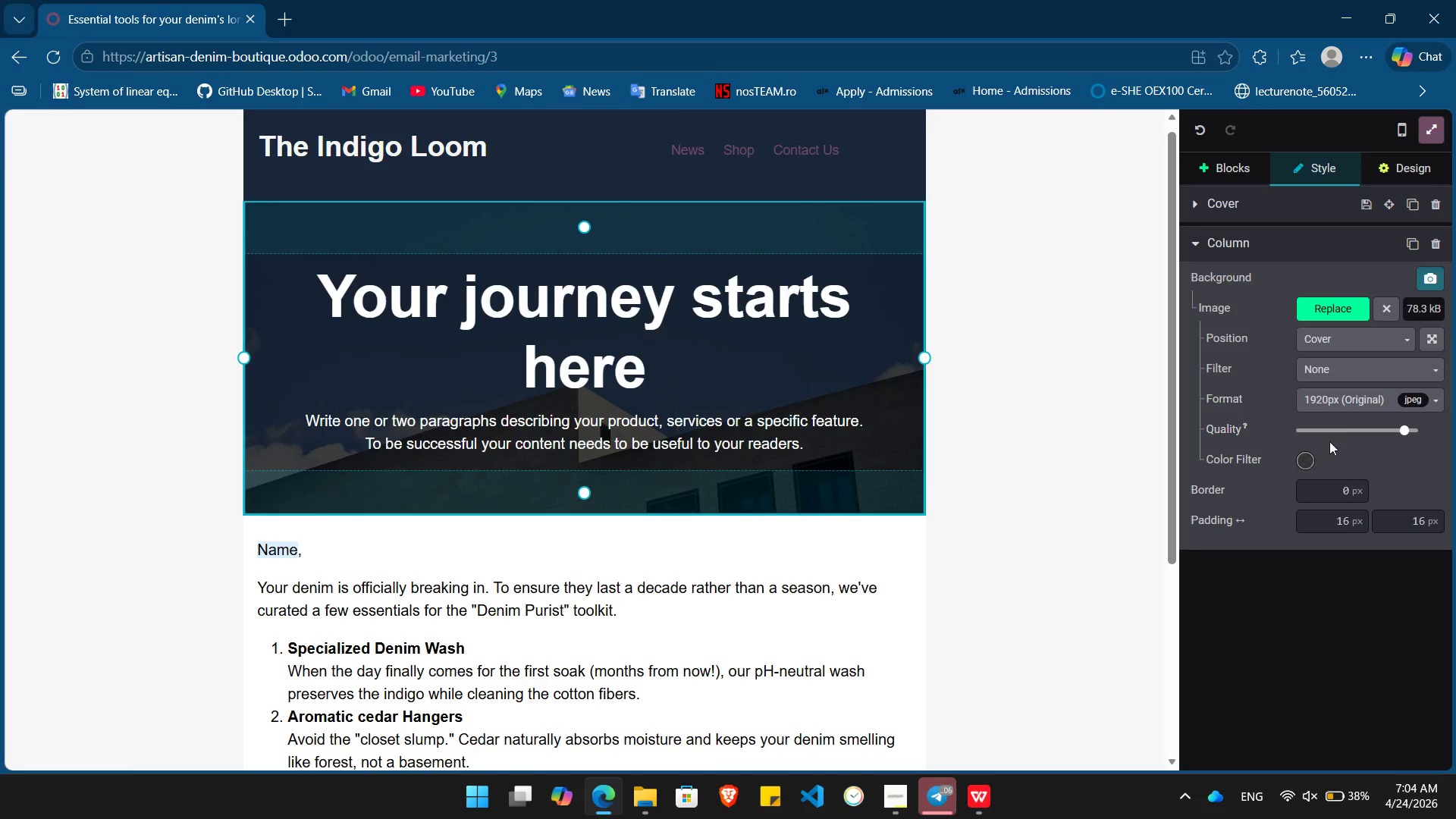 
left_click([1301, 464])
 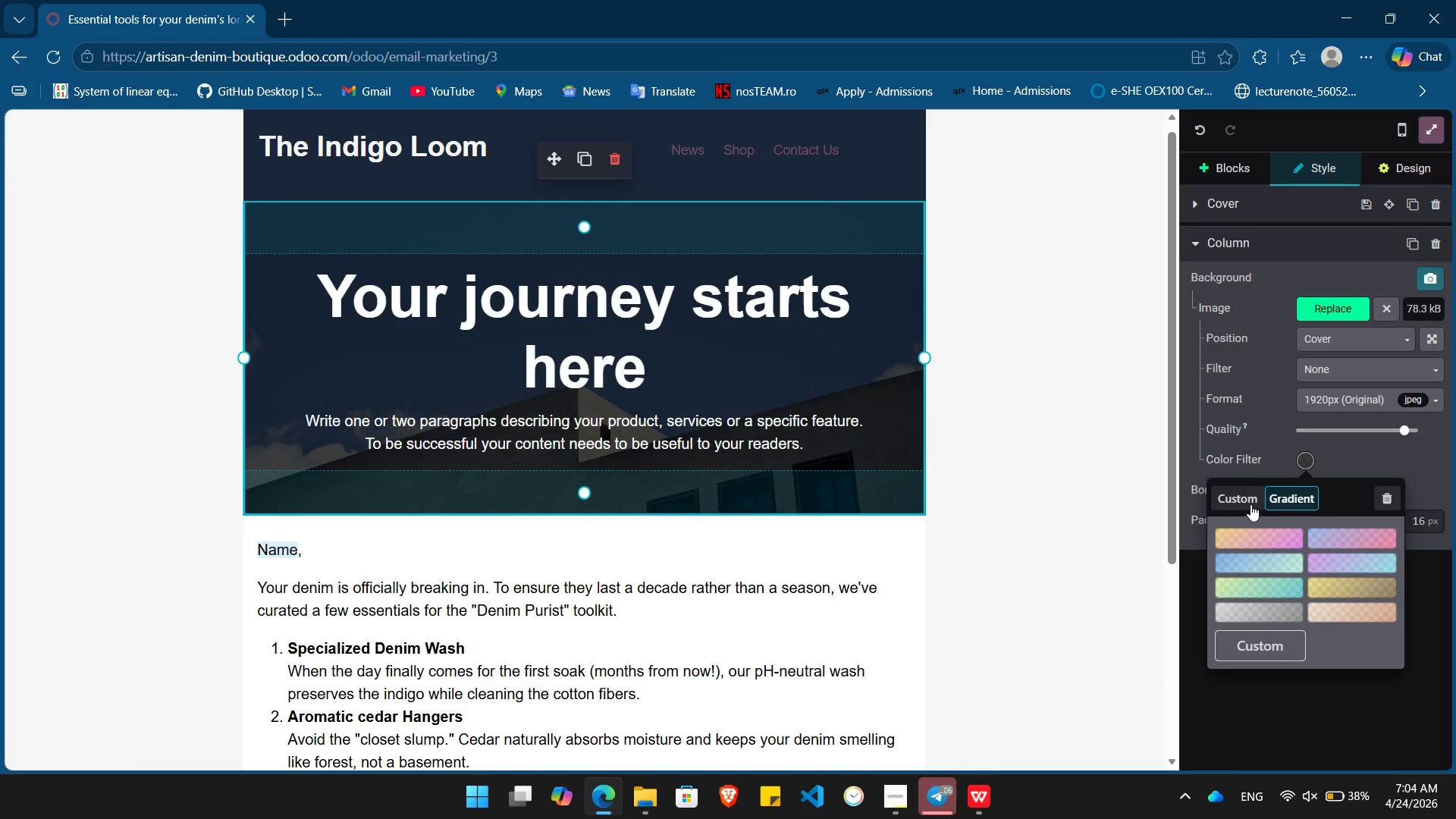 
left_click([1247, 504])
 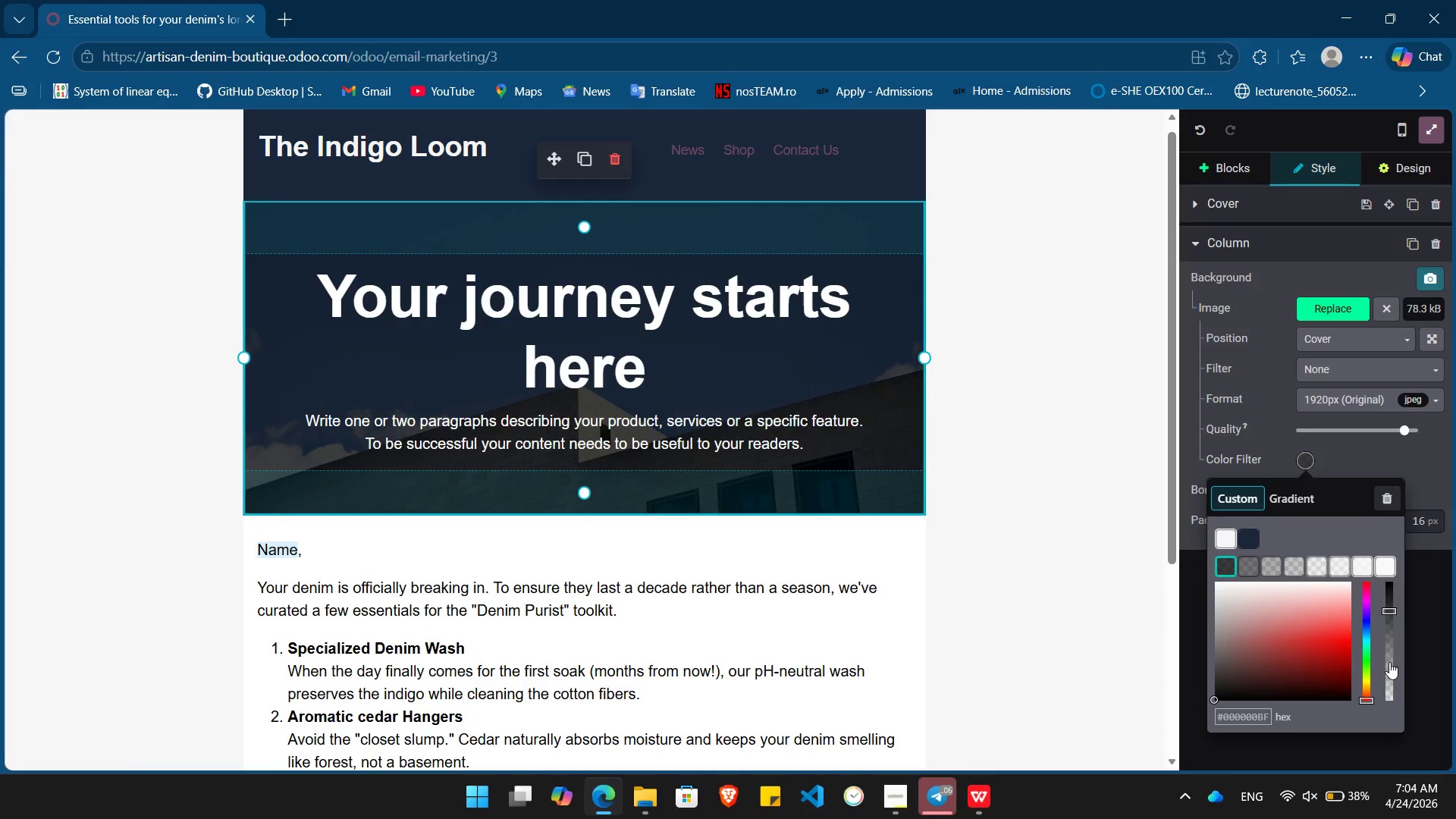 
left_click([1389, 662])
 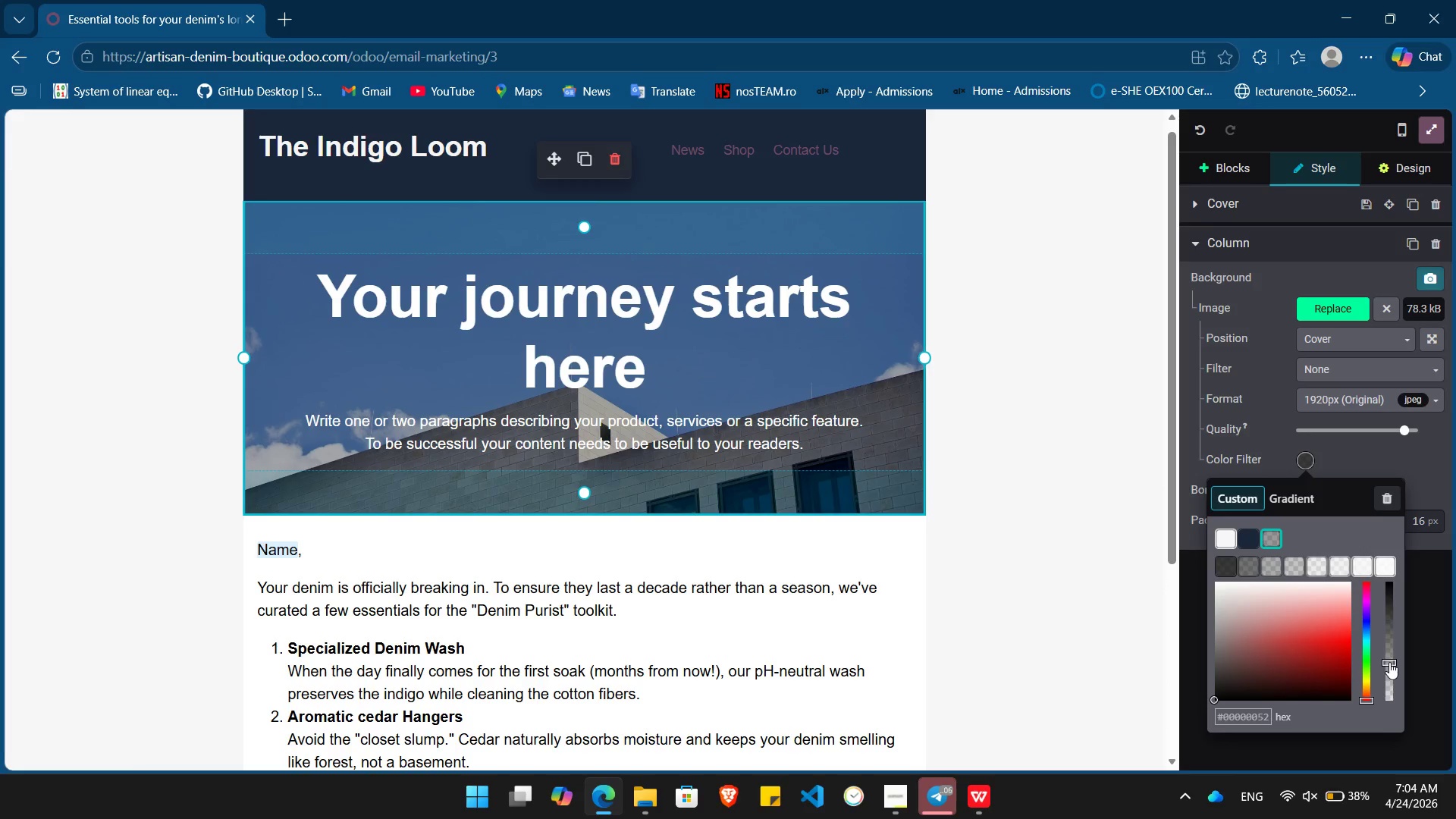 
left_click_drag(start_coordinate=[1389, 662], to_coordinate=[1390, 666])
 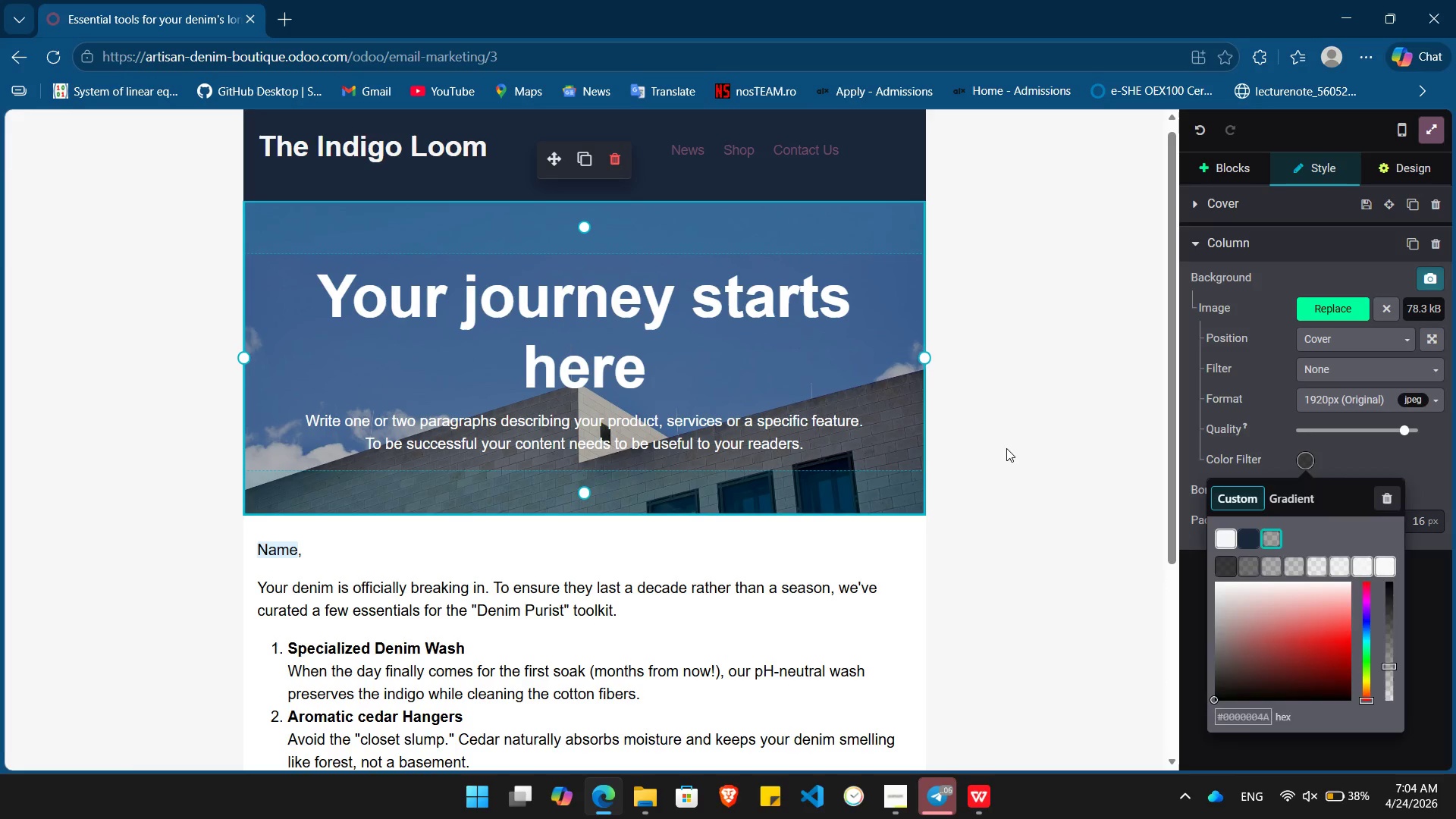 
left_click([1006, 448])
 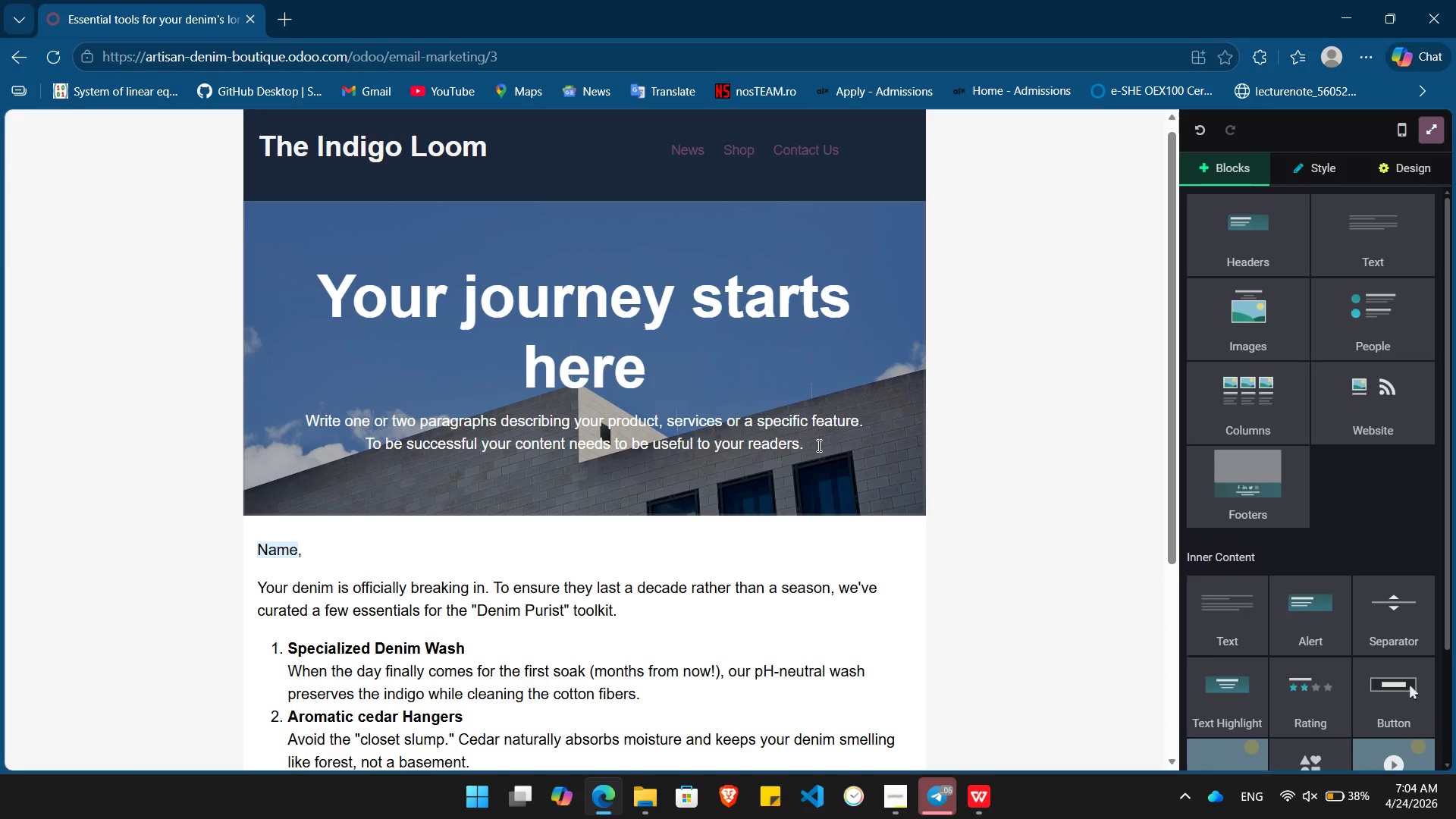 
left_click_drag(start_coordinate=[828, 448], to_coordinate=[303, 417])
 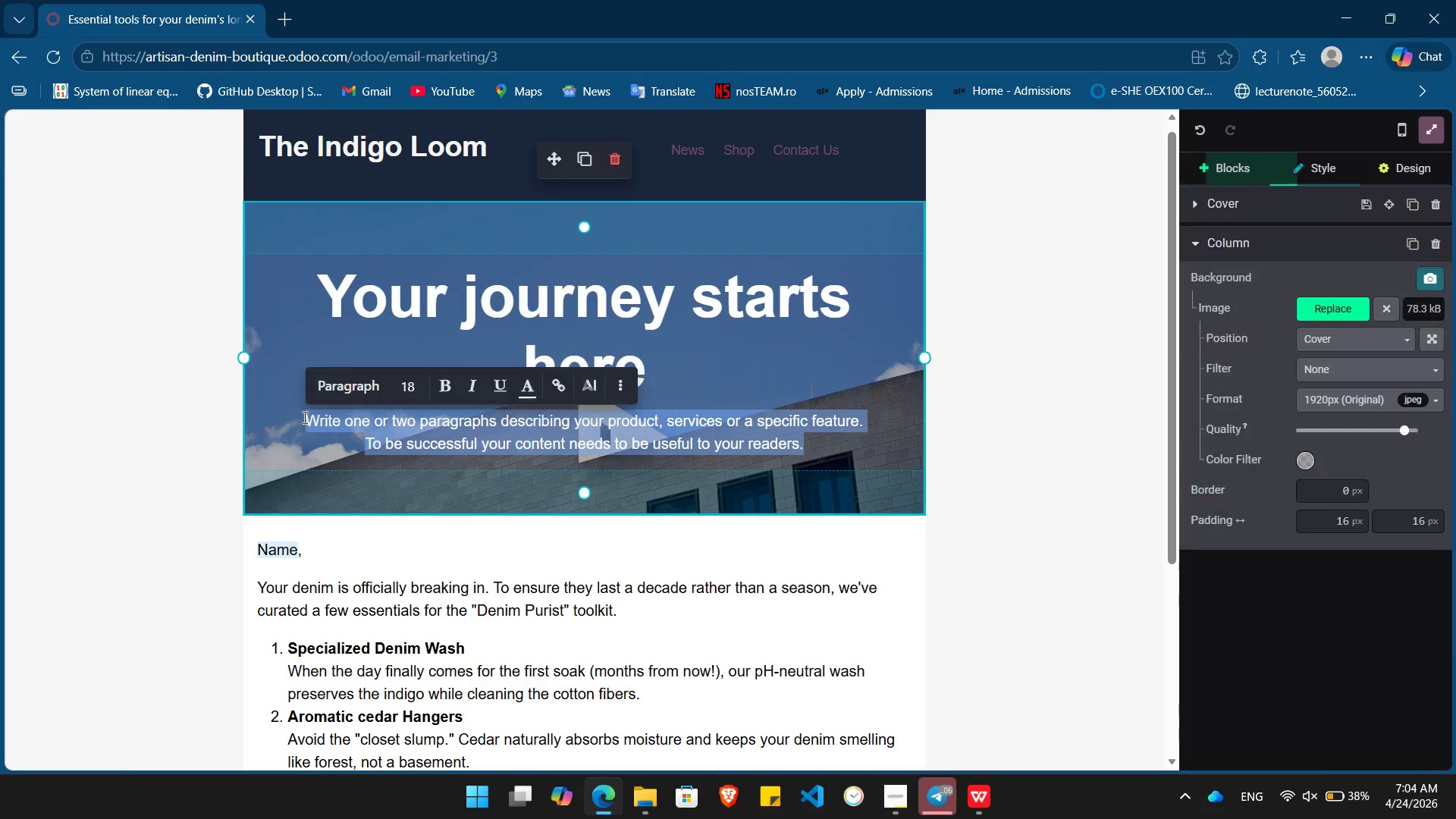 
key(Backspace)
 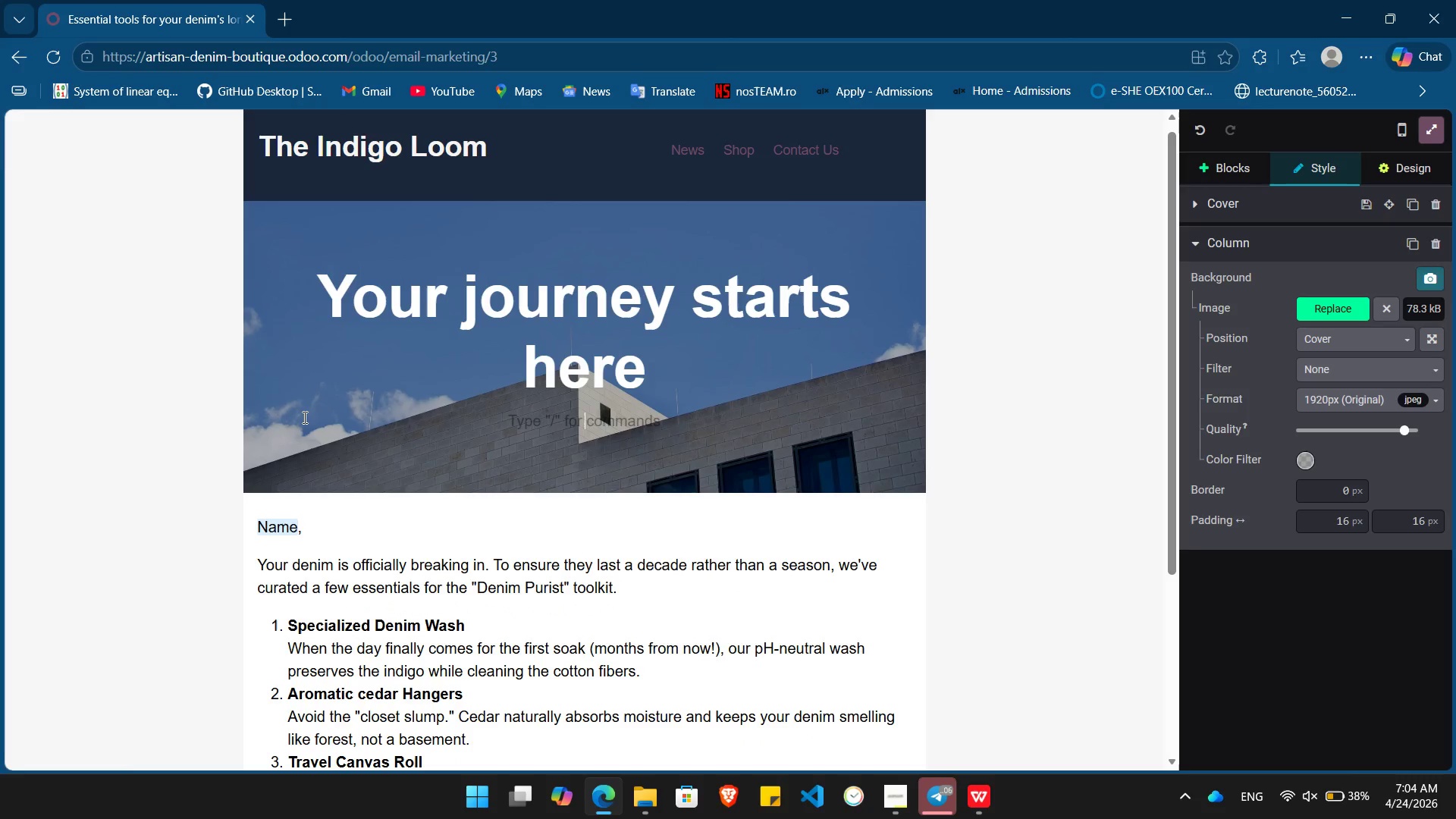 
key(Backspace)
 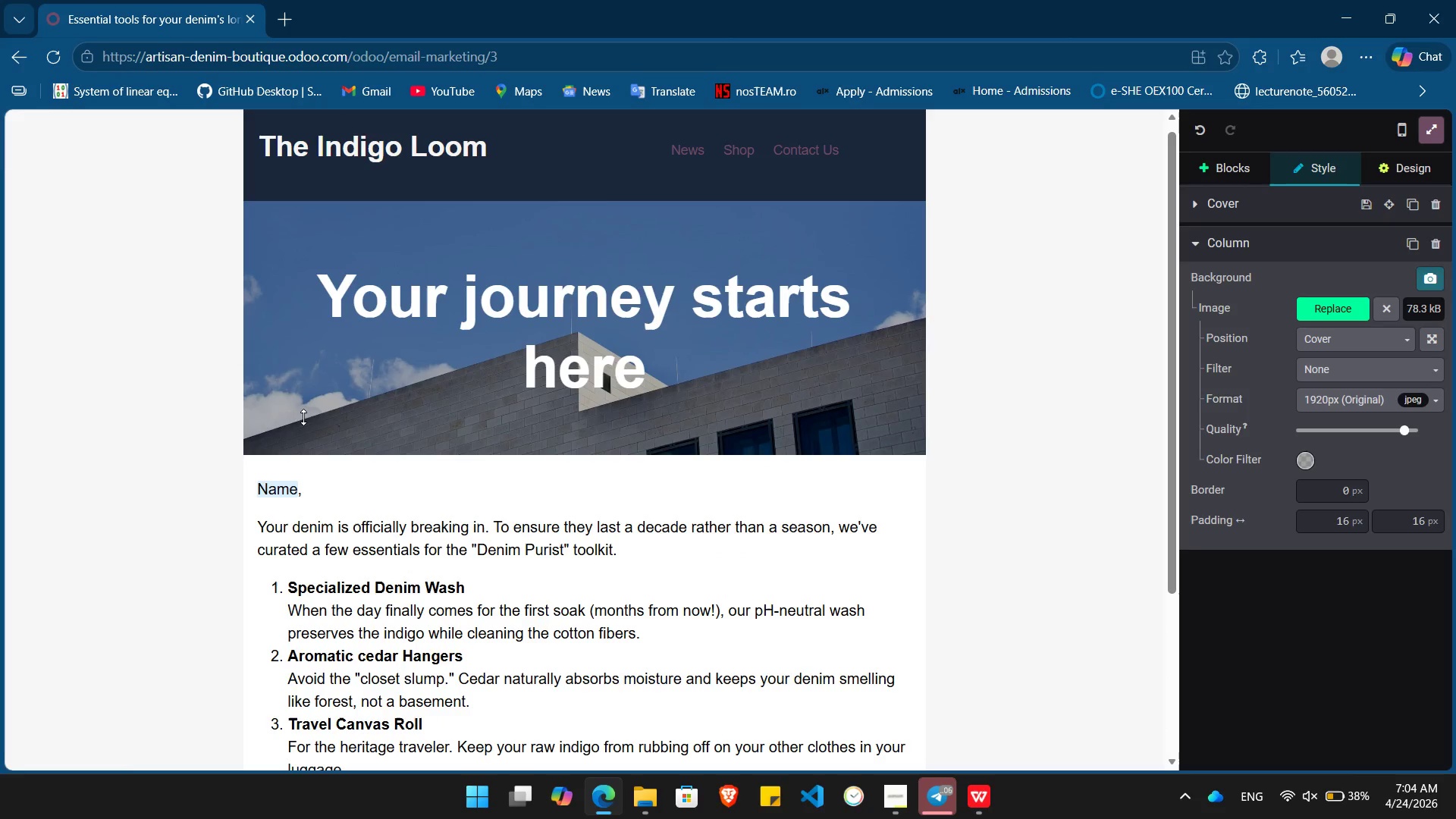 
wait(10.78)
 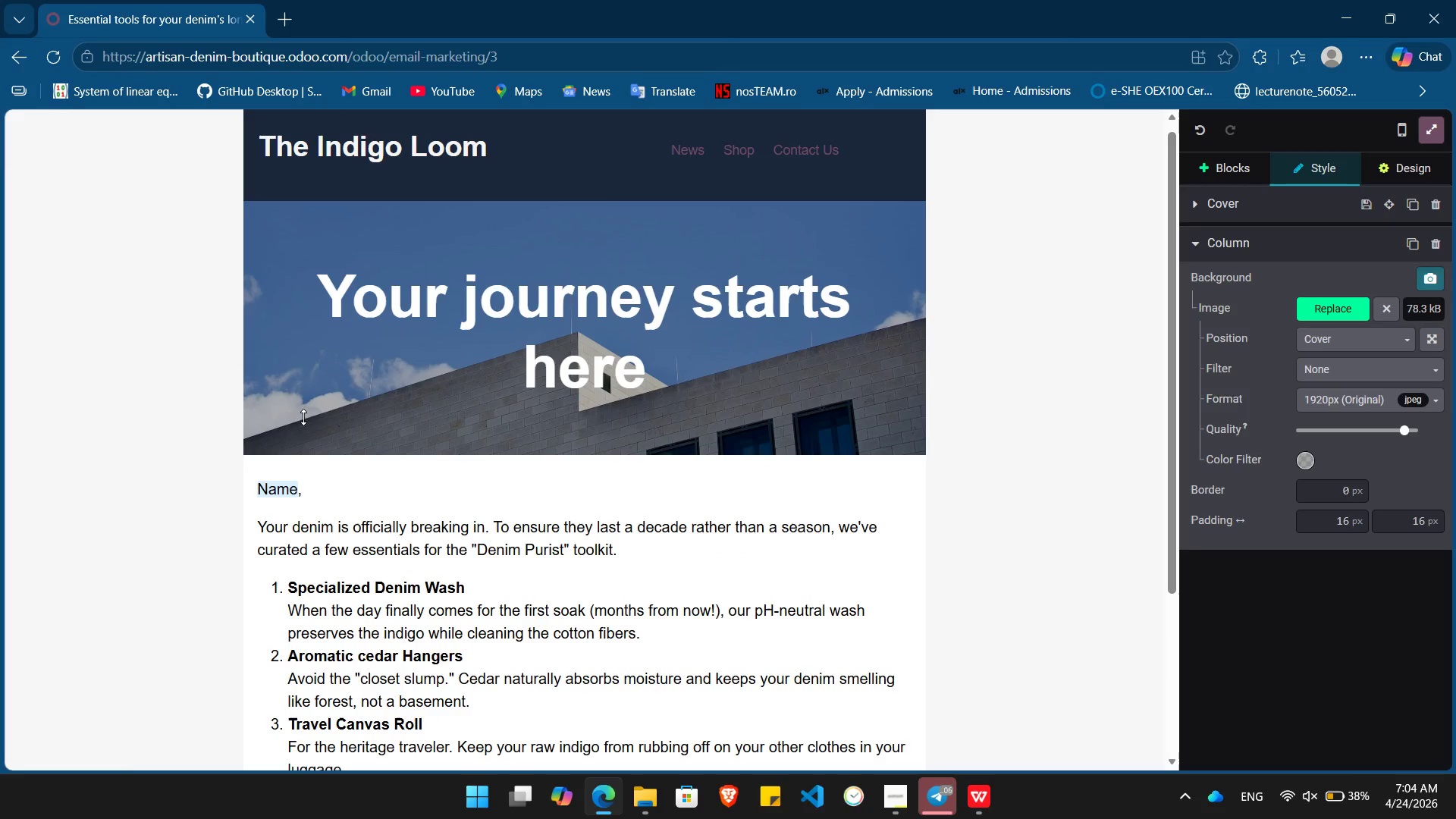 
left_click_drag(start_coordinate=[659, 363], to_coordinate=[353, 312])
 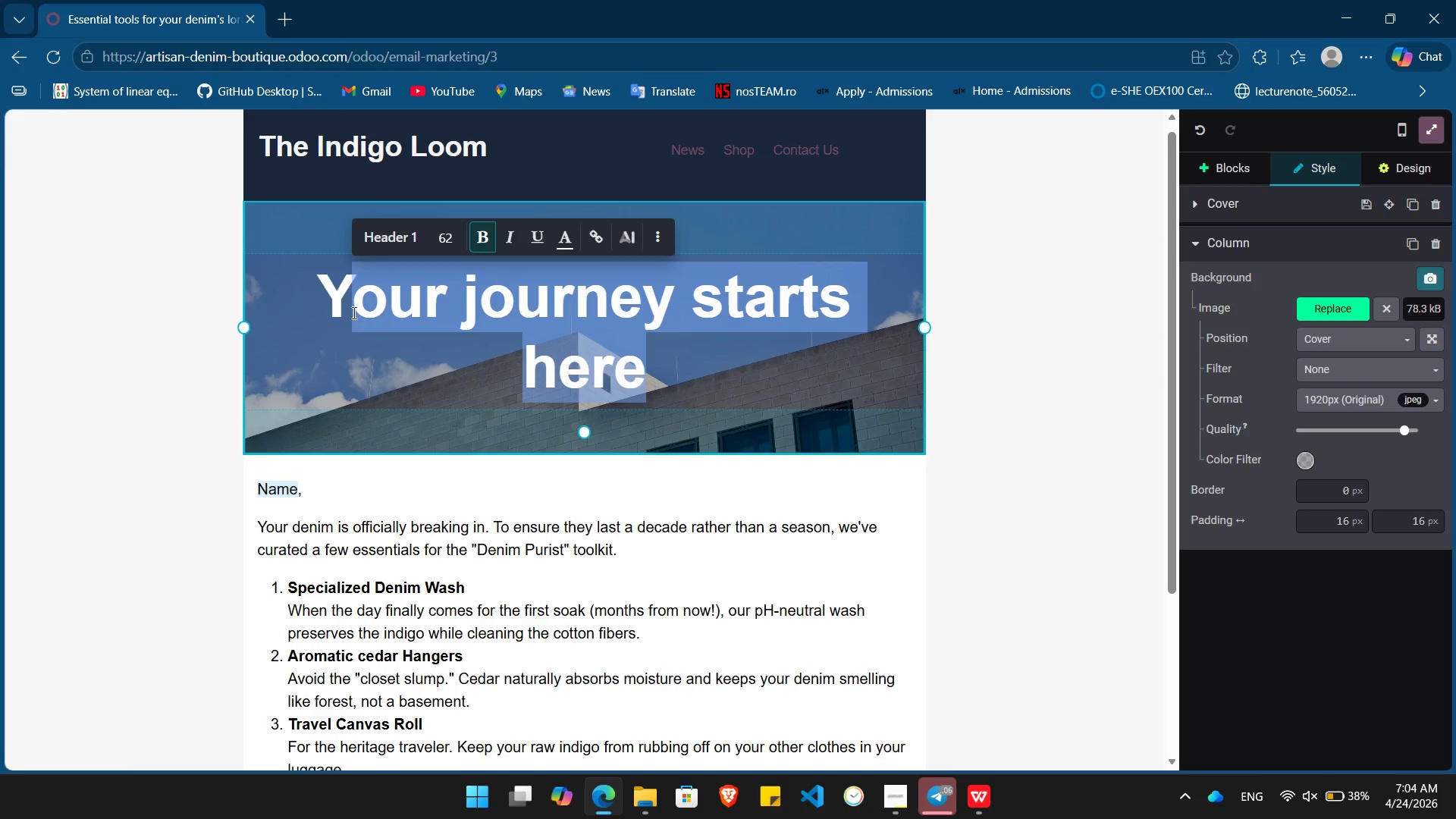 
key(Backspace)
key(Backspace)
type(Th)
key(Backspace)
type(ools for the Long Haul)
 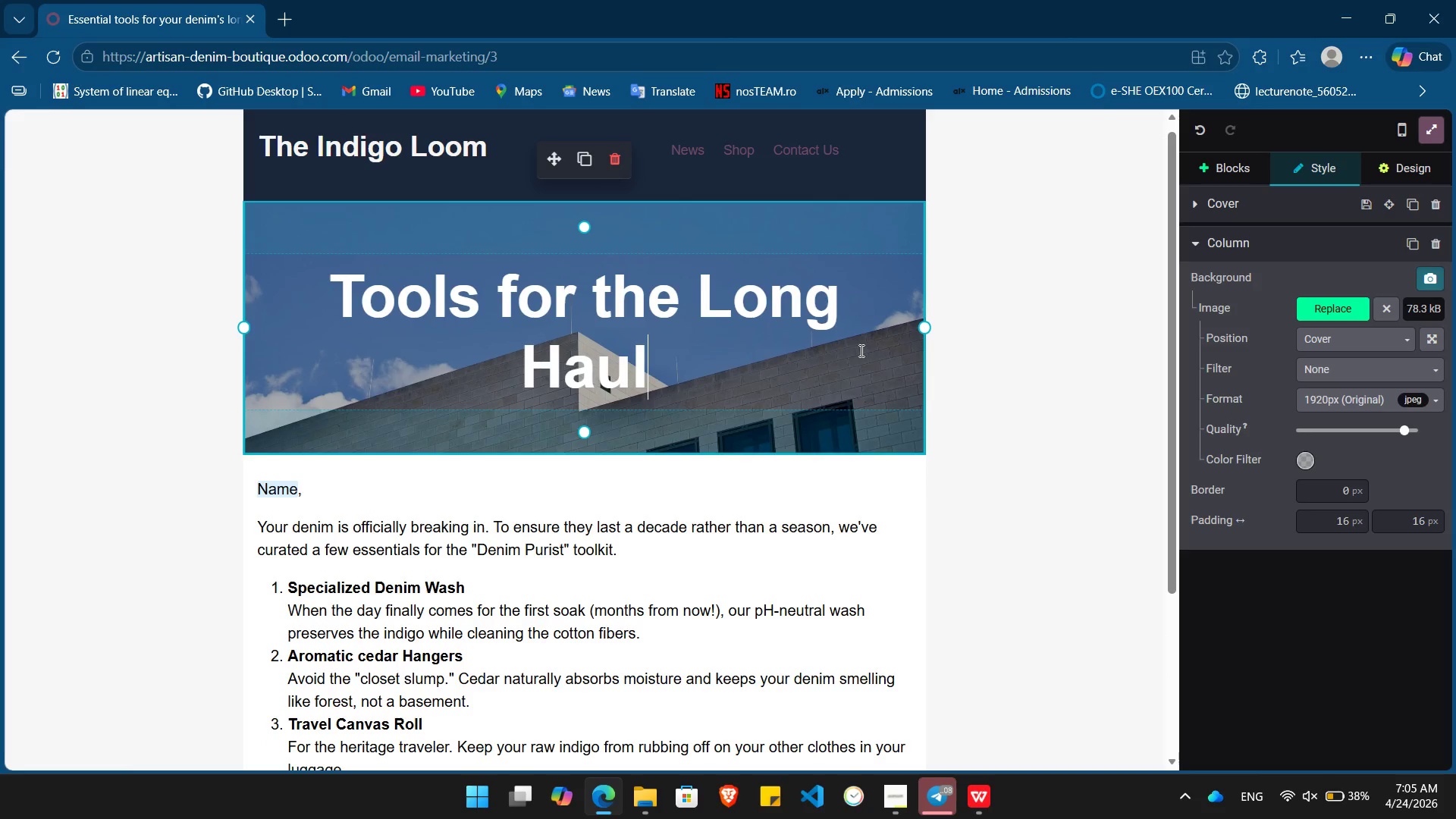 
wait(6.12)
 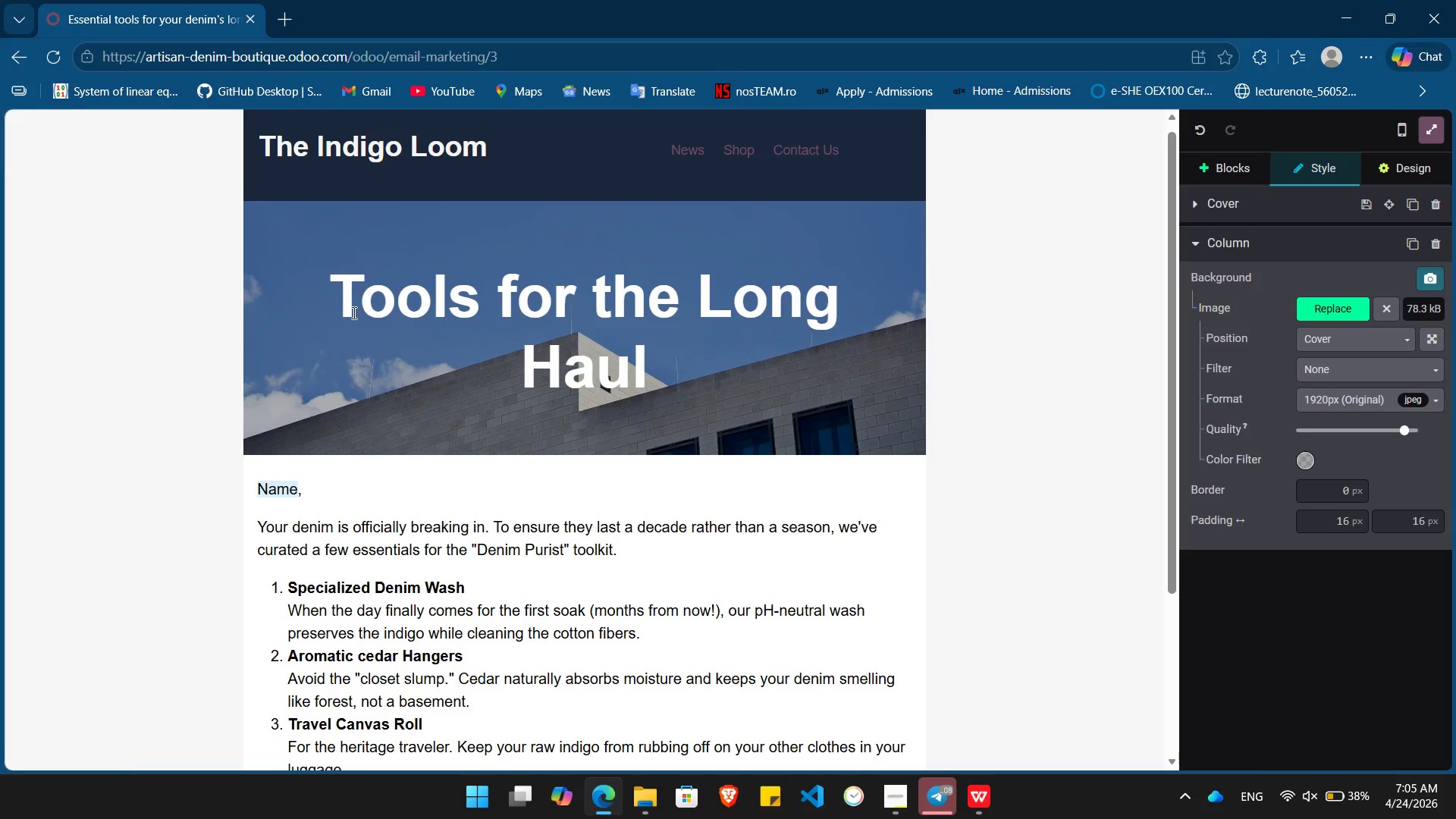 
left_click([1332, 313])
 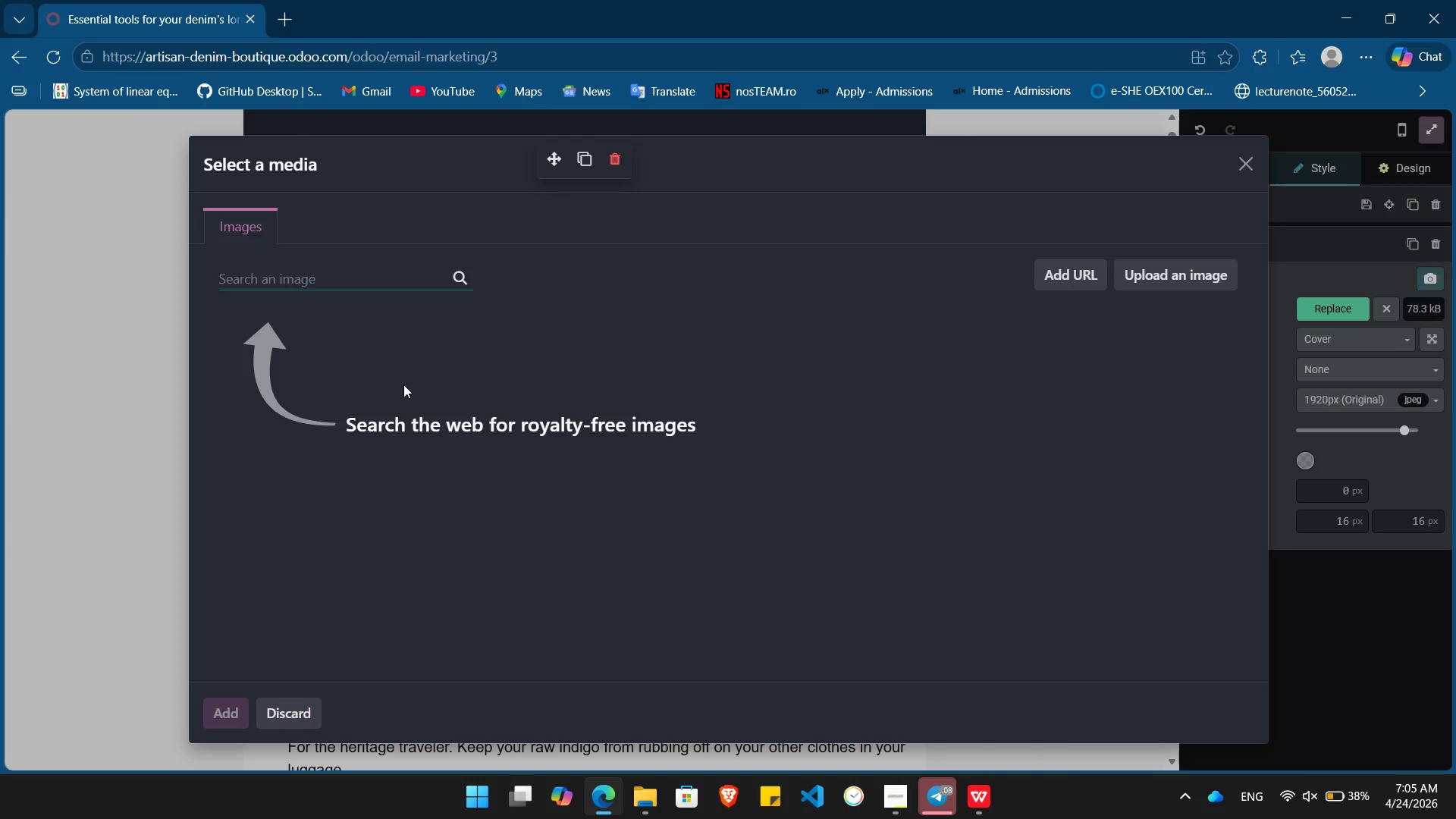 
wait(14.77)
 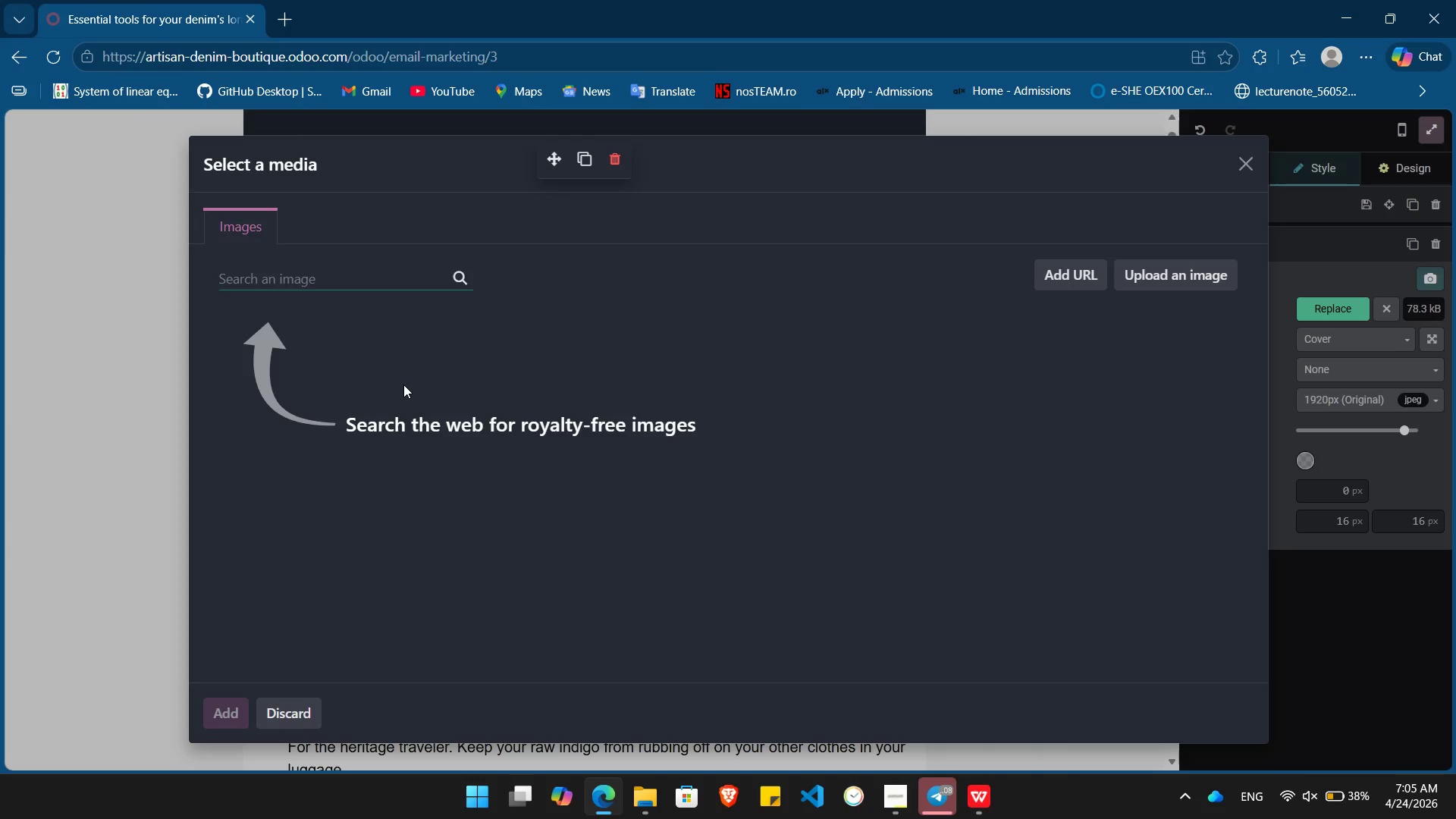 
left_click([301, 275])
 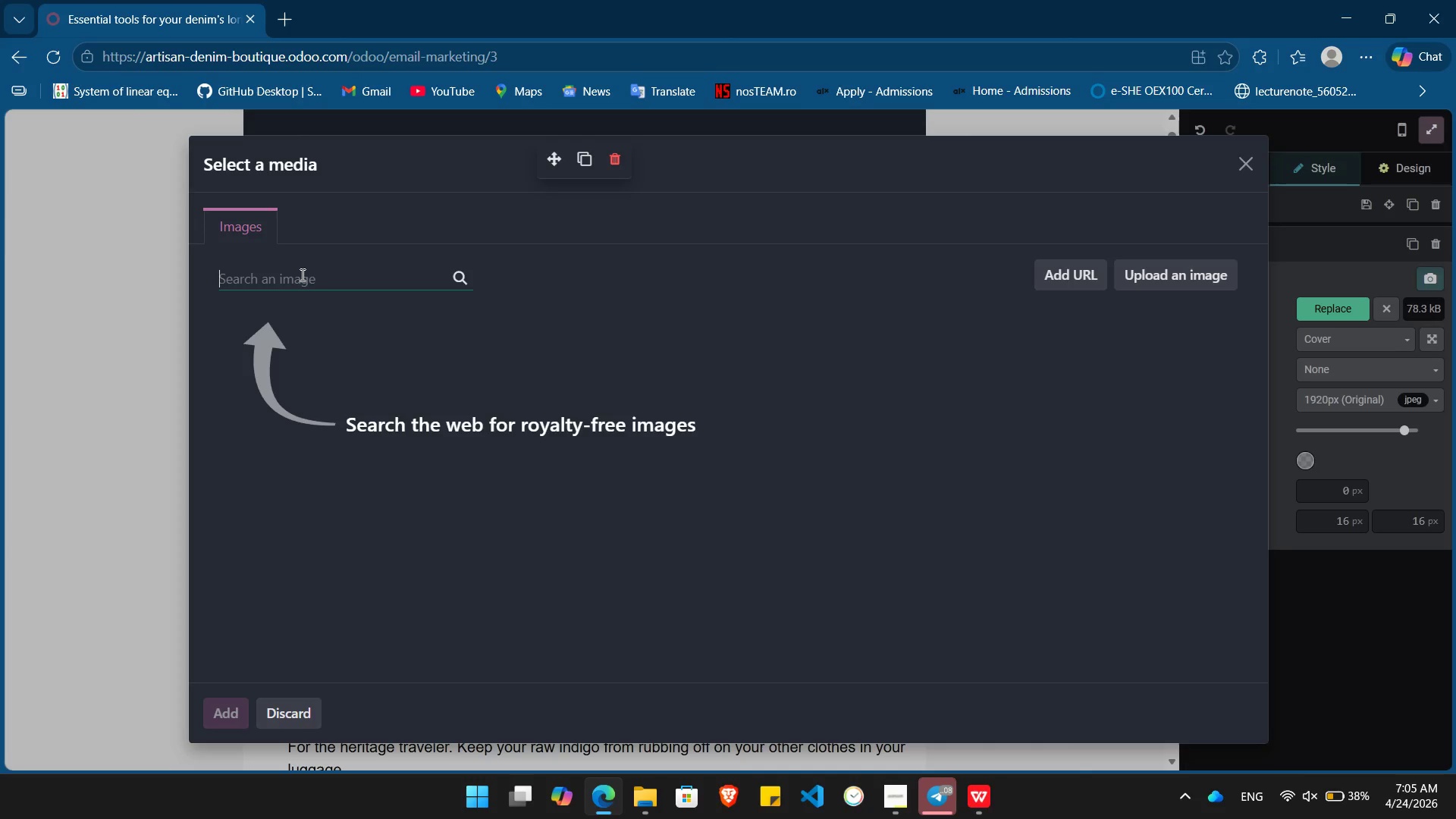 
wait(8.16)
 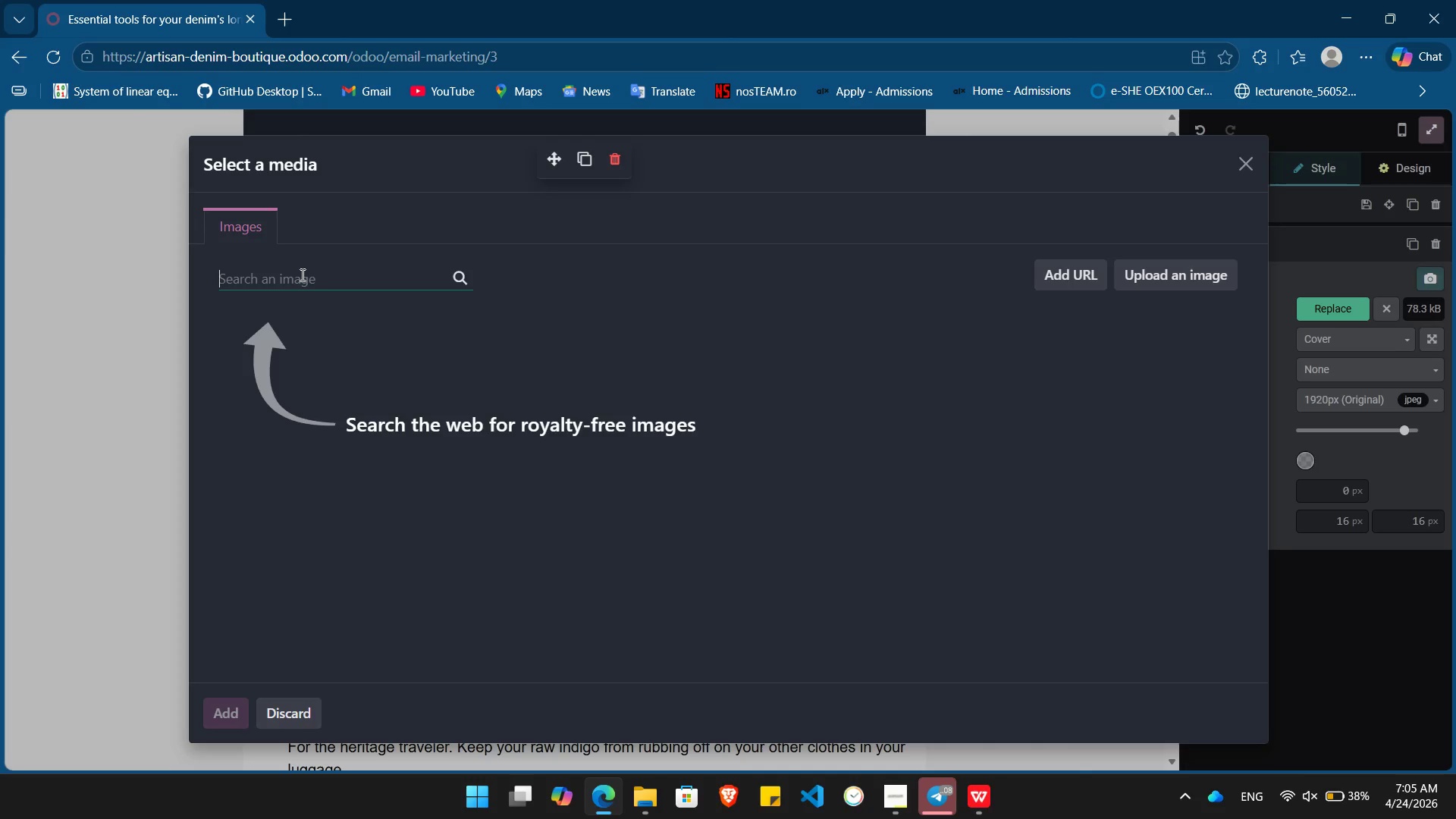 
type(denimwas)
key(Backspace)
key(Backspace)
key(Backspace)
type( e)
key(Backspace)
type(wash)
 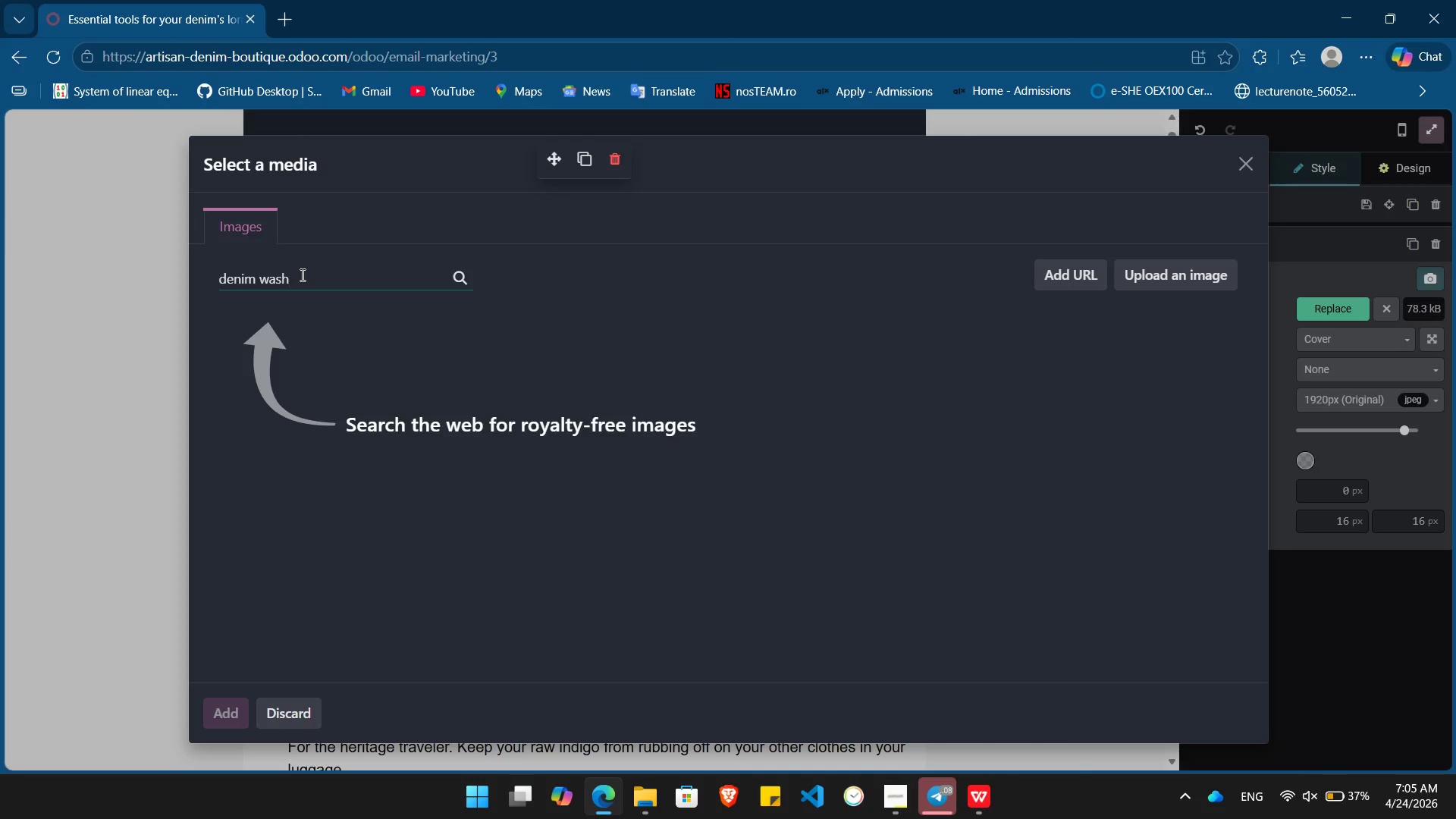 
key(Enter)
 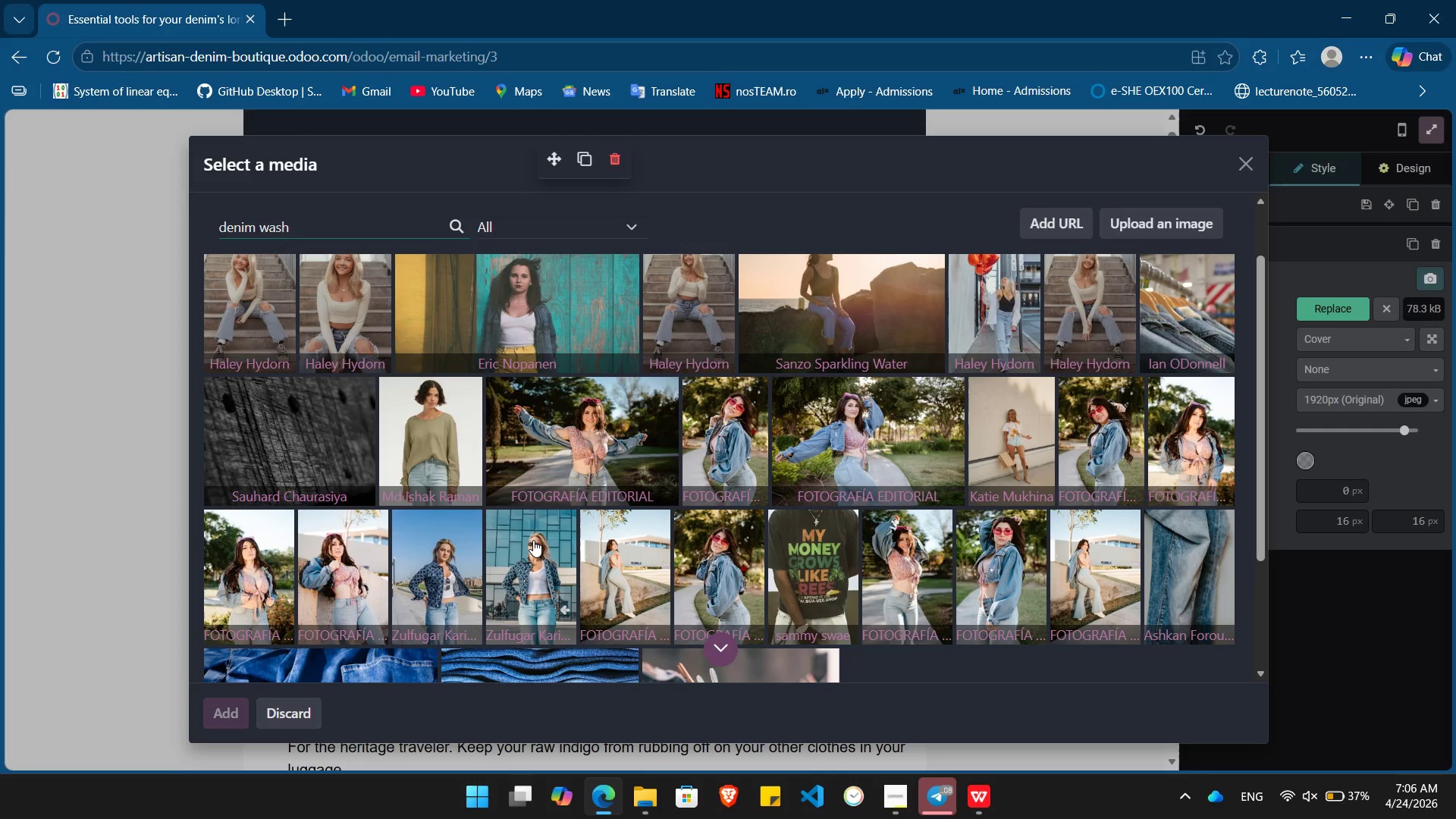 
wait(23.19)
 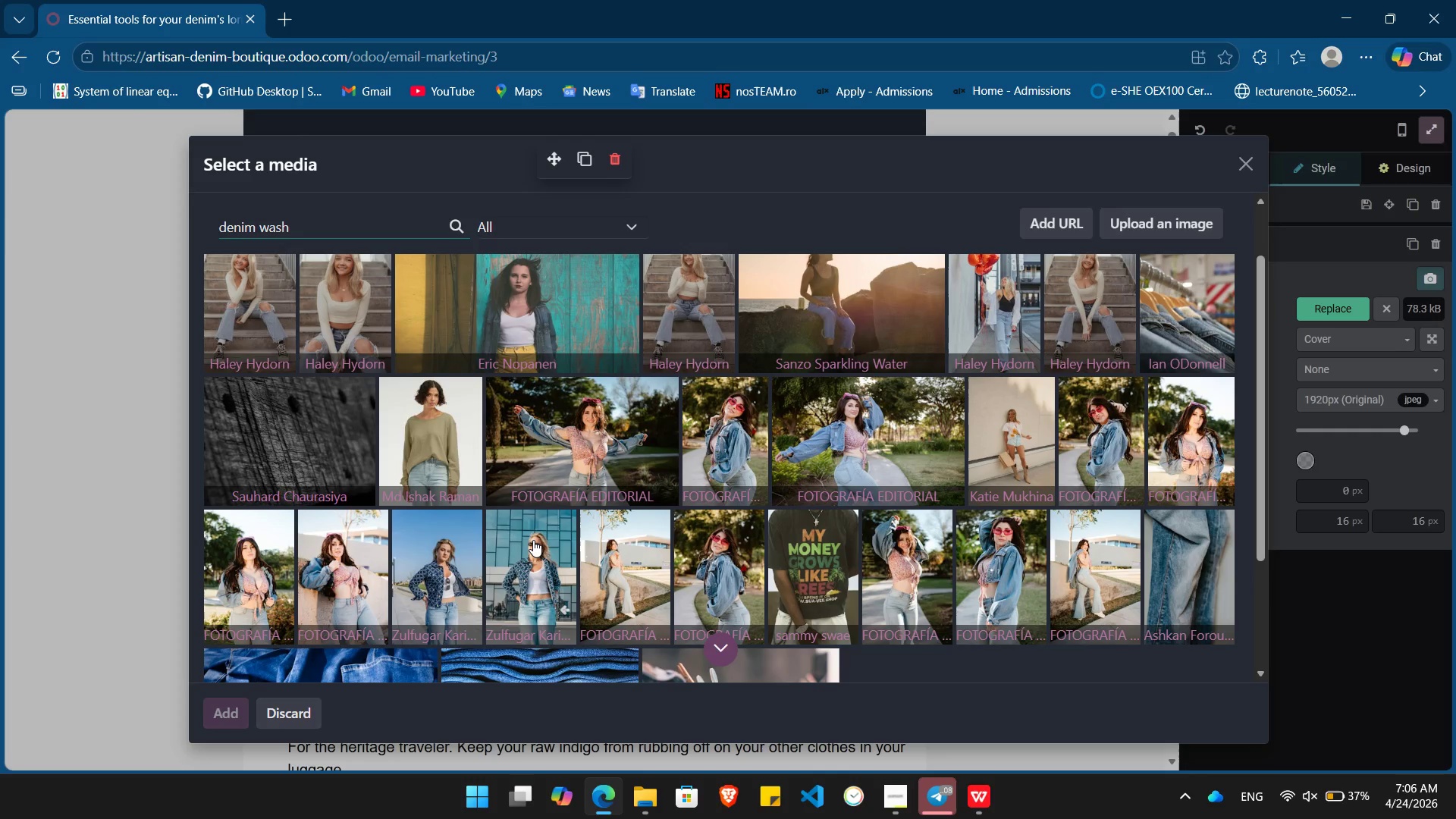 
left_click([570, 544])
 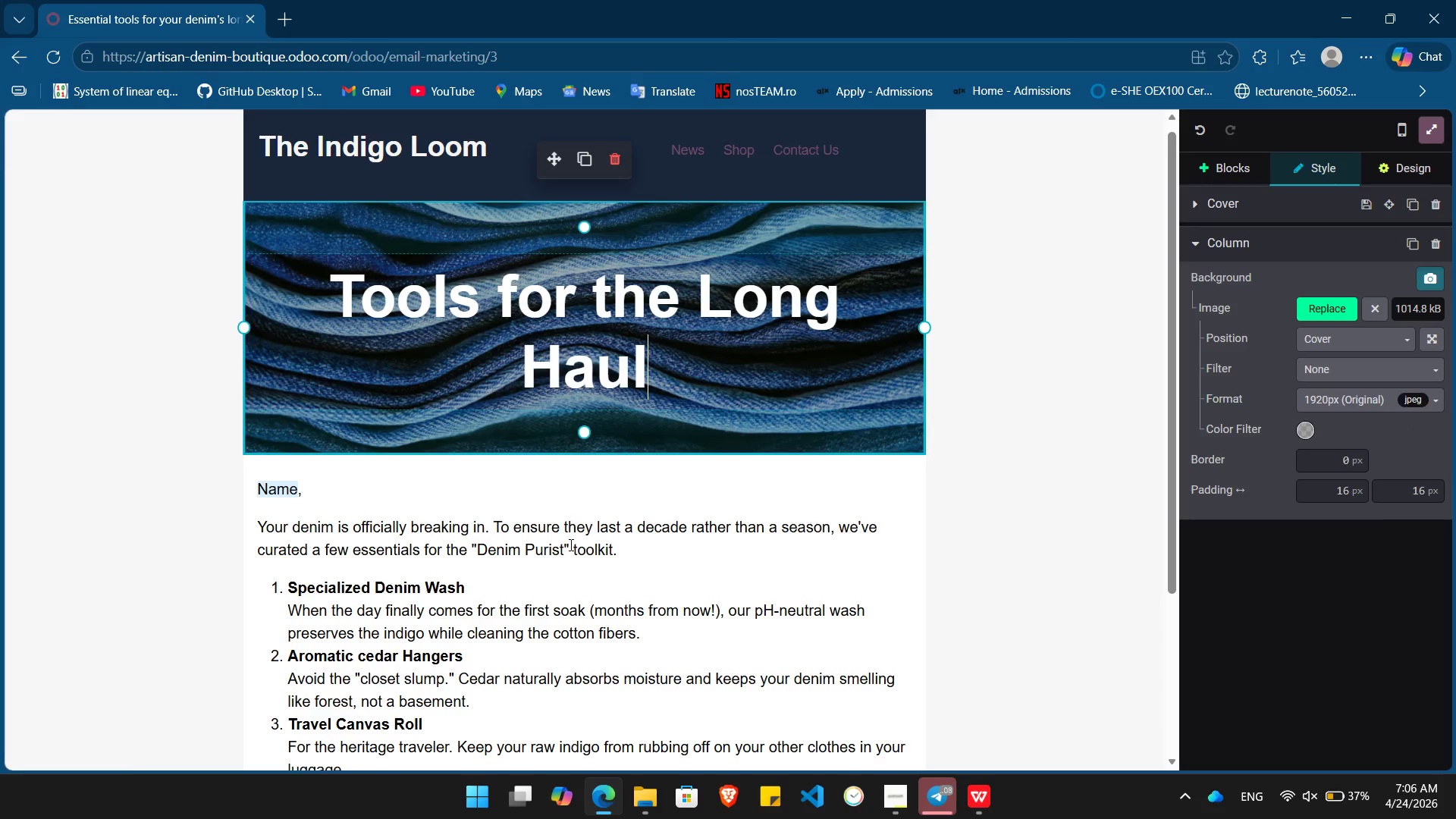 
wait(7.62)
 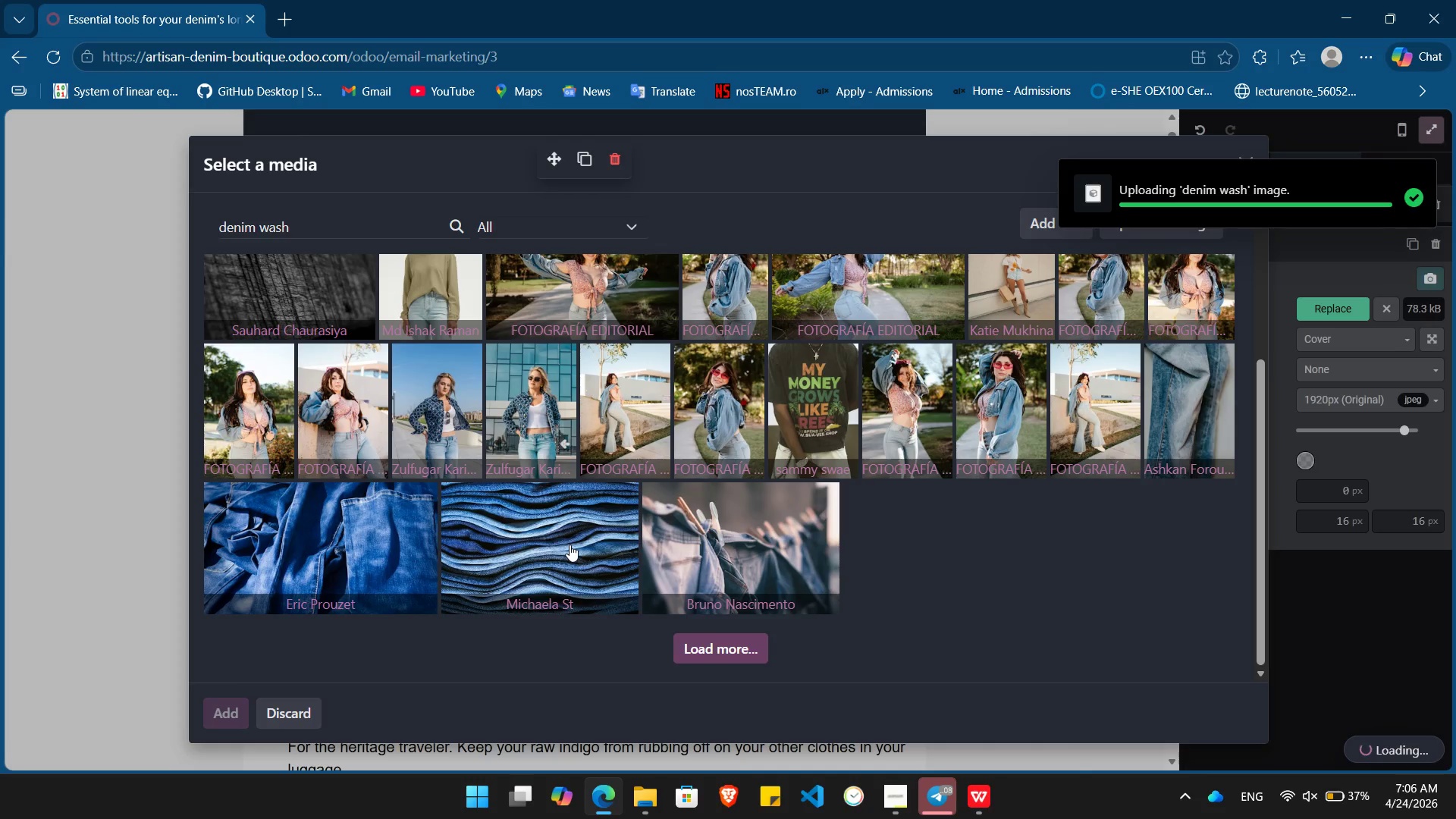 
left_click([1025, 483])
 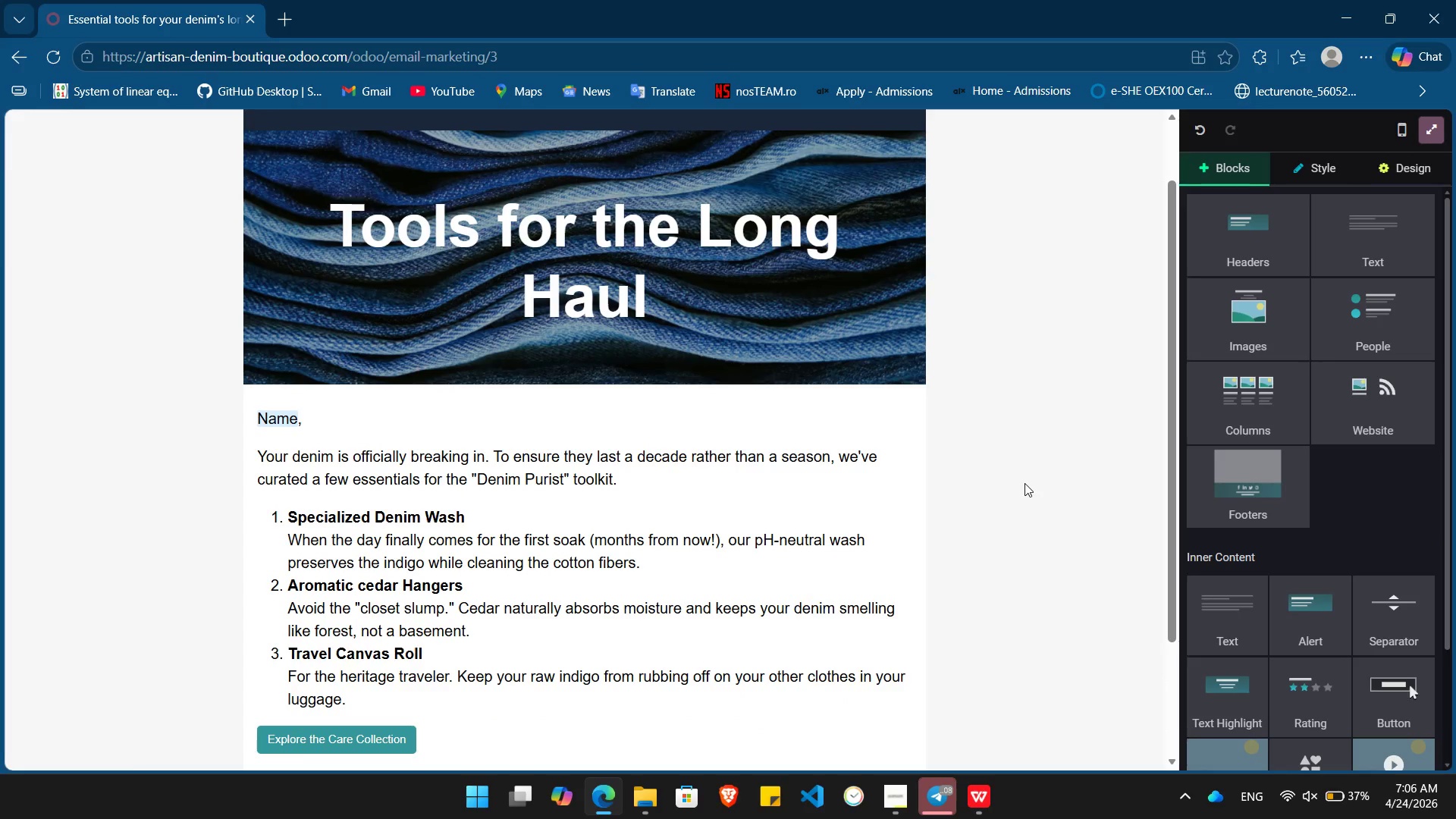 
left_click([891, 395])
 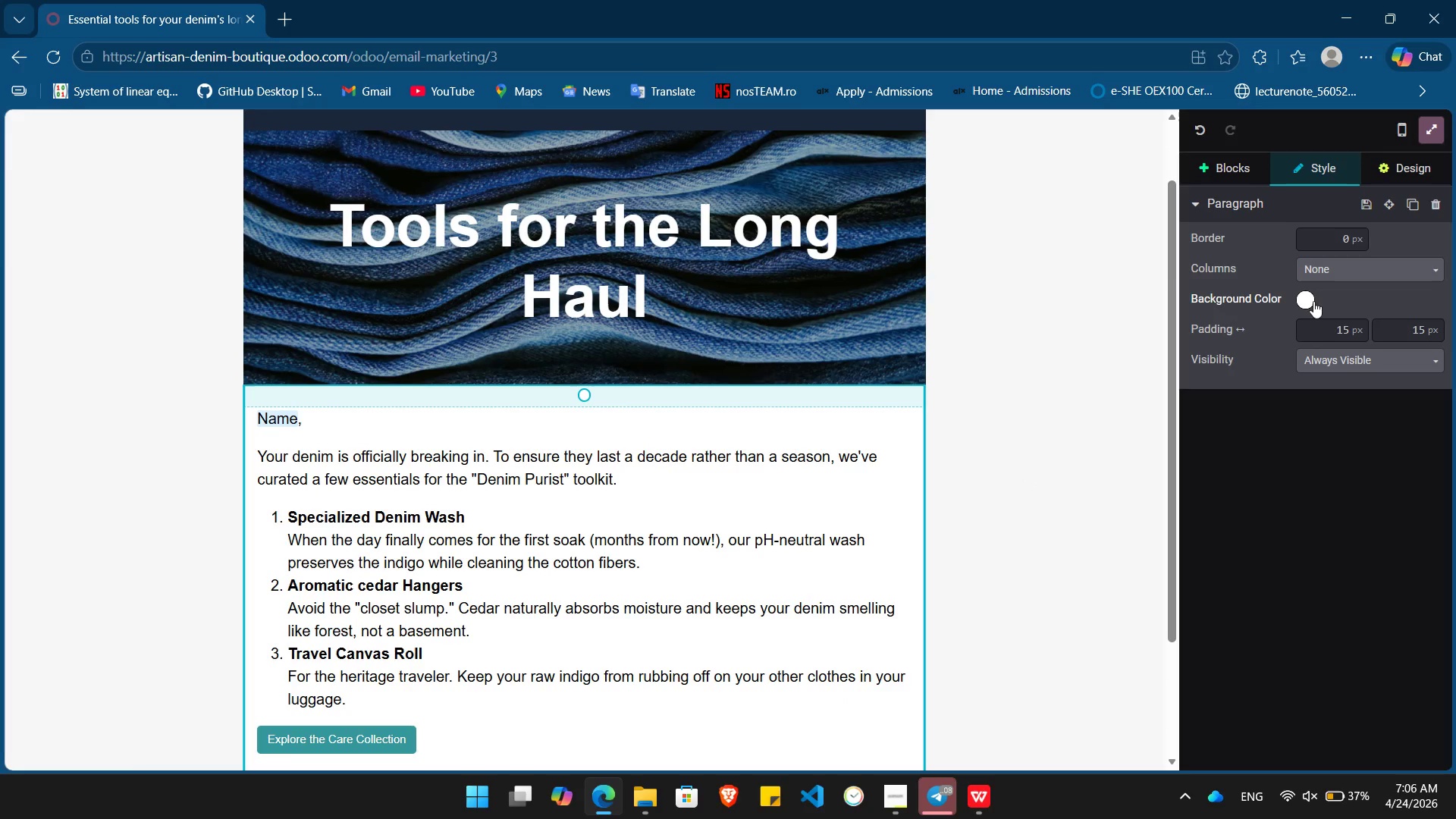 
left_click([1307, 297])
 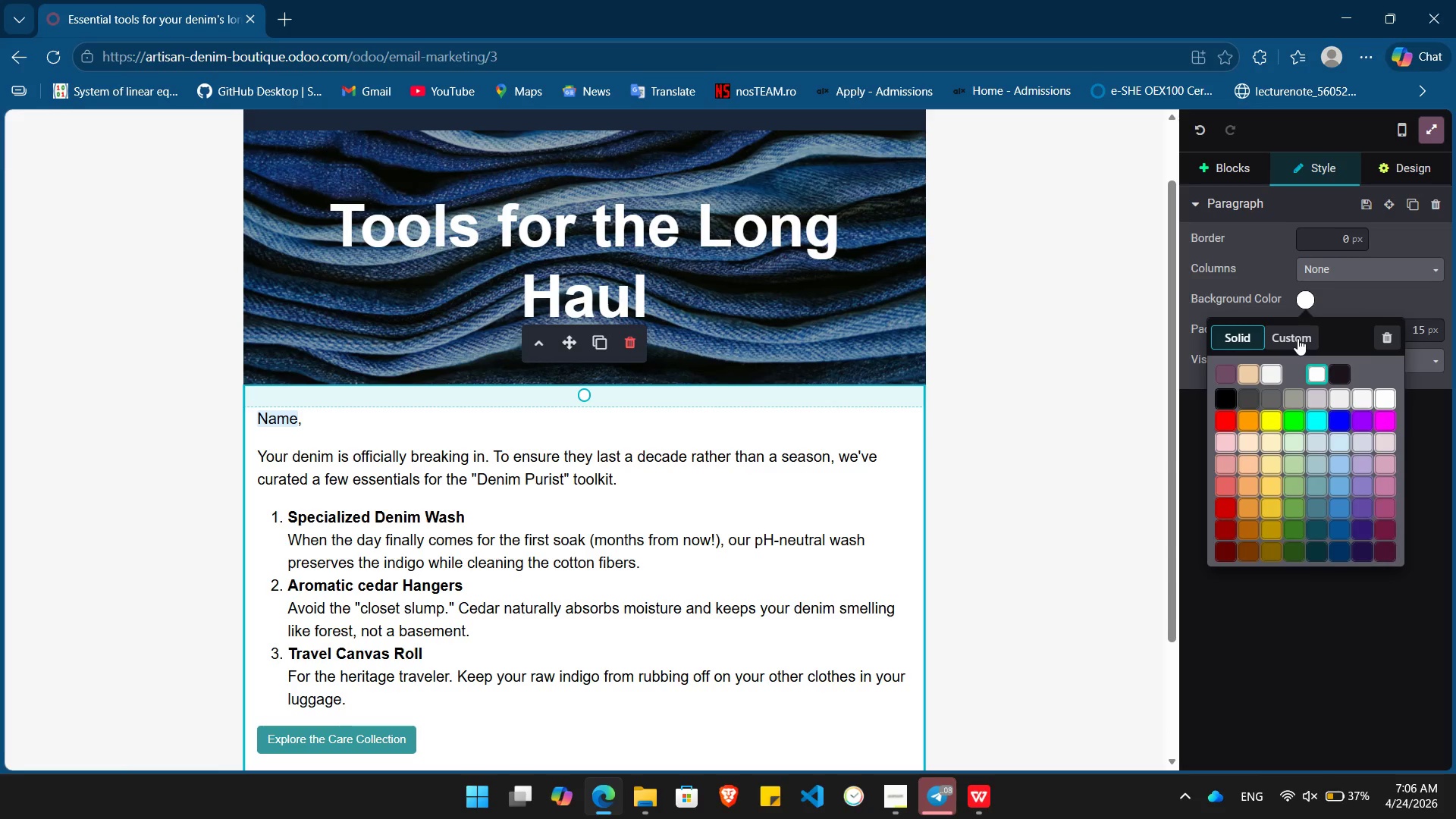 
left_click([1298, 338])
 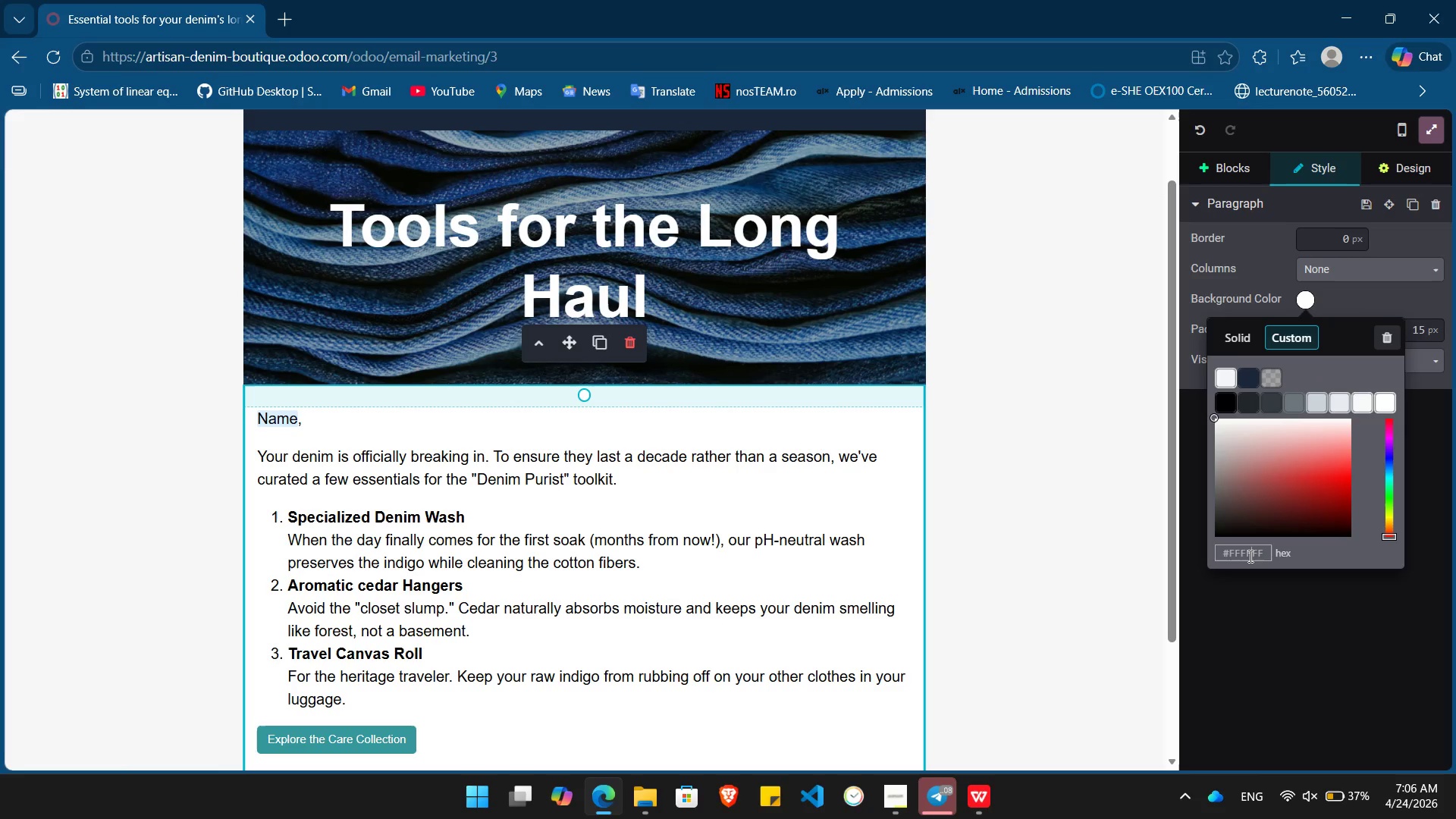 
double_click([1249, 556])
 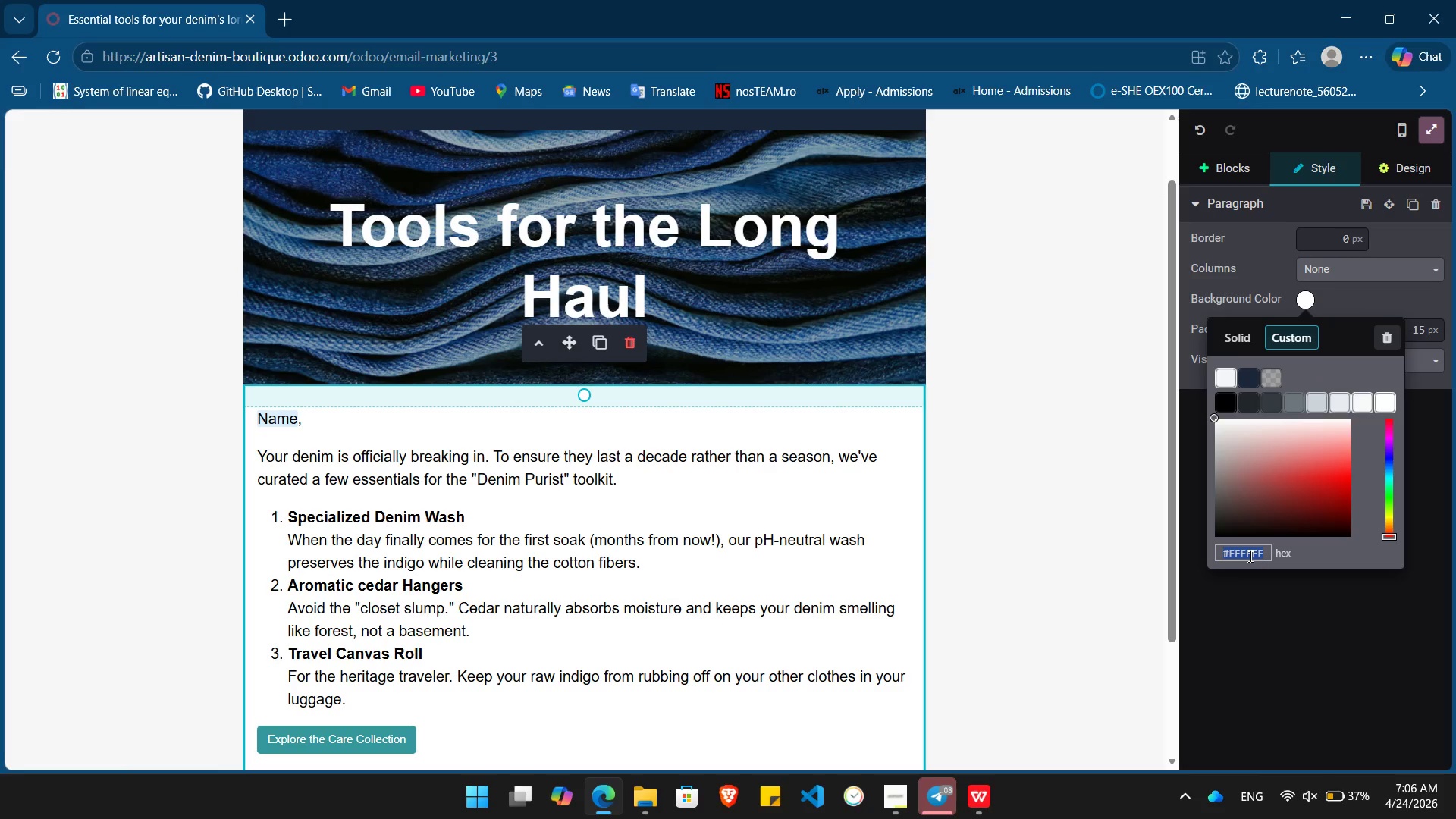 
key(Control+V)
 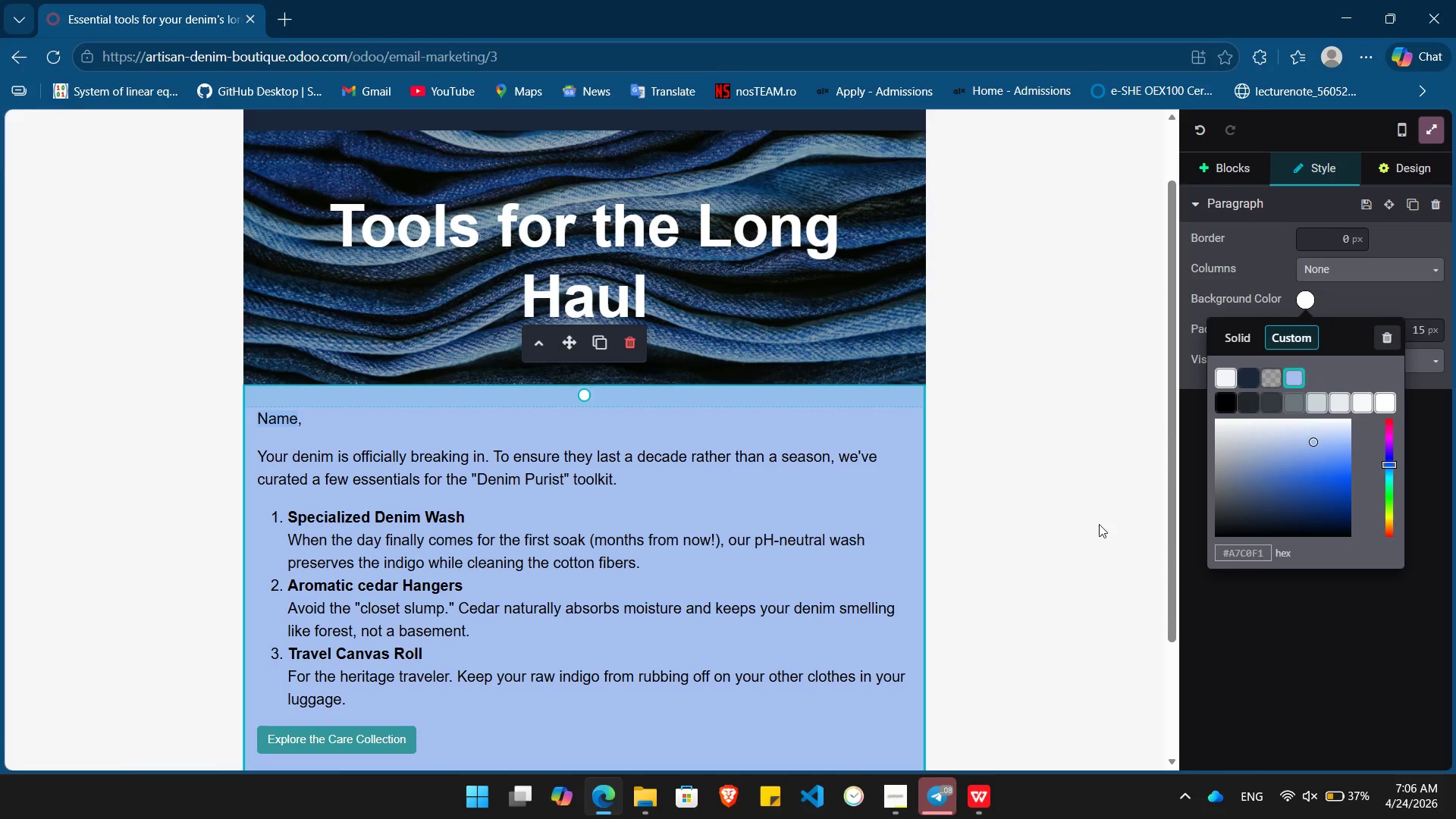 
left_click([1031, 481])
 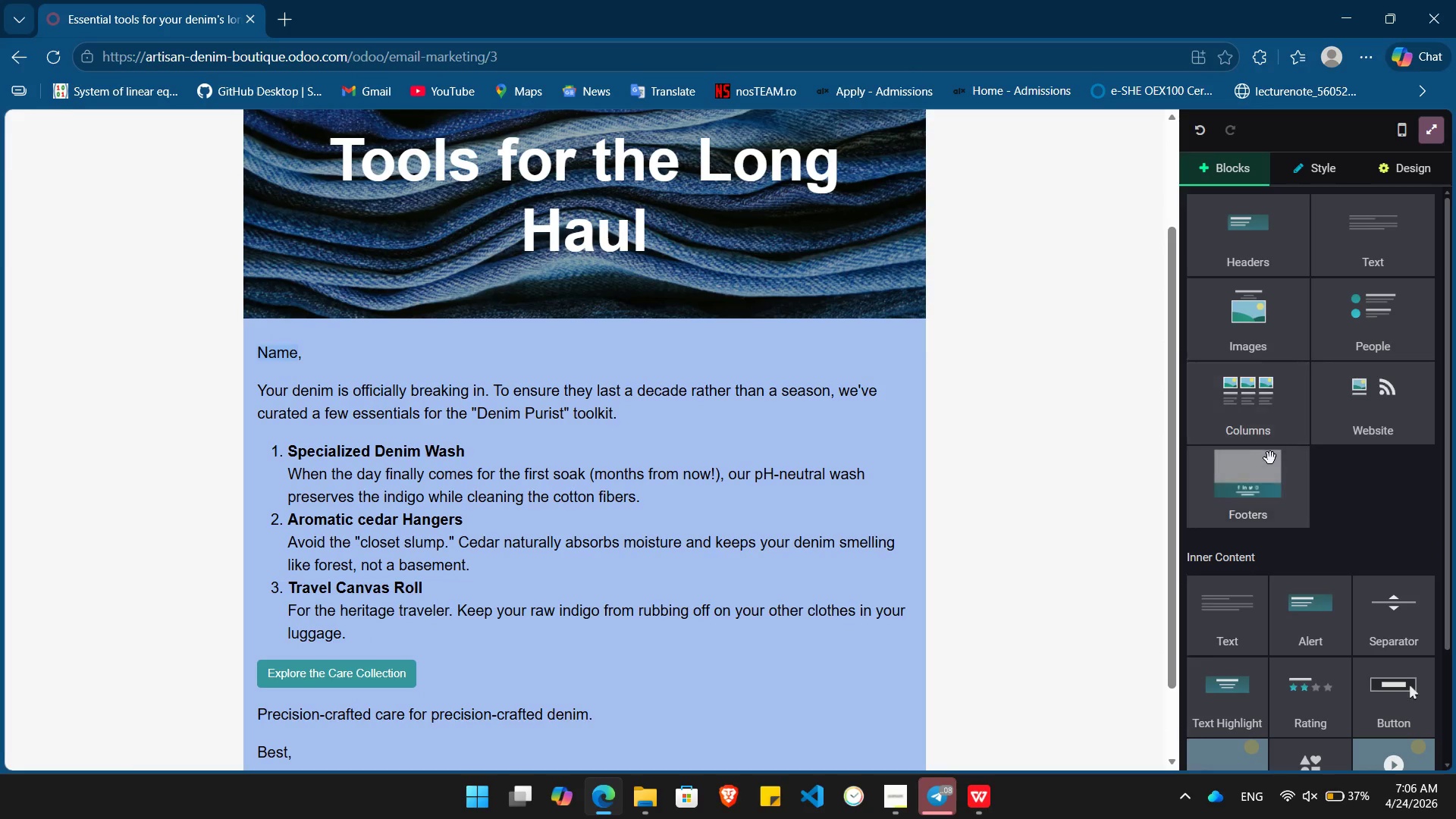 
left_click_drag(start_coordinate=[1260, 473], to_coordinate=[533, 765])
 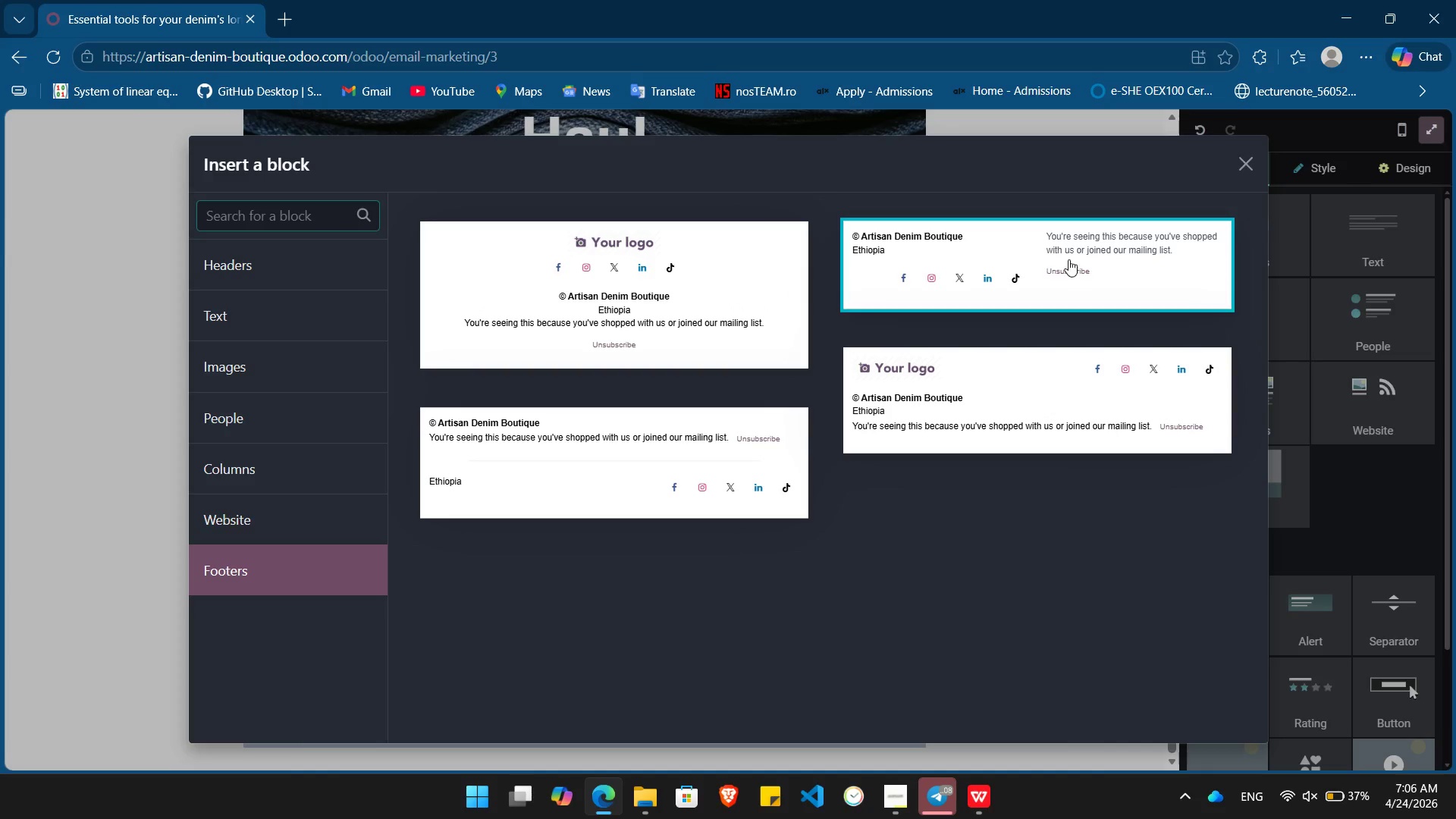 
left_click([1066, 259])
 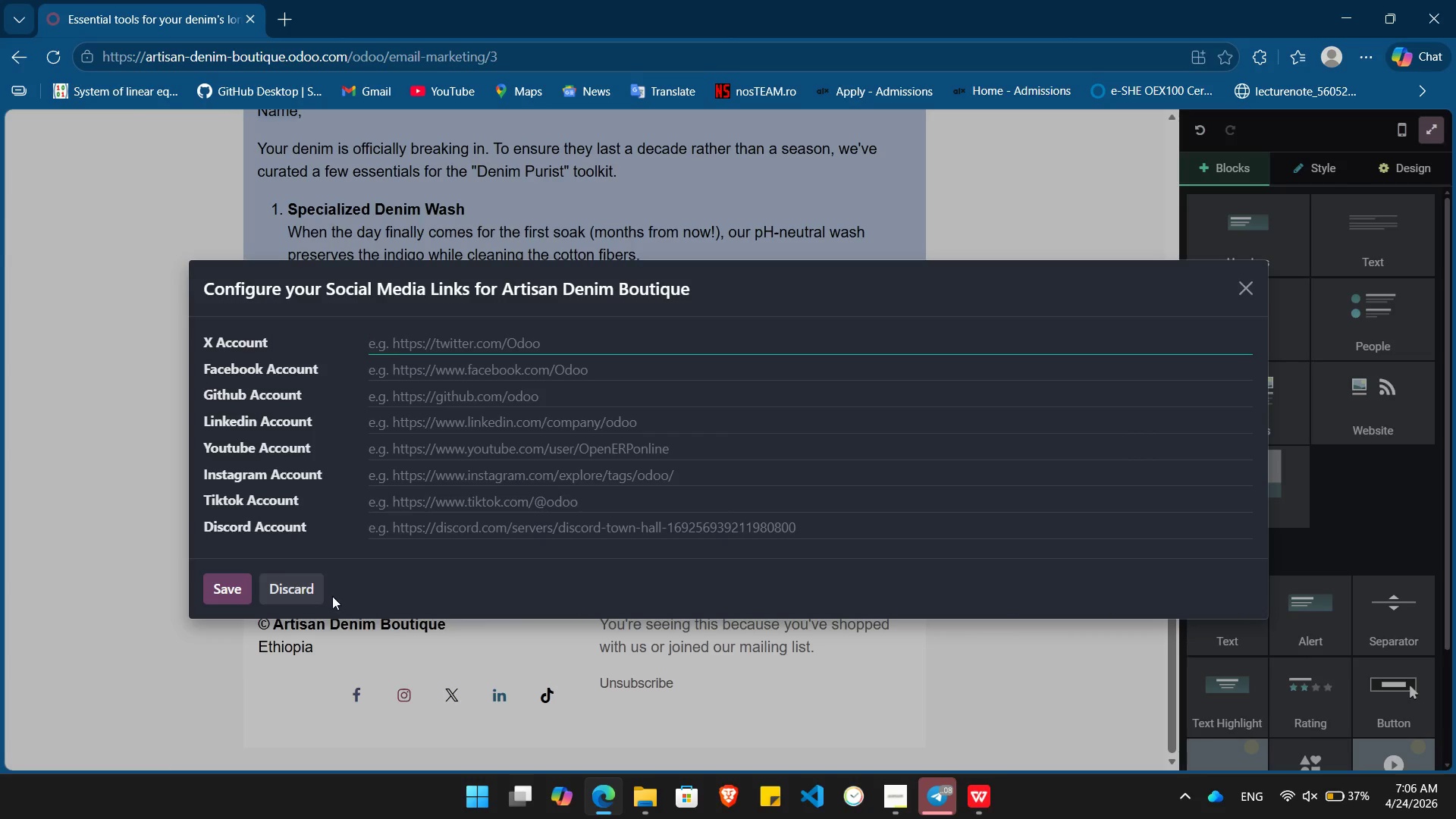 
left_click([288, 585])
 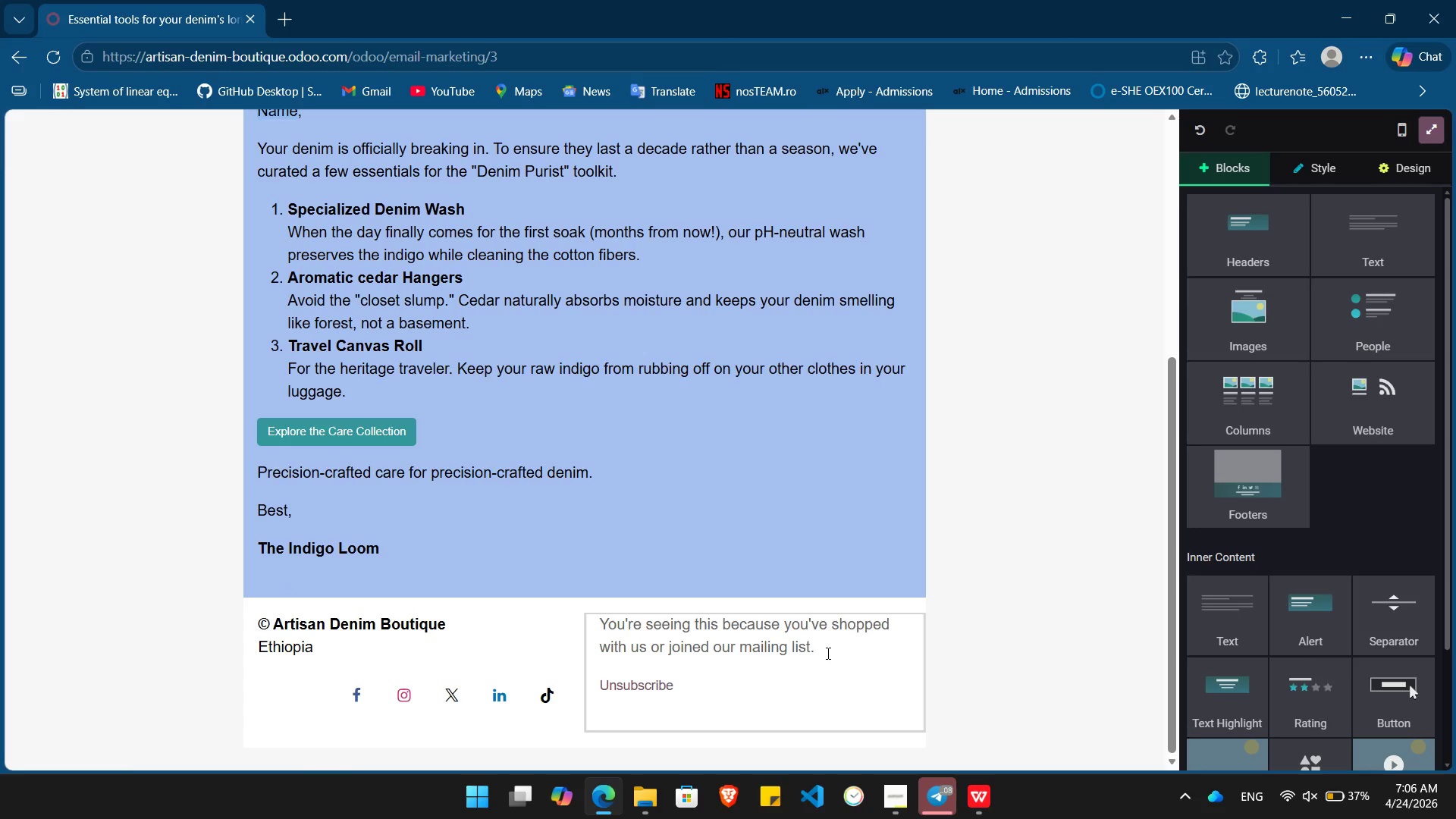 
left_click_drag(start_coordinate=[827, 653], to_coordinate=[585, 628])
 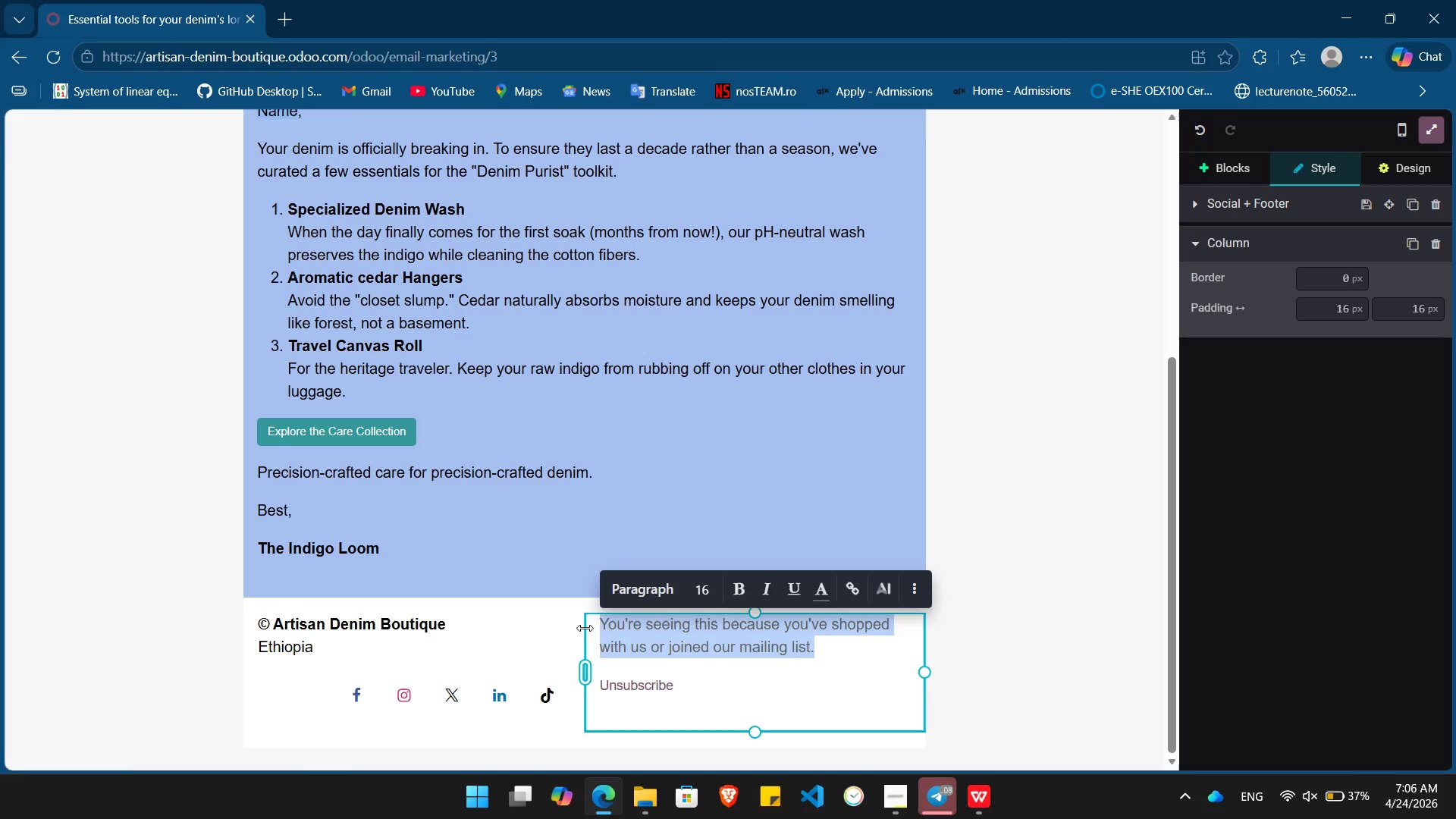 
key(Backspace)
type(Best things for you)
 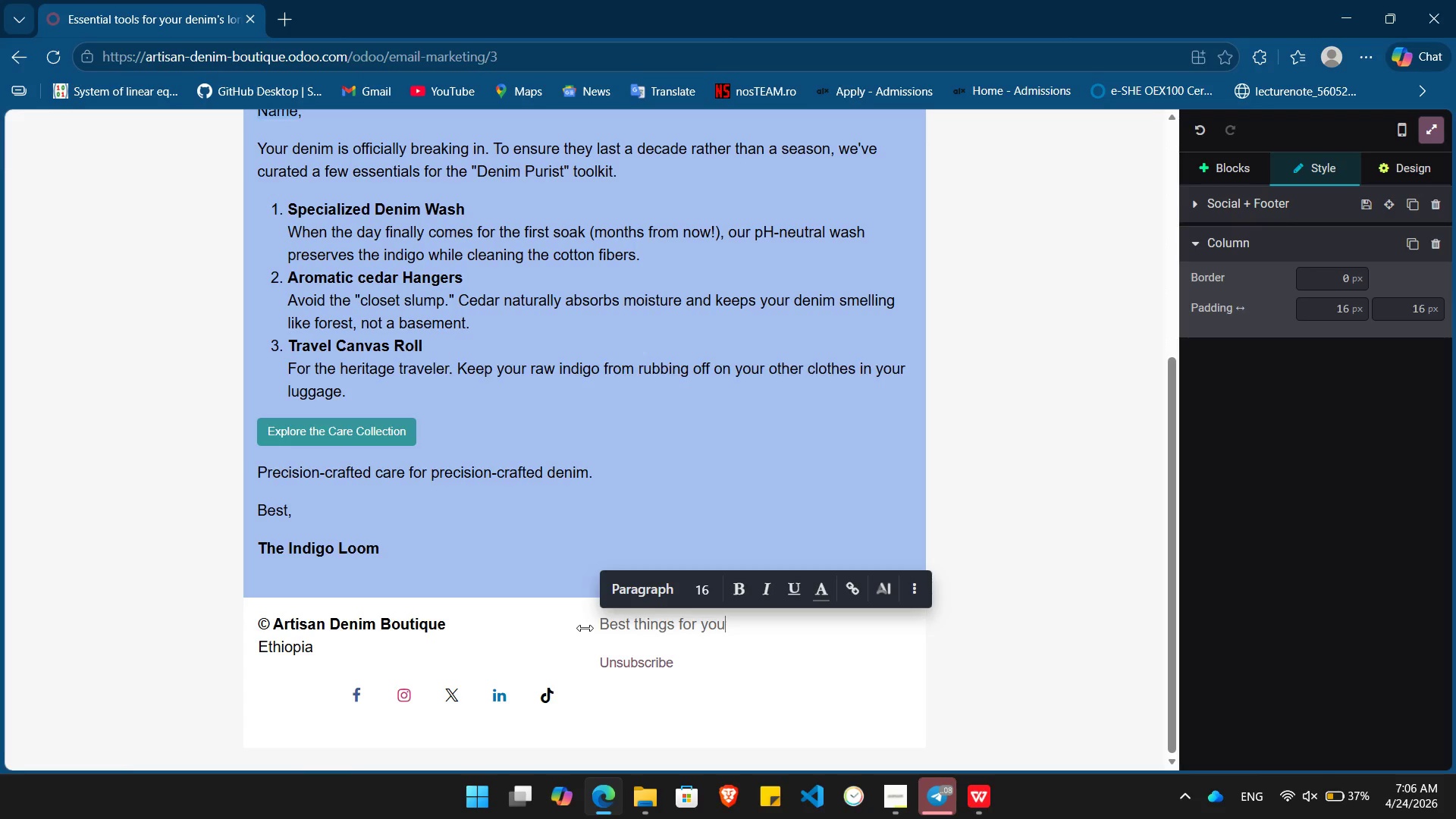 
key(Period)
 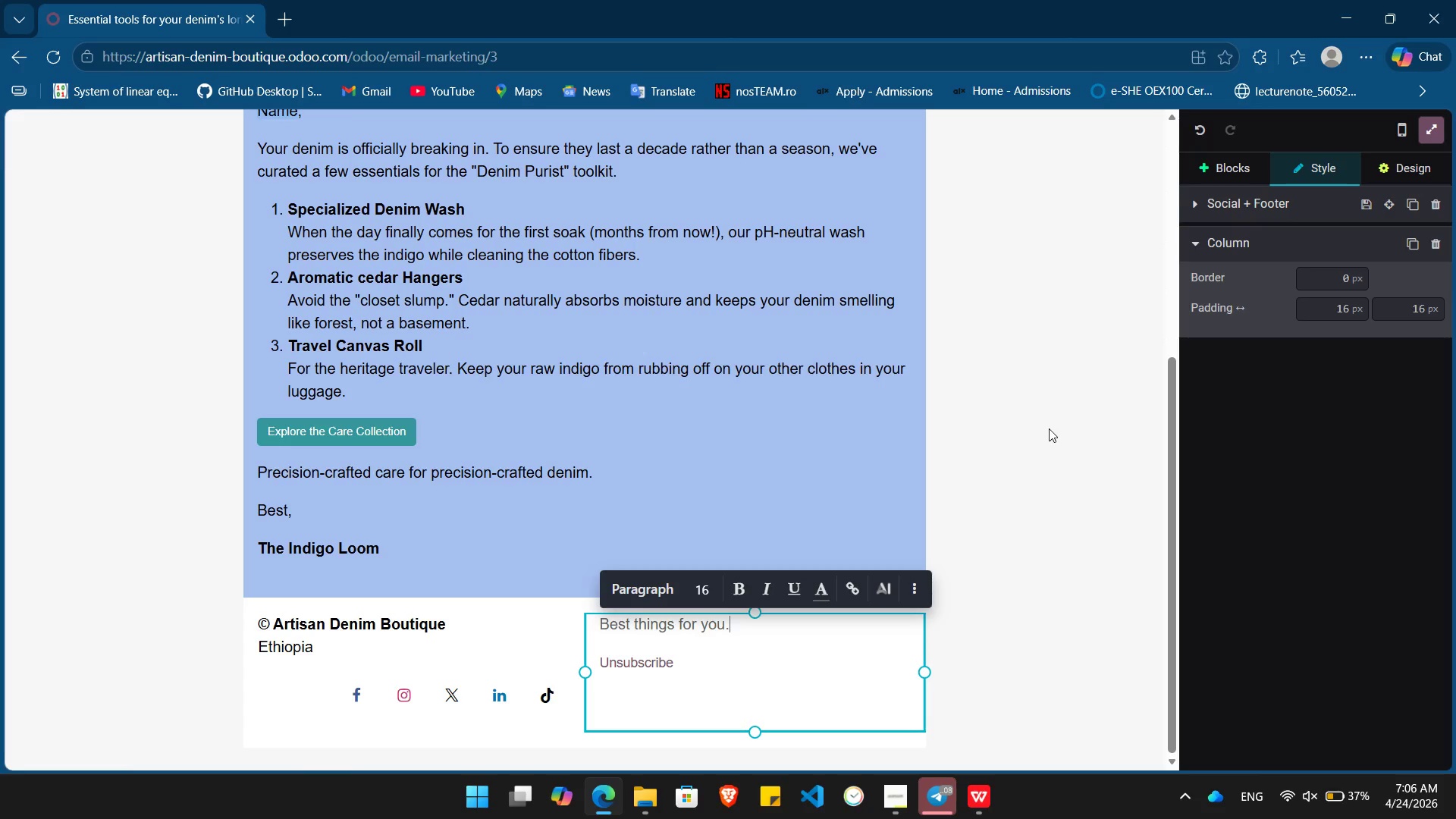 
left_click([1049, 428])
 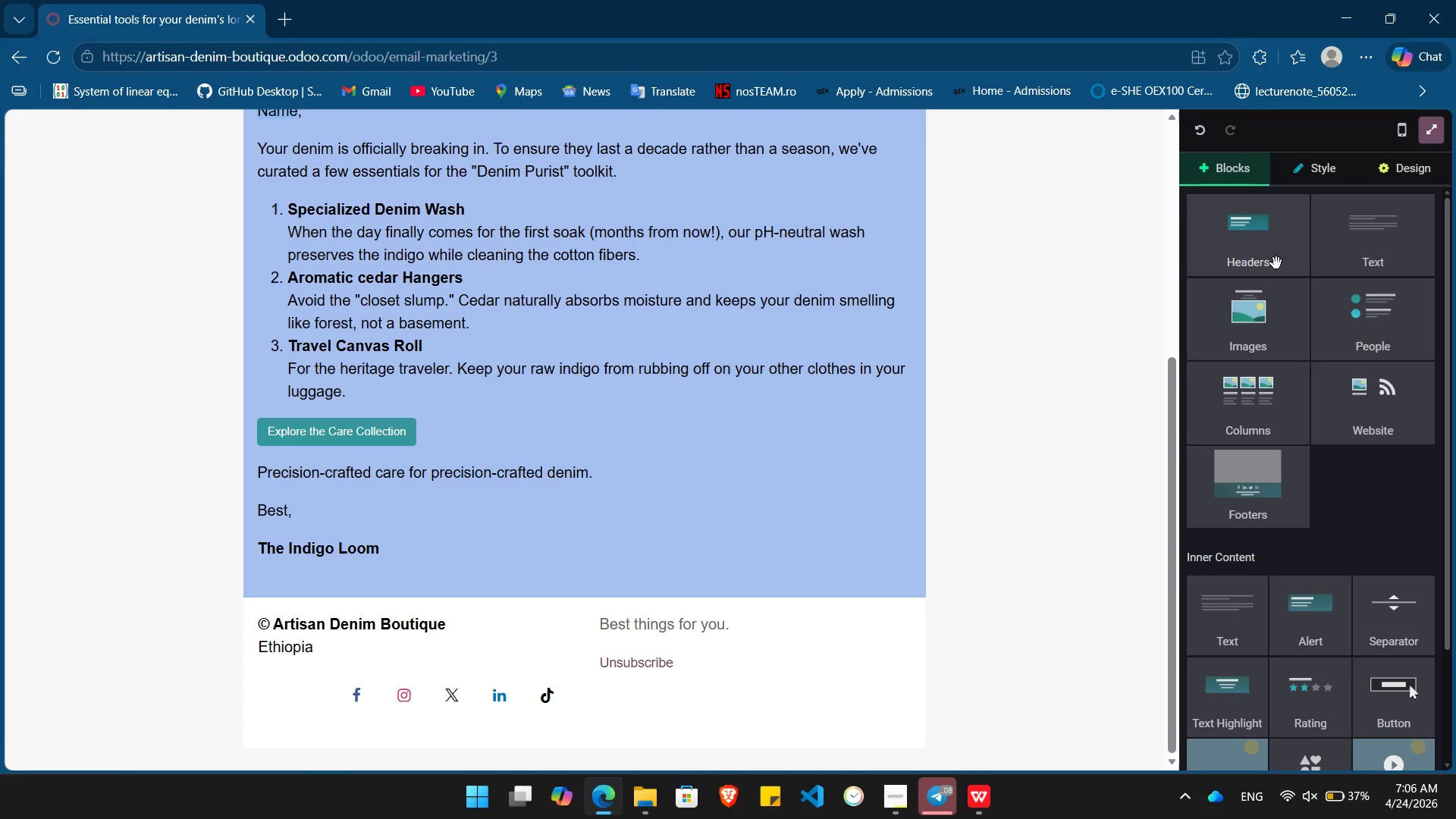 
wait(6.33)
 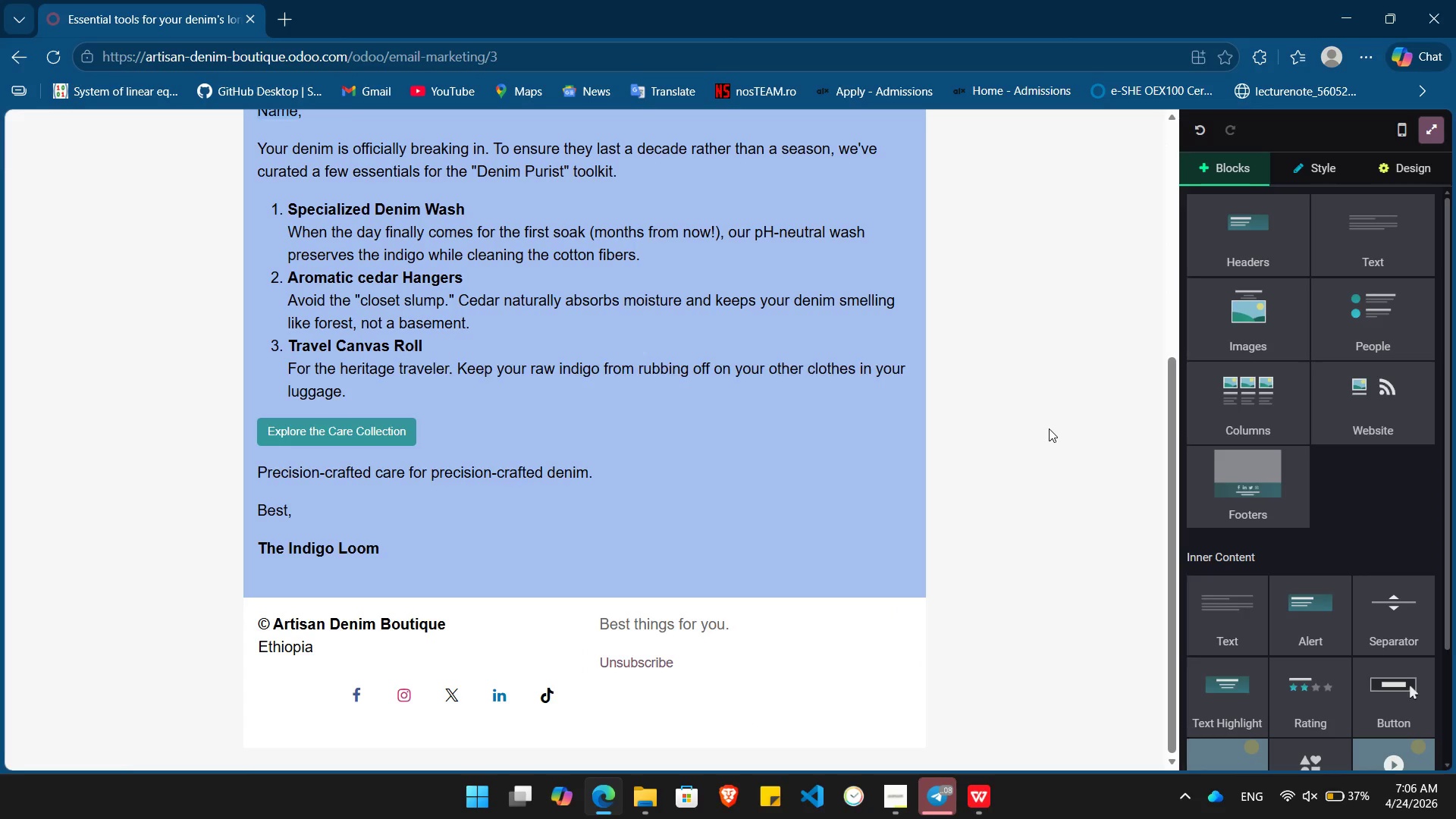 
left_click([310, 433])
 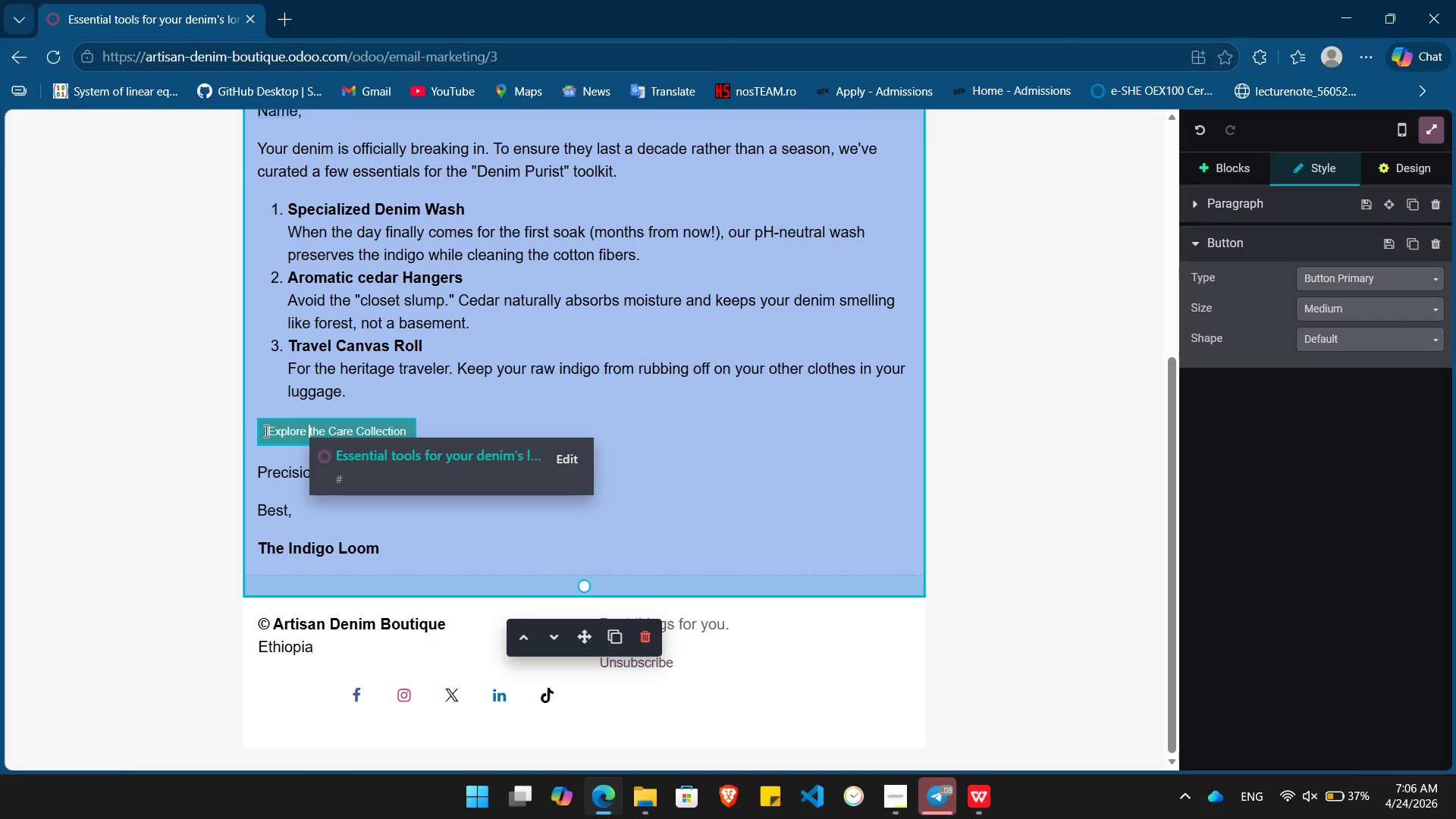 
left_click_drag(start_coordinate=[265, 431], to_coordinate=[425, 438])
 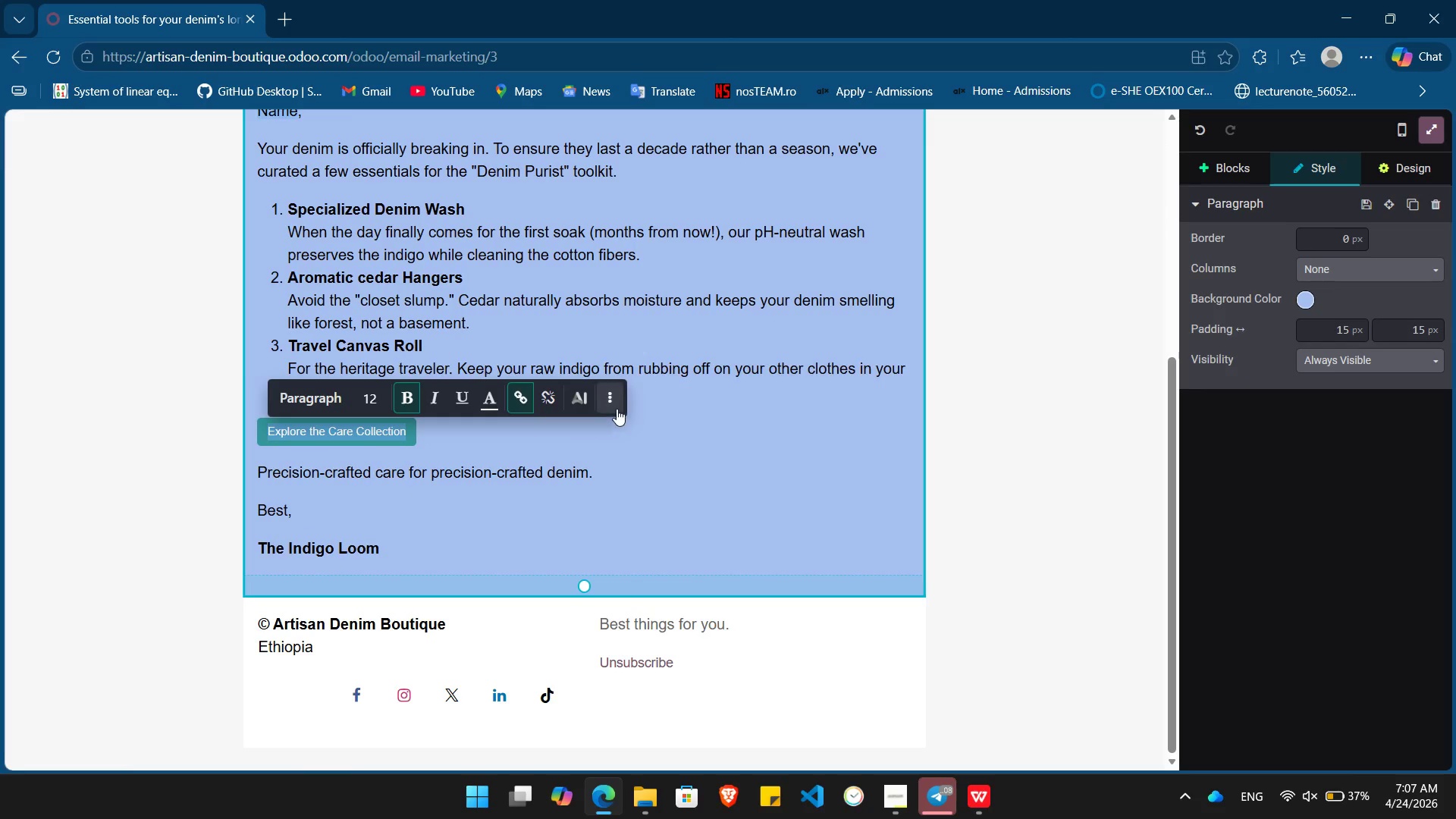 
left_click([614, 400])
 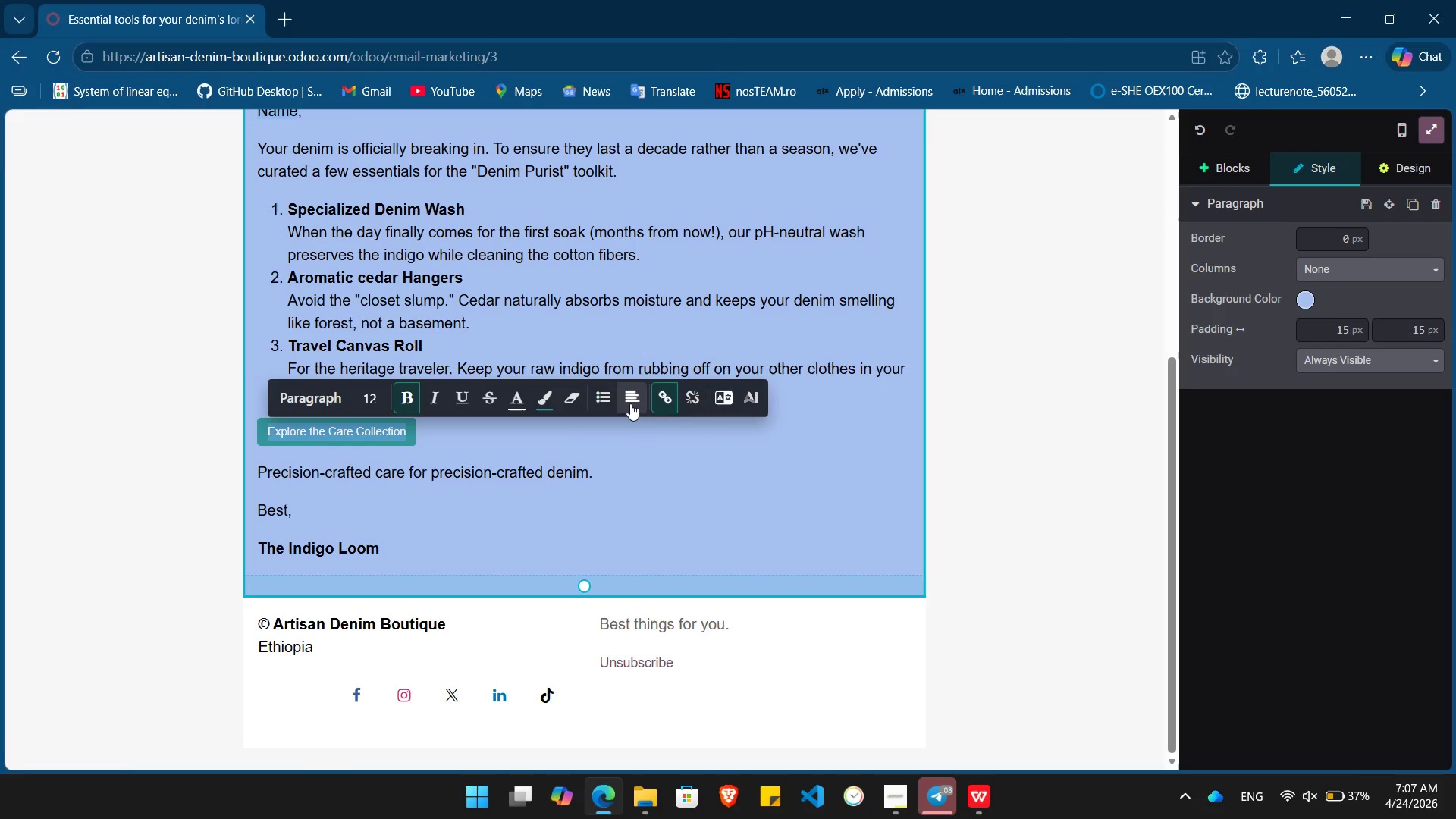 
left_click([630, 403])
 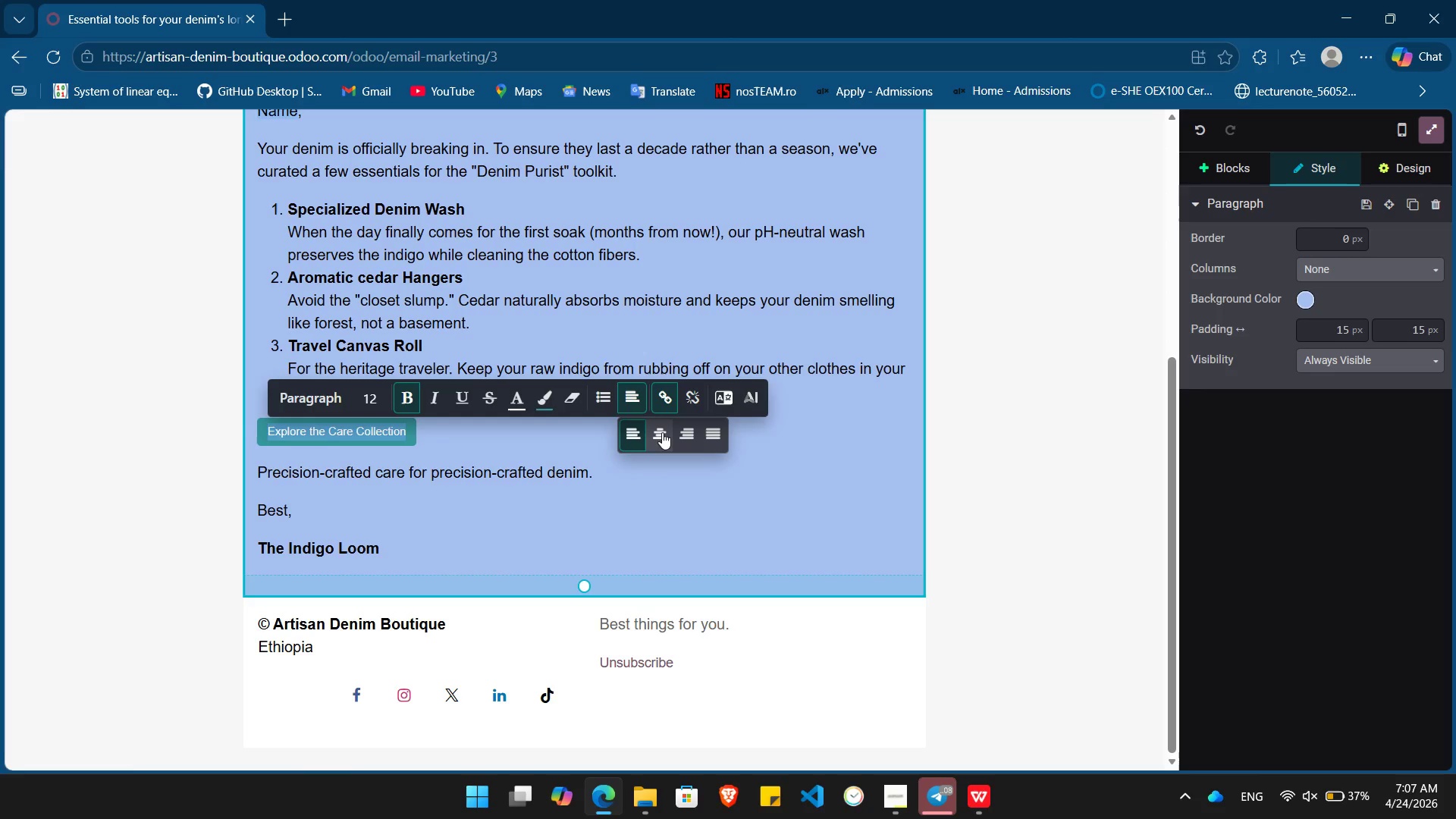 
left_click([662, 432])
 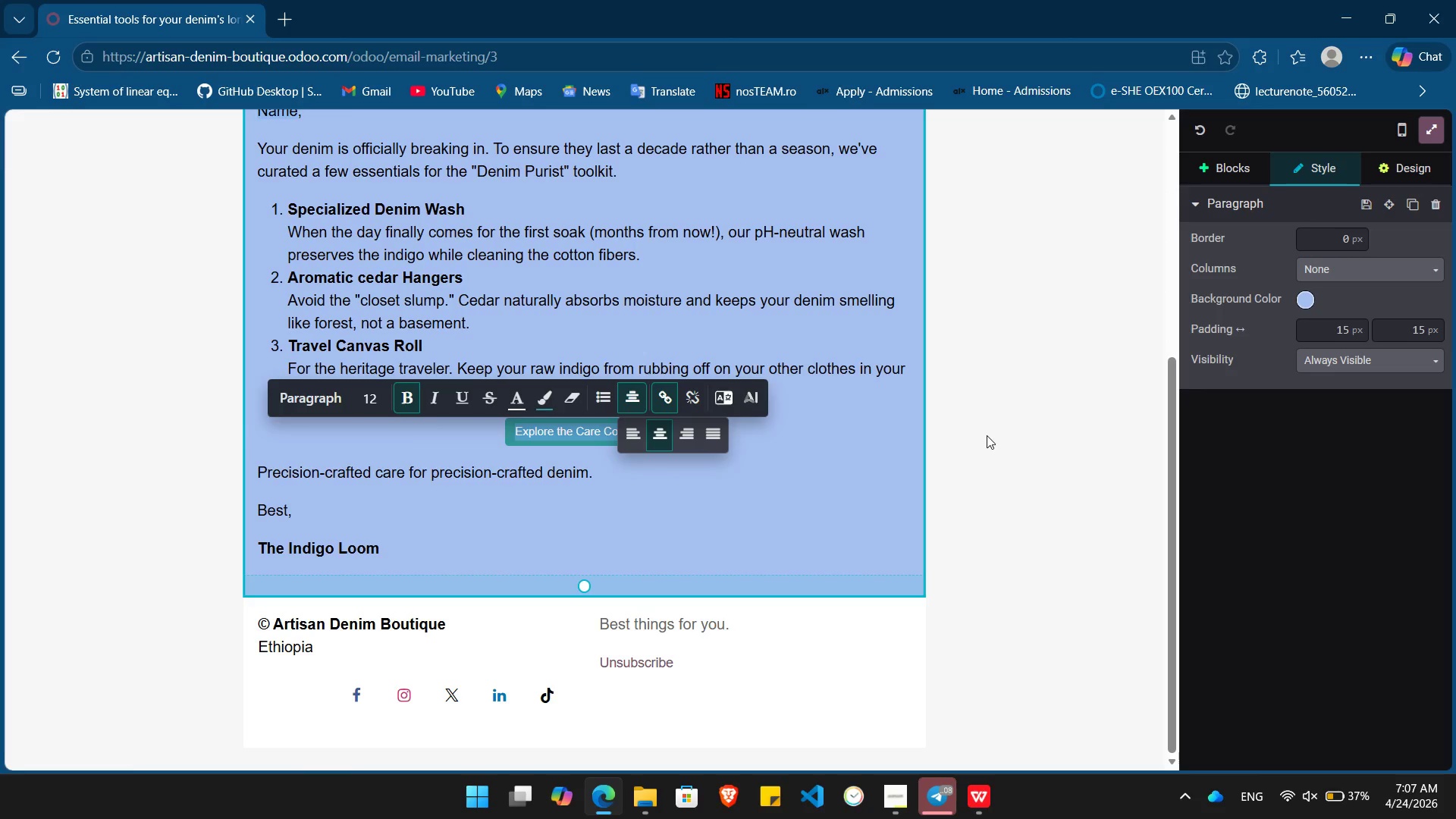 
left_click([987, 435])
 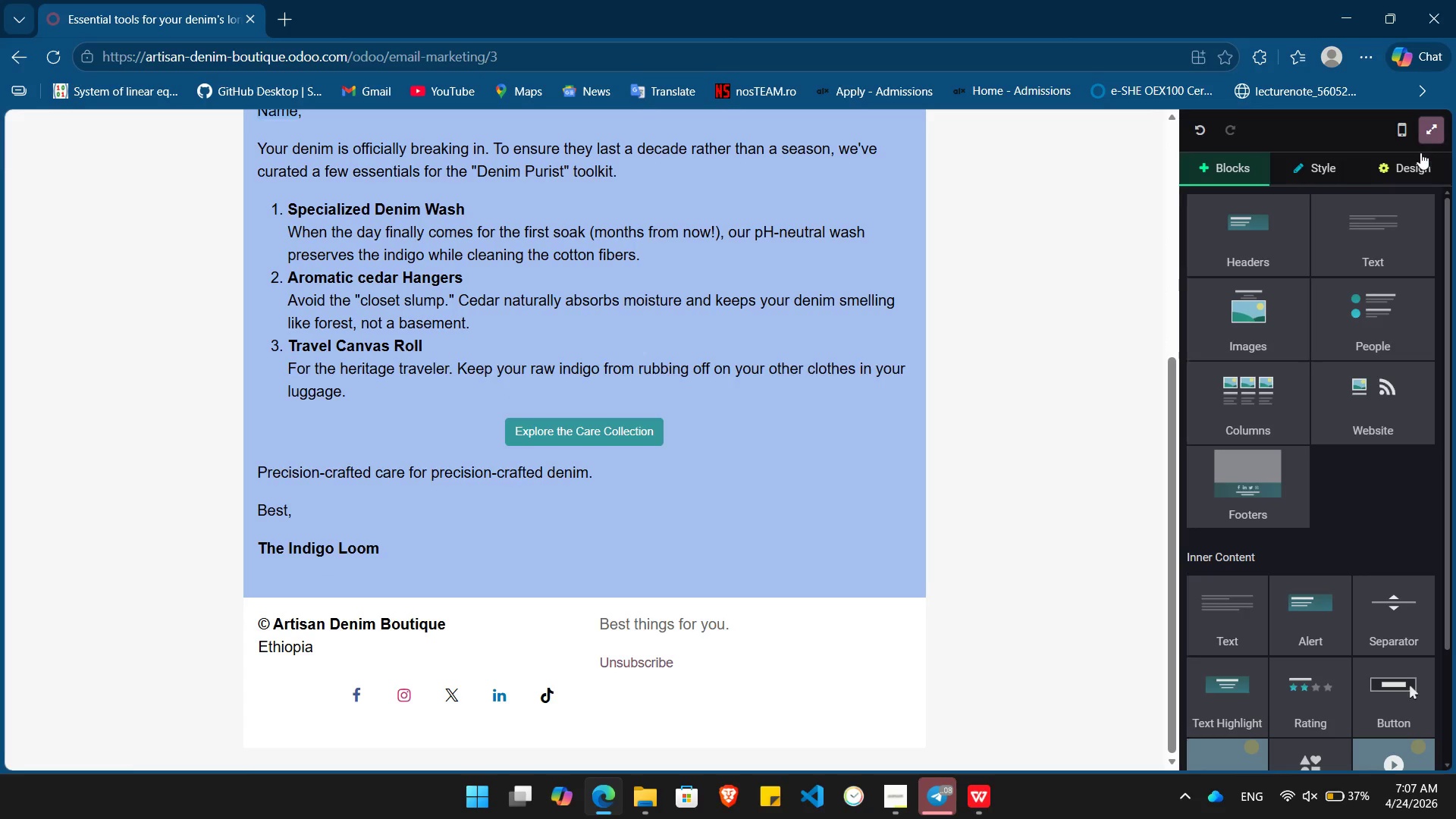 
left_click([1413, 164])
 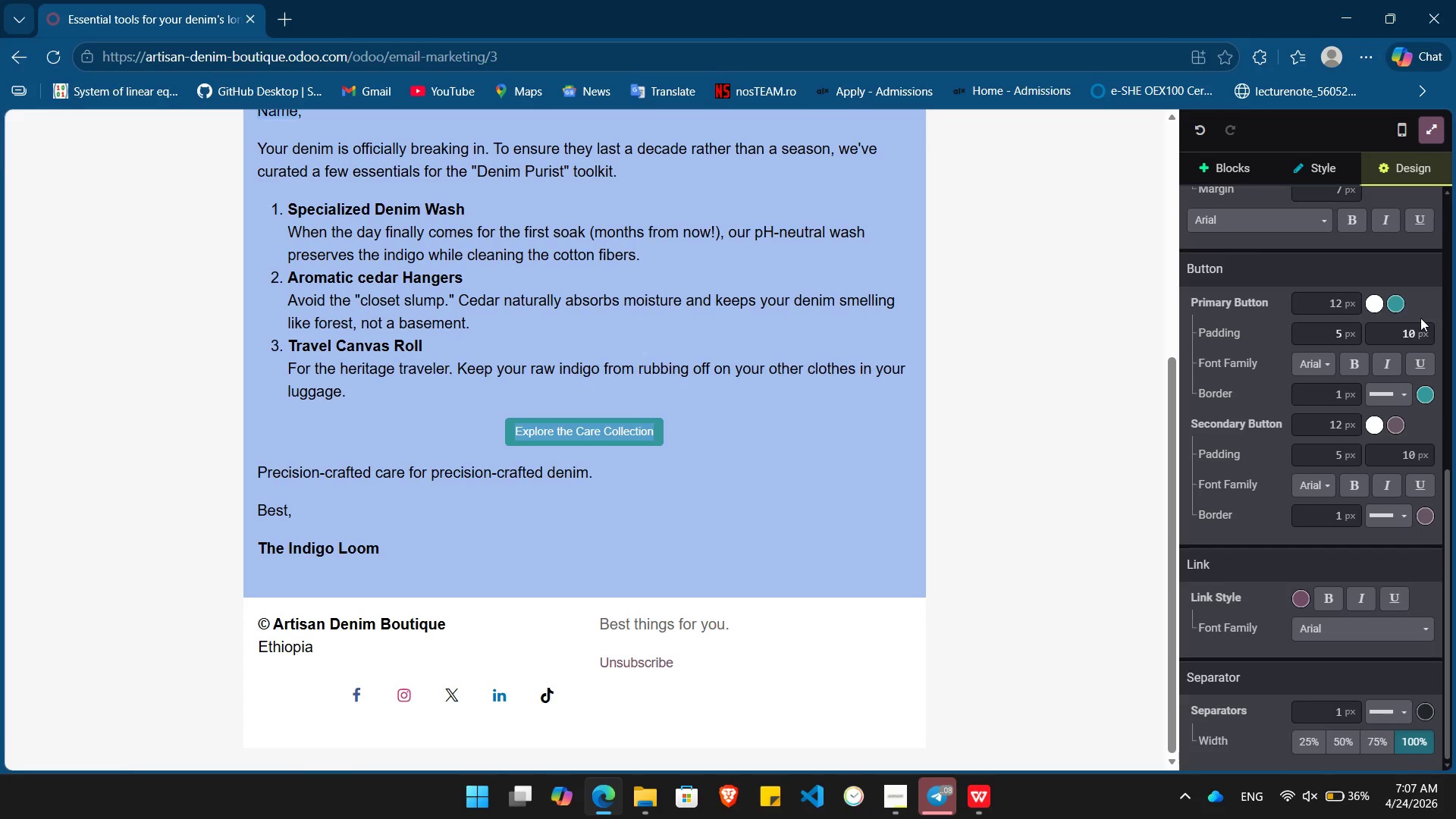 
wait(15.5)
 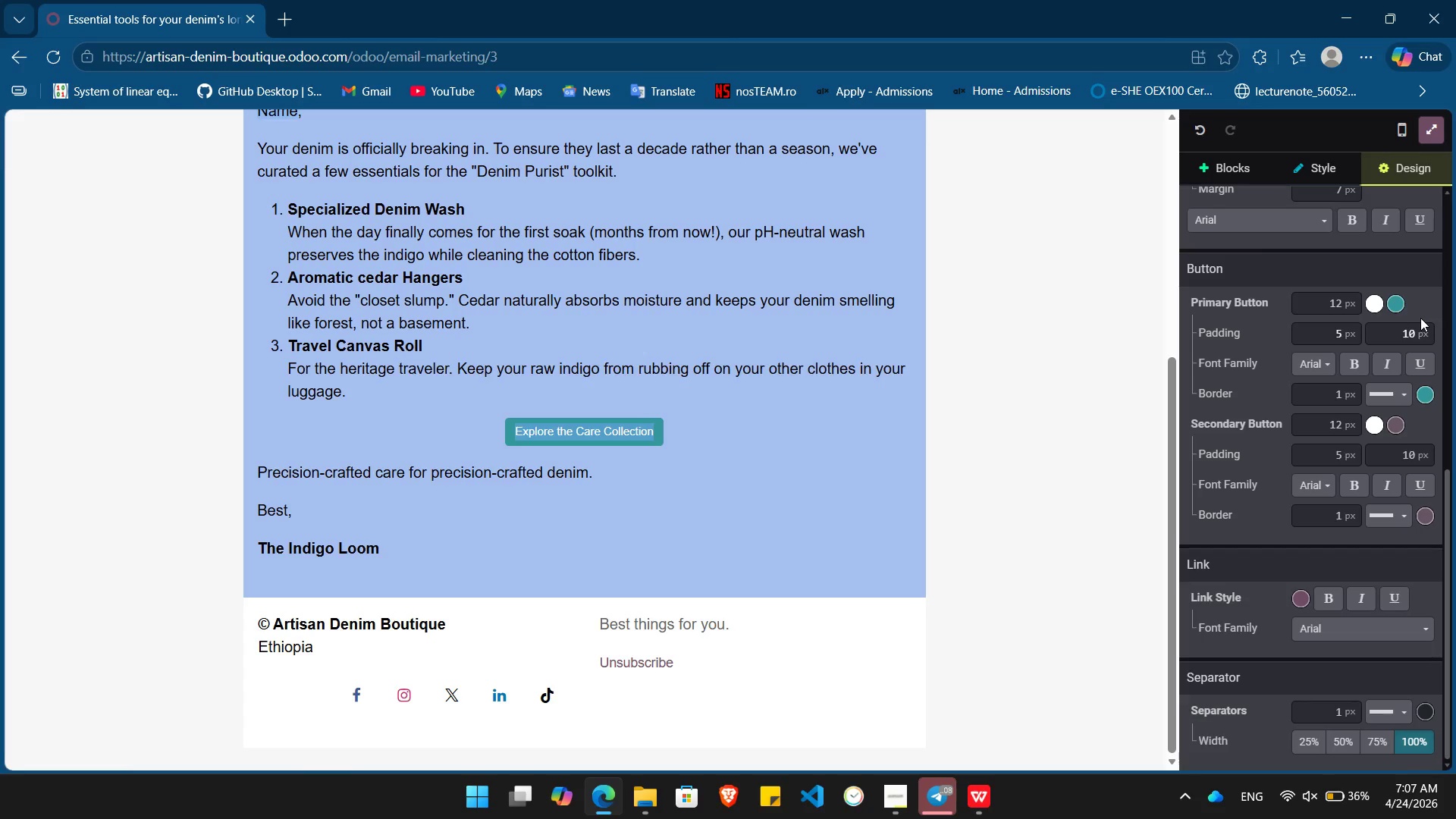 
left_click([1399, 303])
 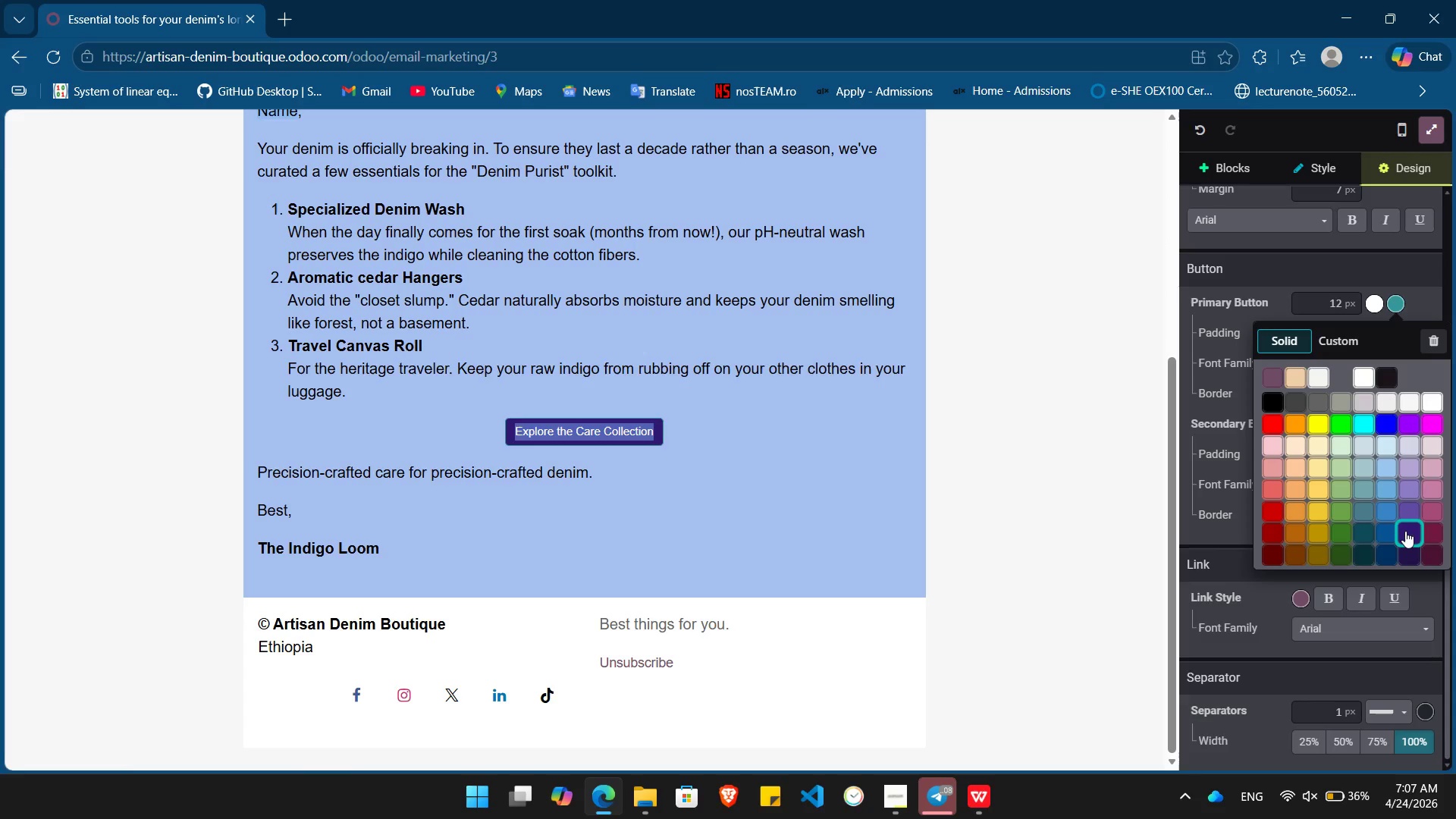 
left_click([1405, 531])
 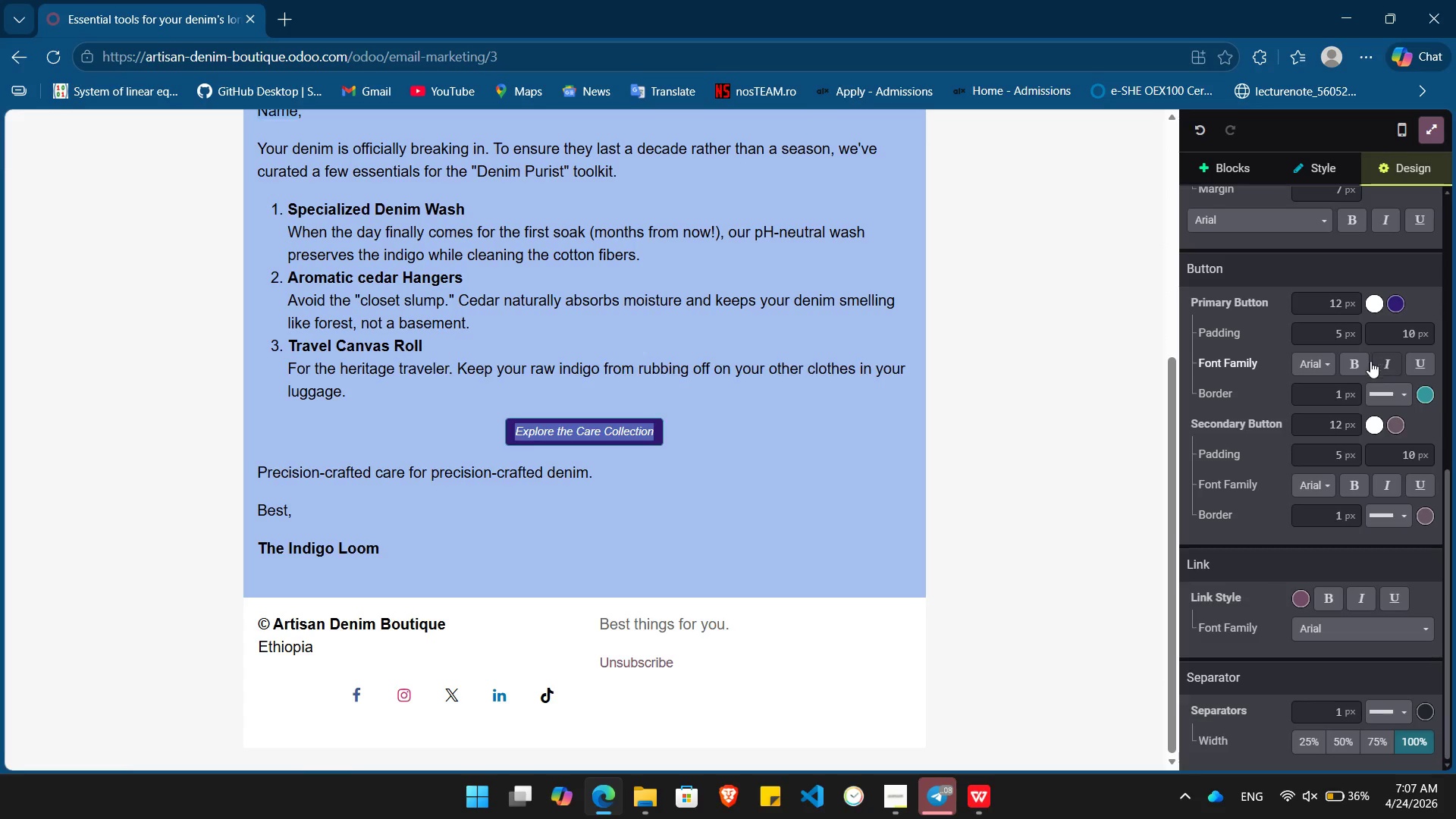 
left_click([1359, 366])
 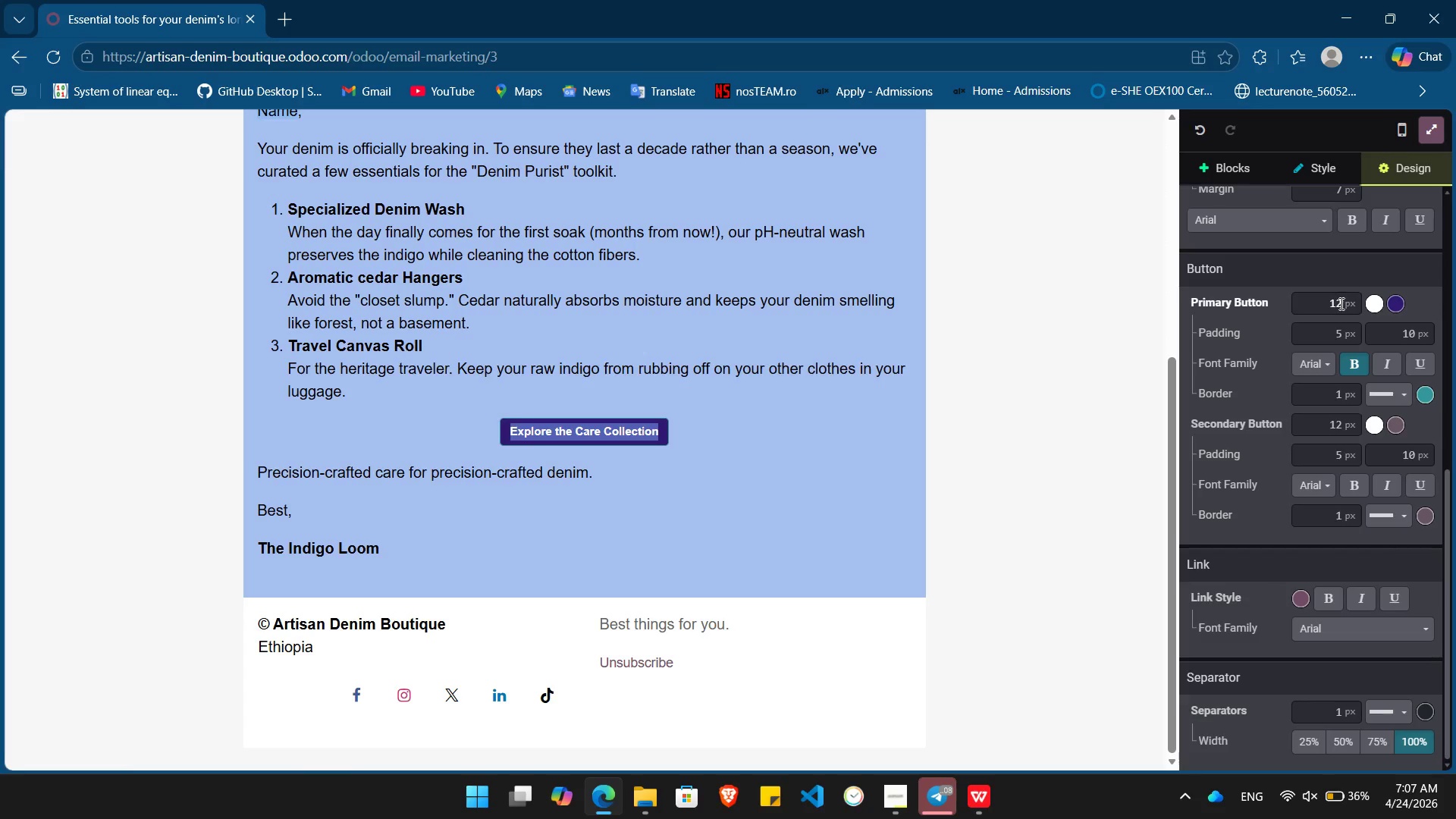 
left_click([1341, 302])
 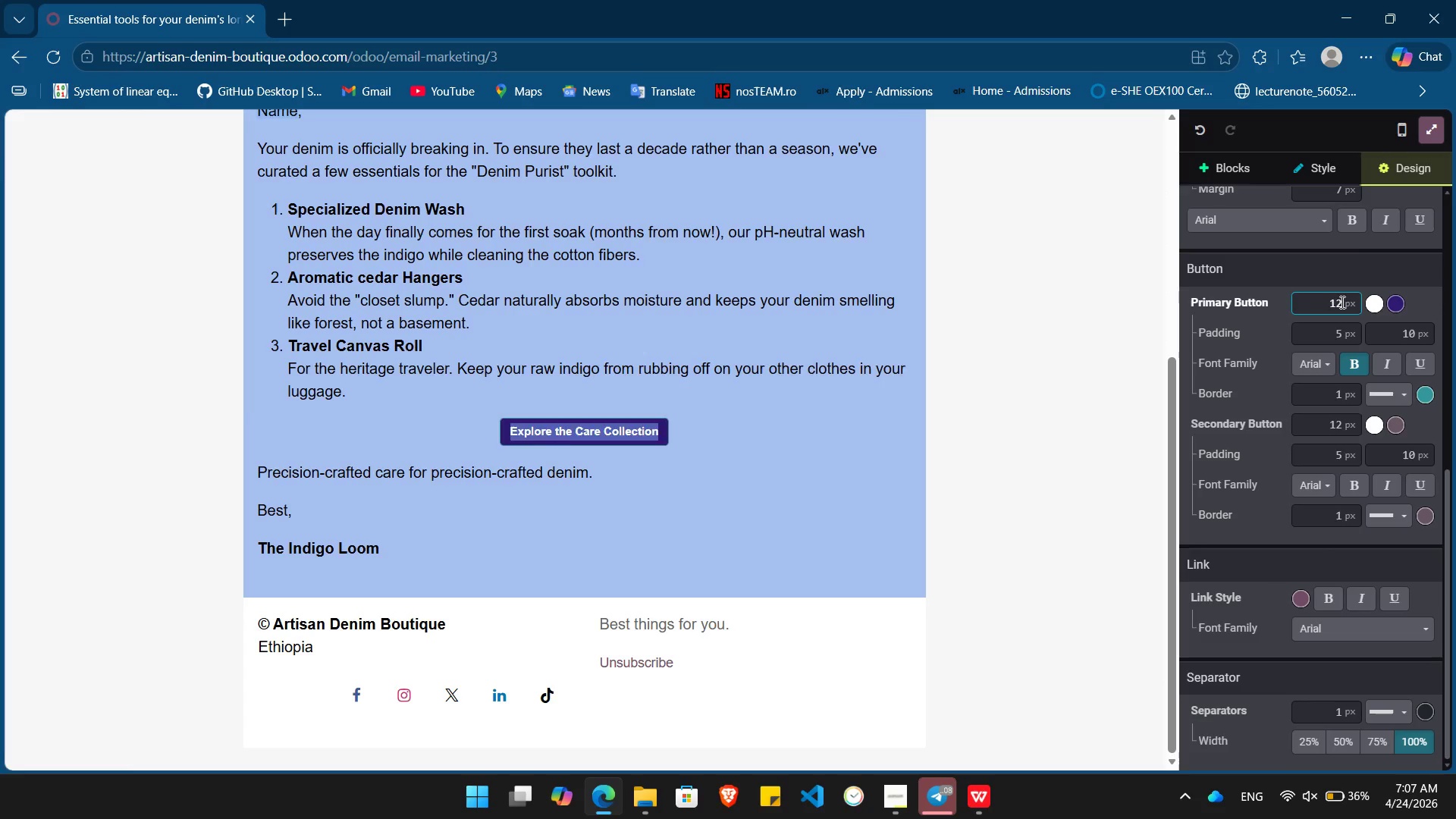 
key(Backspace)
 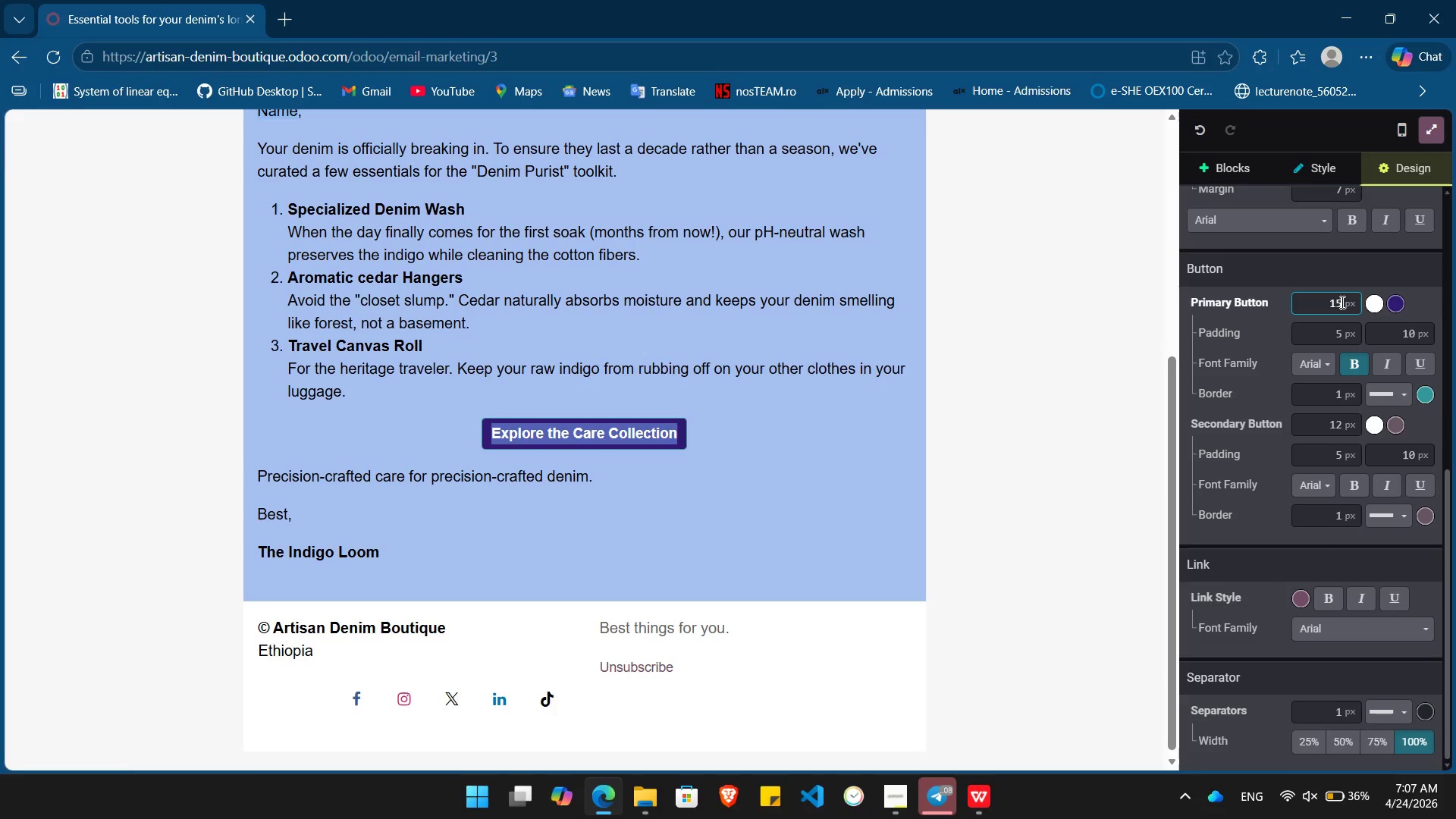 
key(Numpad5)
 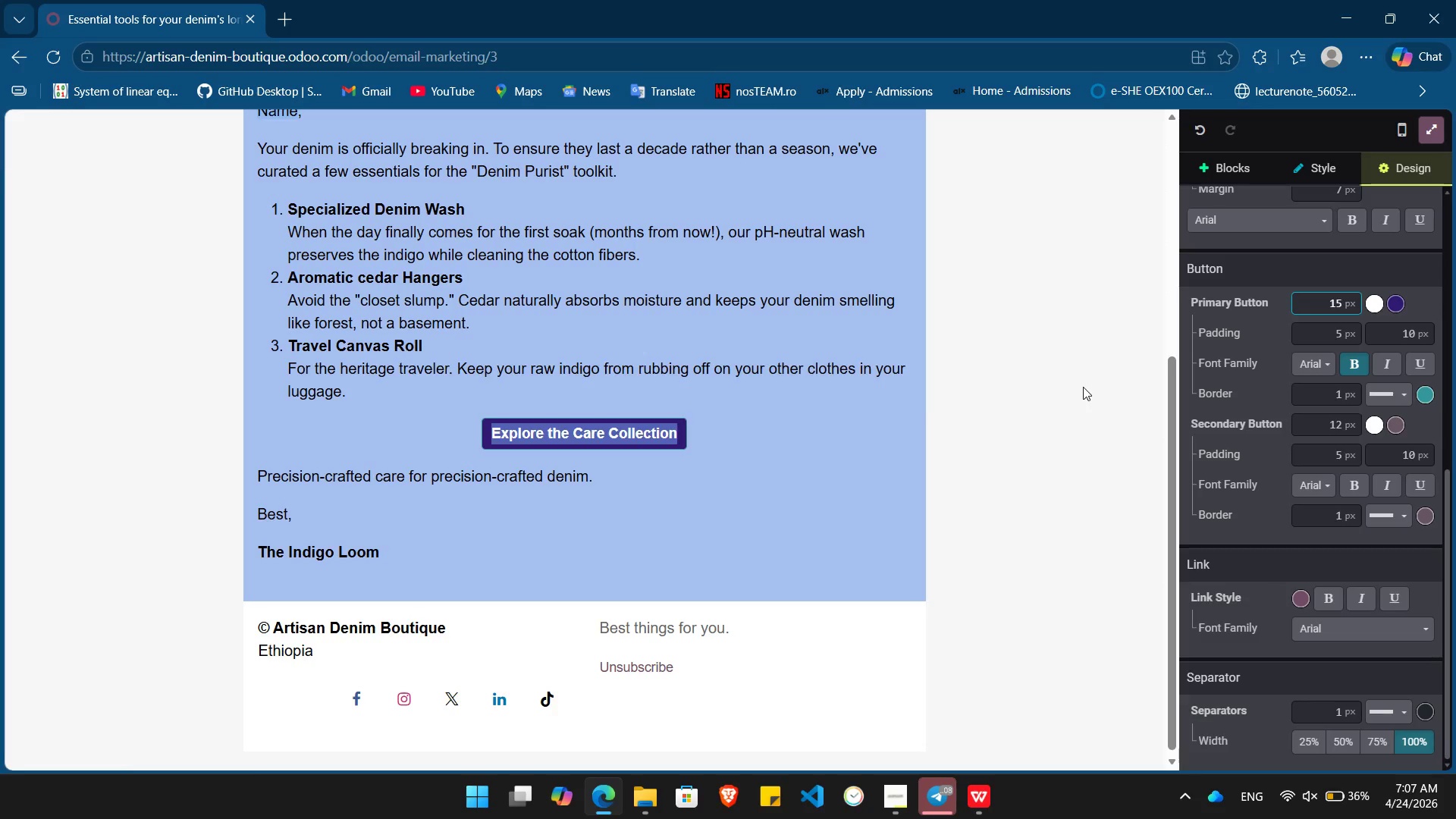 
left_click([1083, 387])
 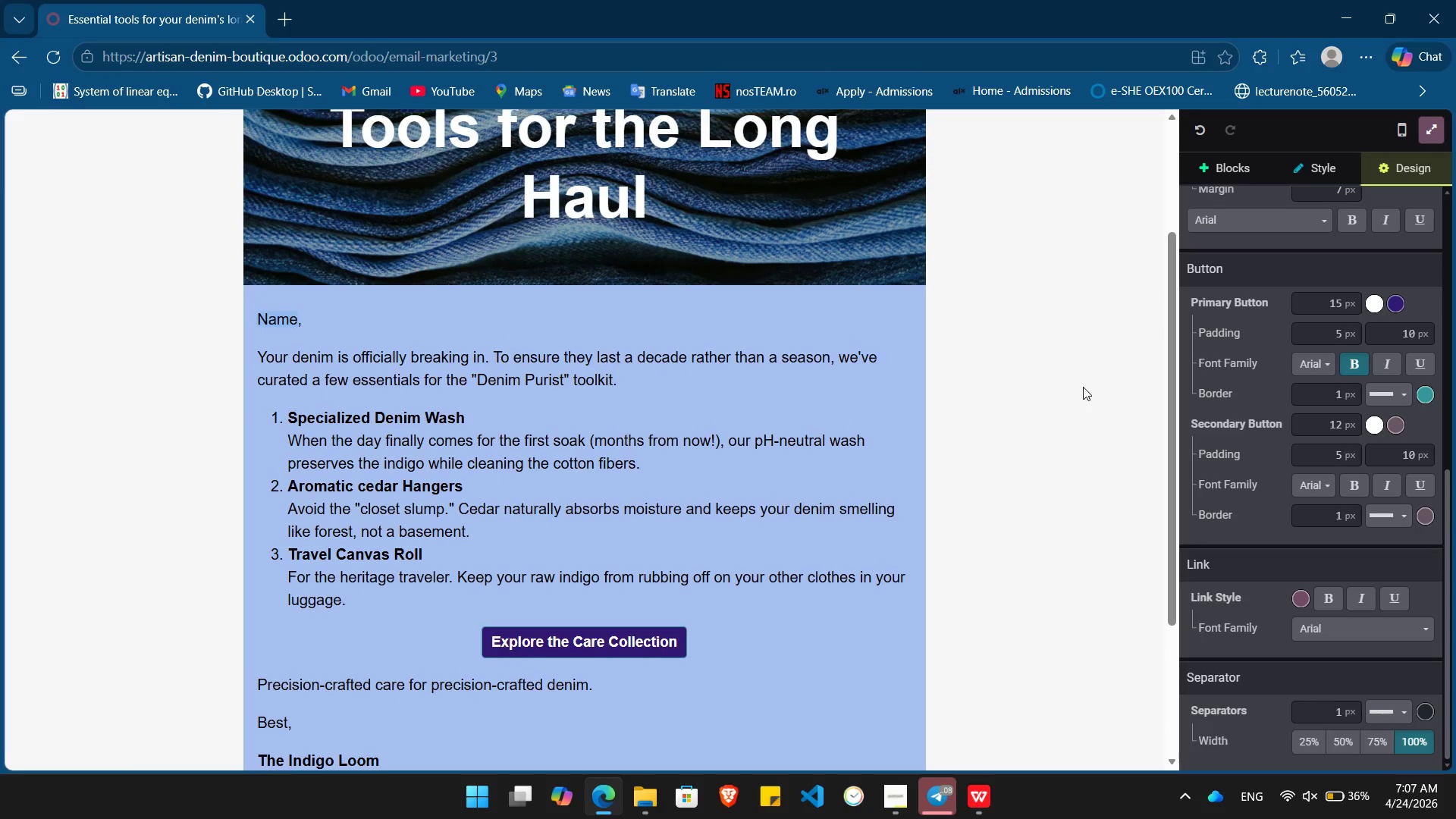 
wait(5.2)
 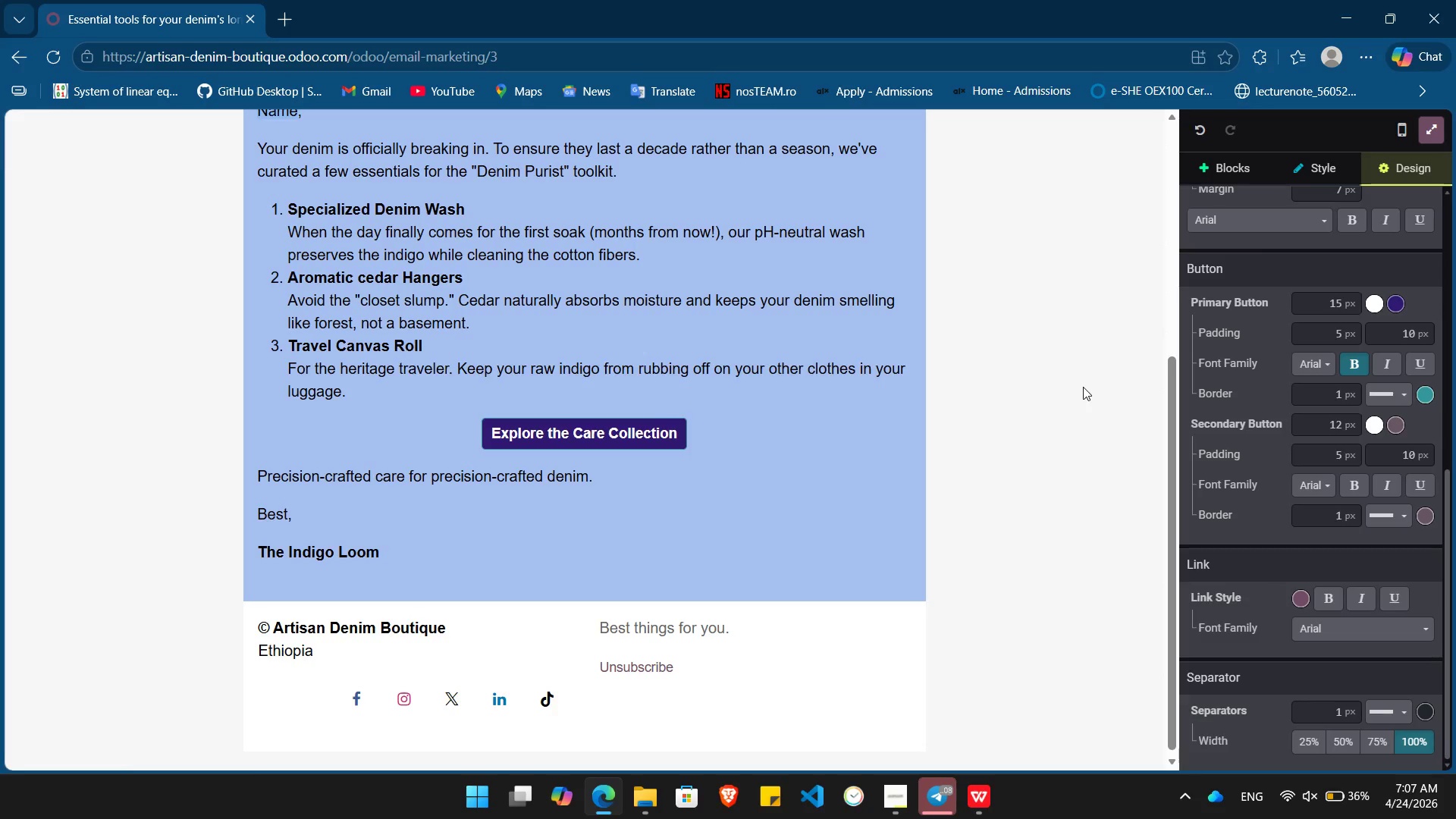 
left_click([883, 337])
 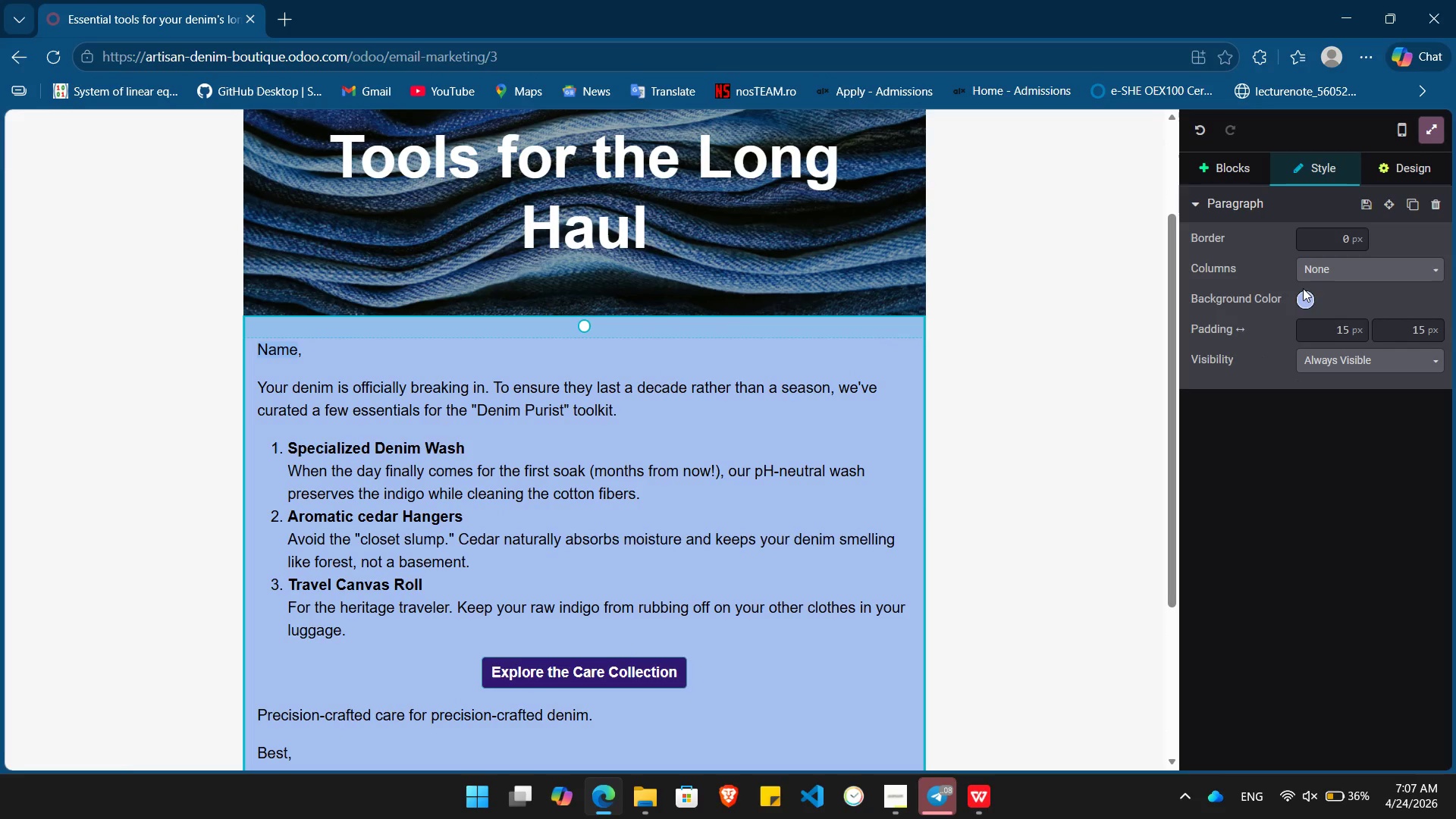 
left_click([1301, 302])
 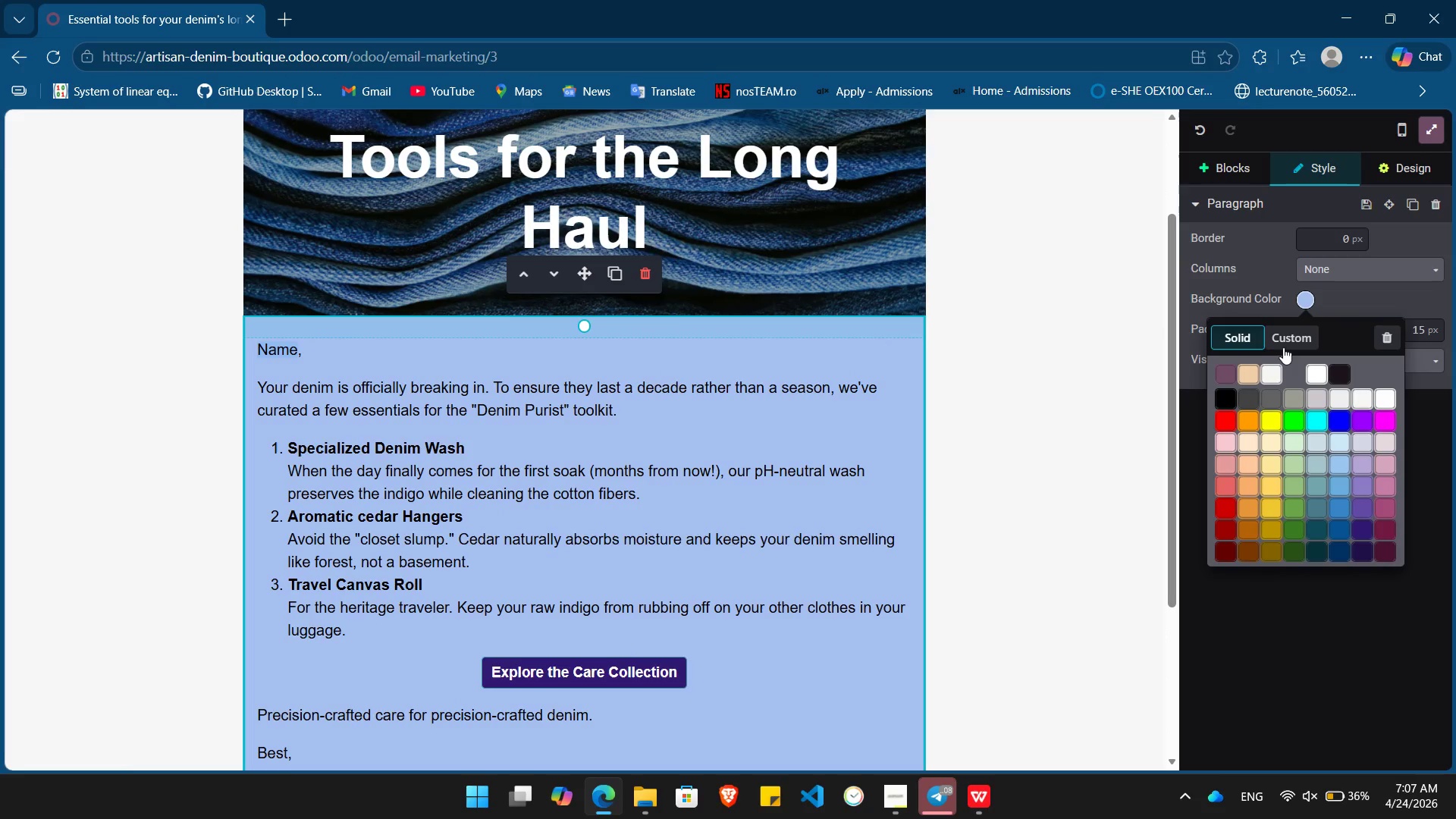 
left_click([1284, 345])
 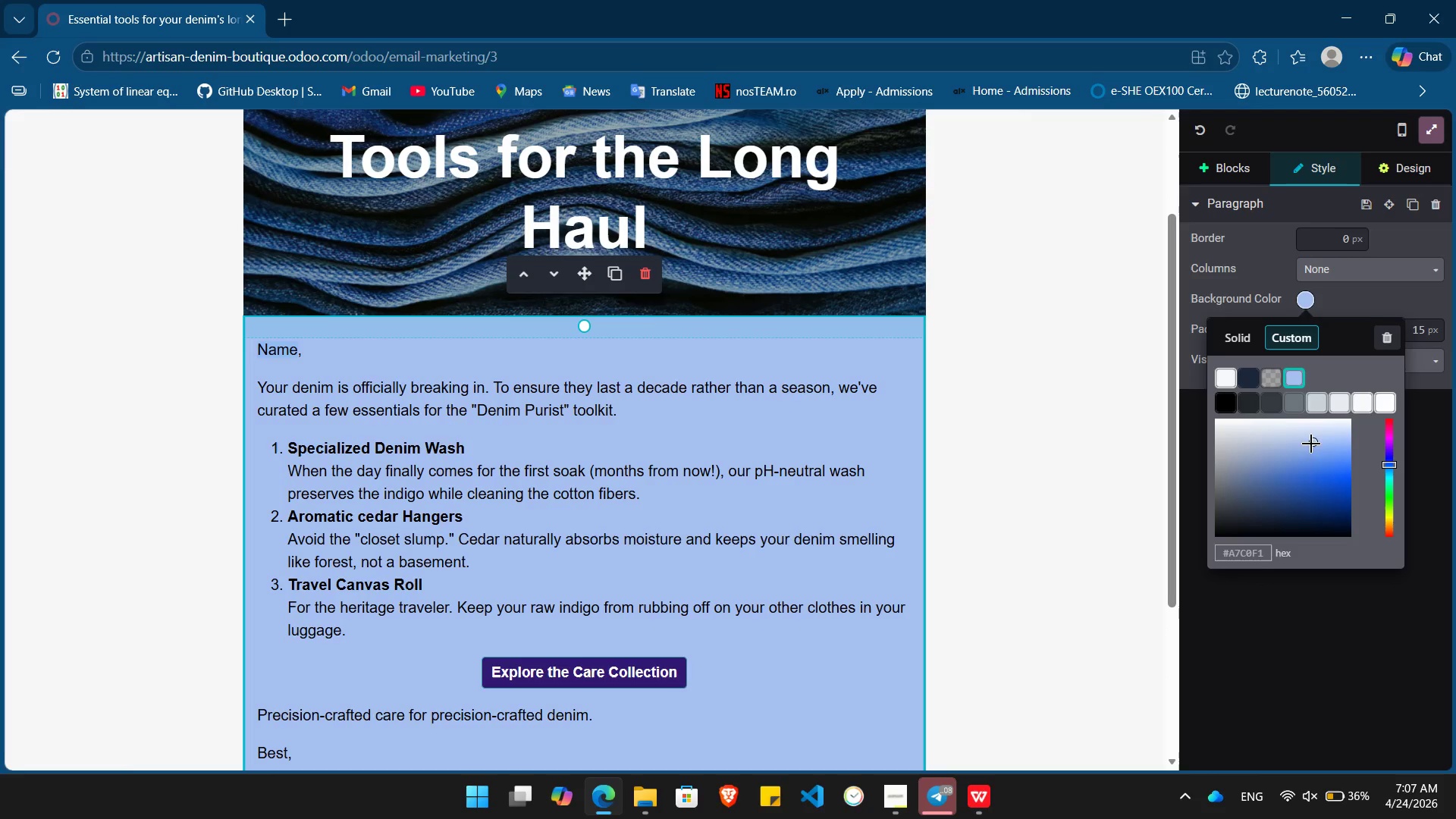 
left_click_drag(start_coordinate=[1315, 444], to_coordinate=[1305, 427])
 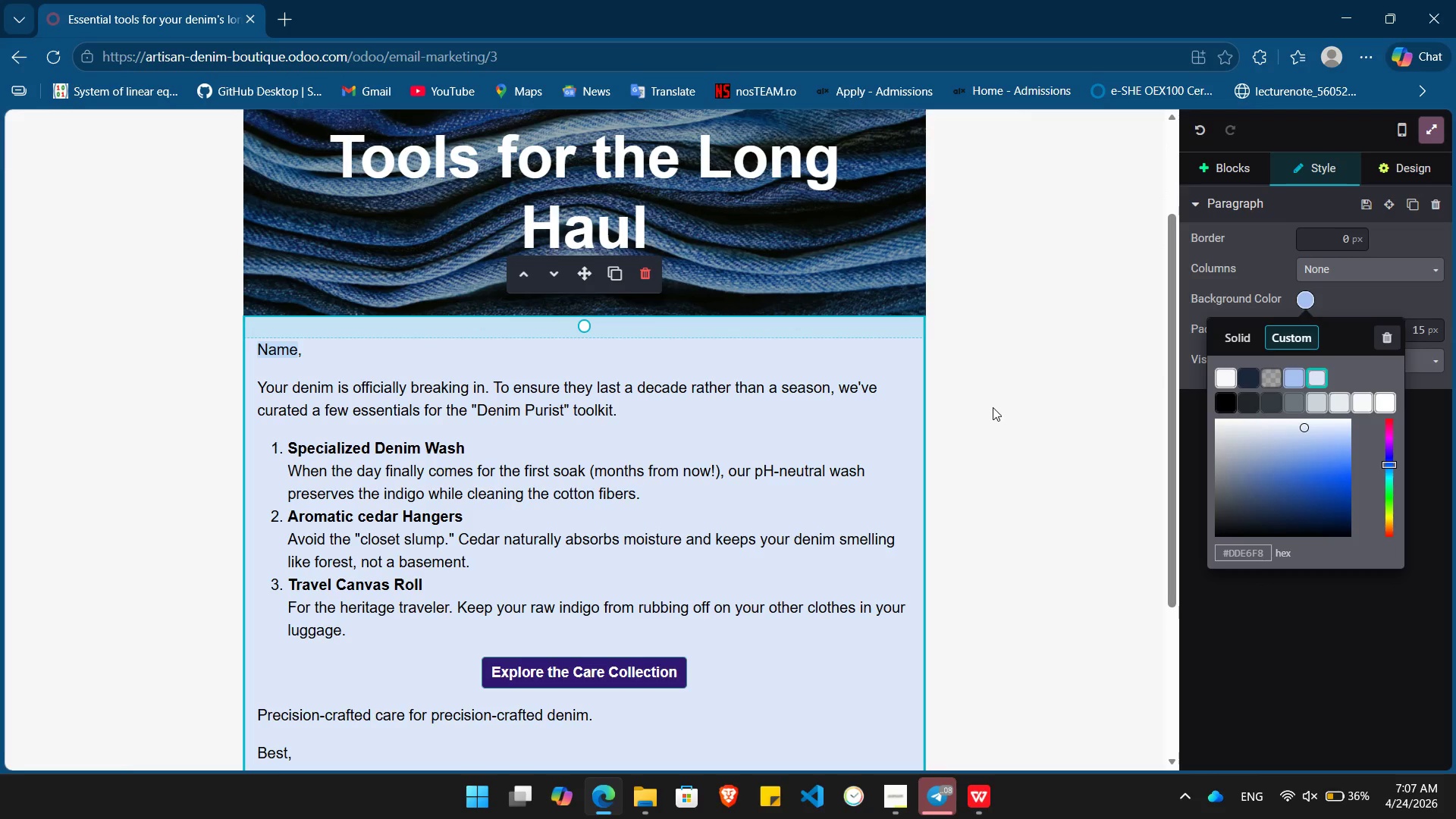 
left_click([993, 407])
 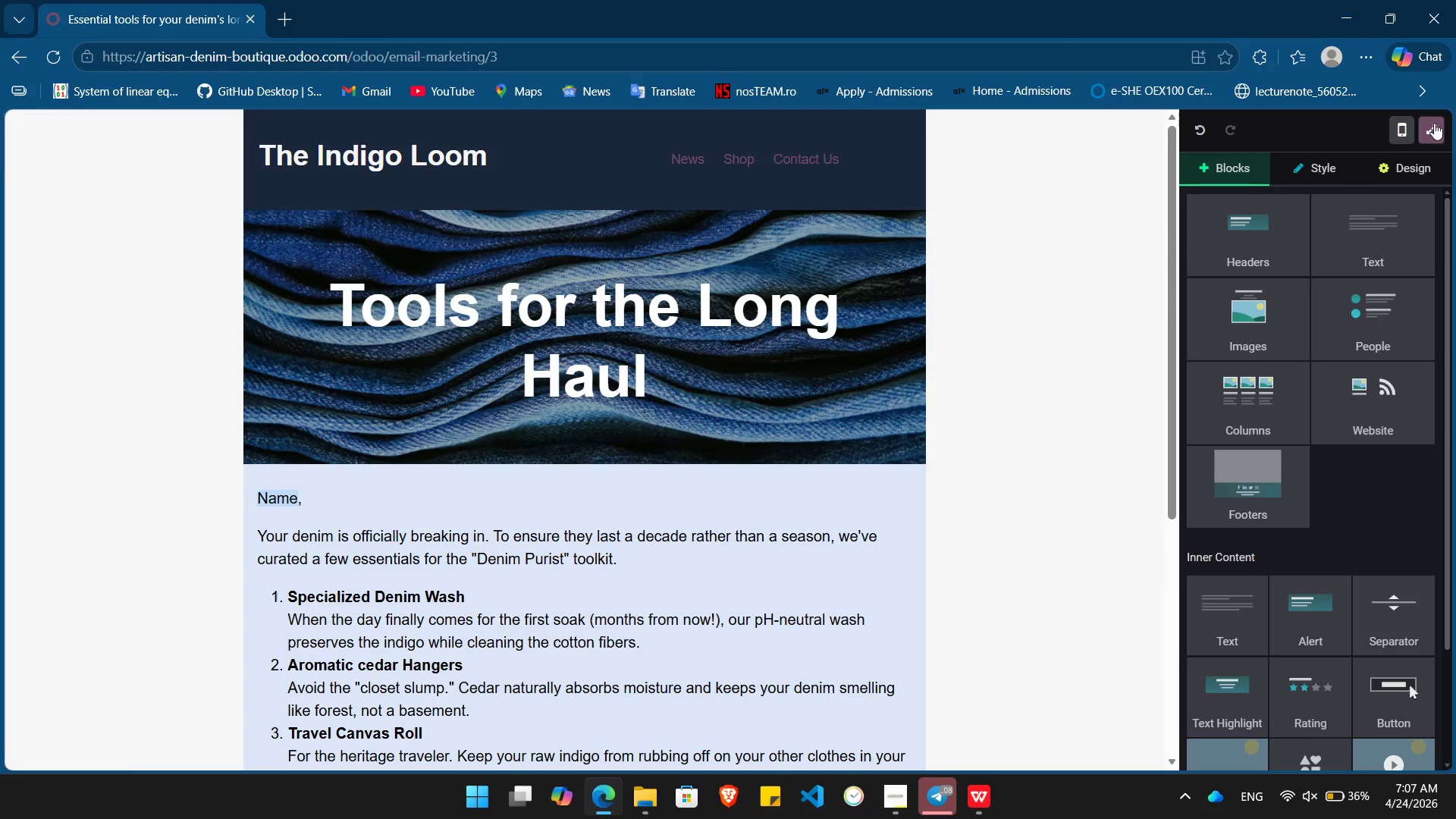 
wait(6.92)
 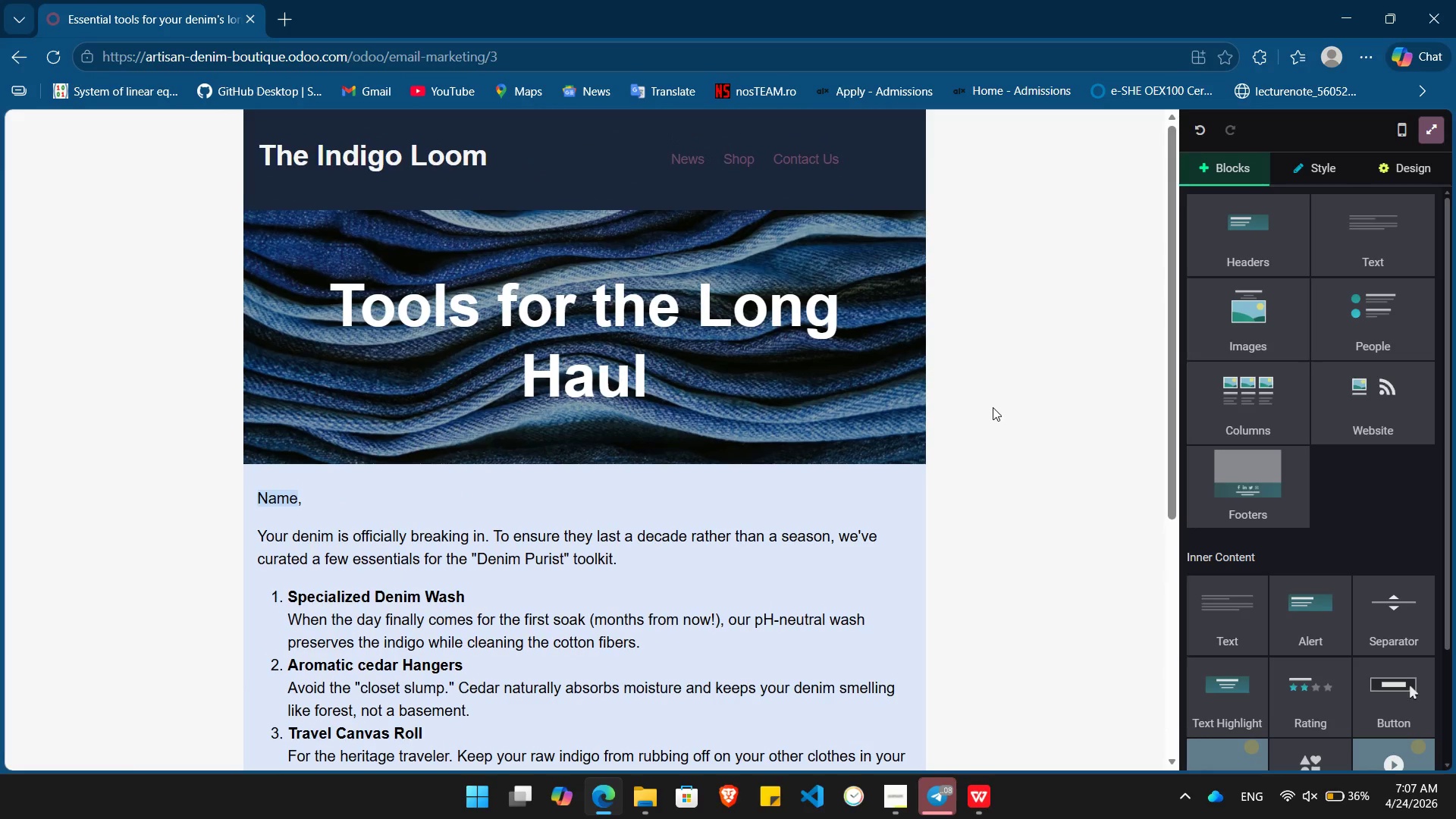 
left_click([1429, 127])
 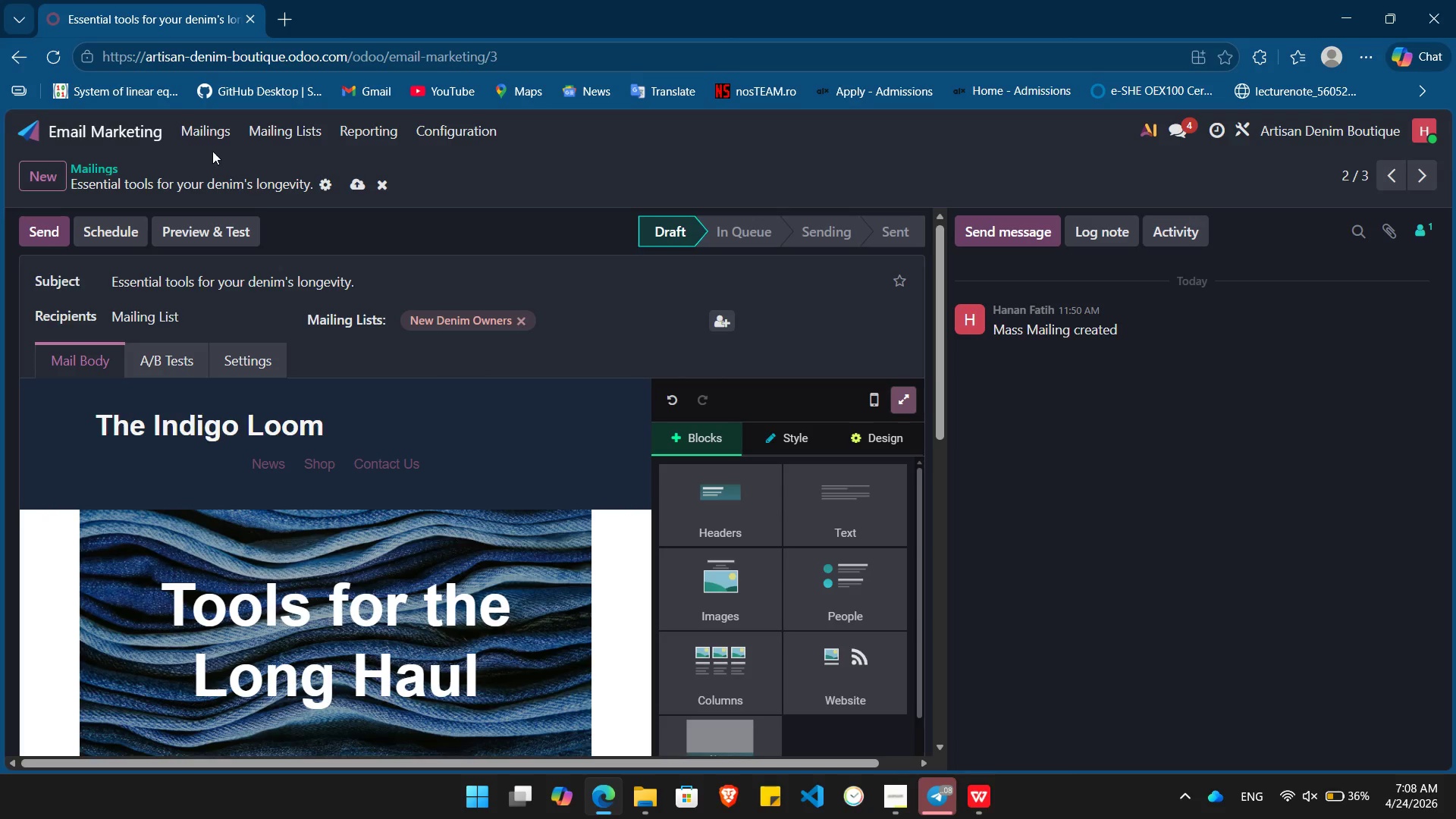 
left_click([197, 137])
 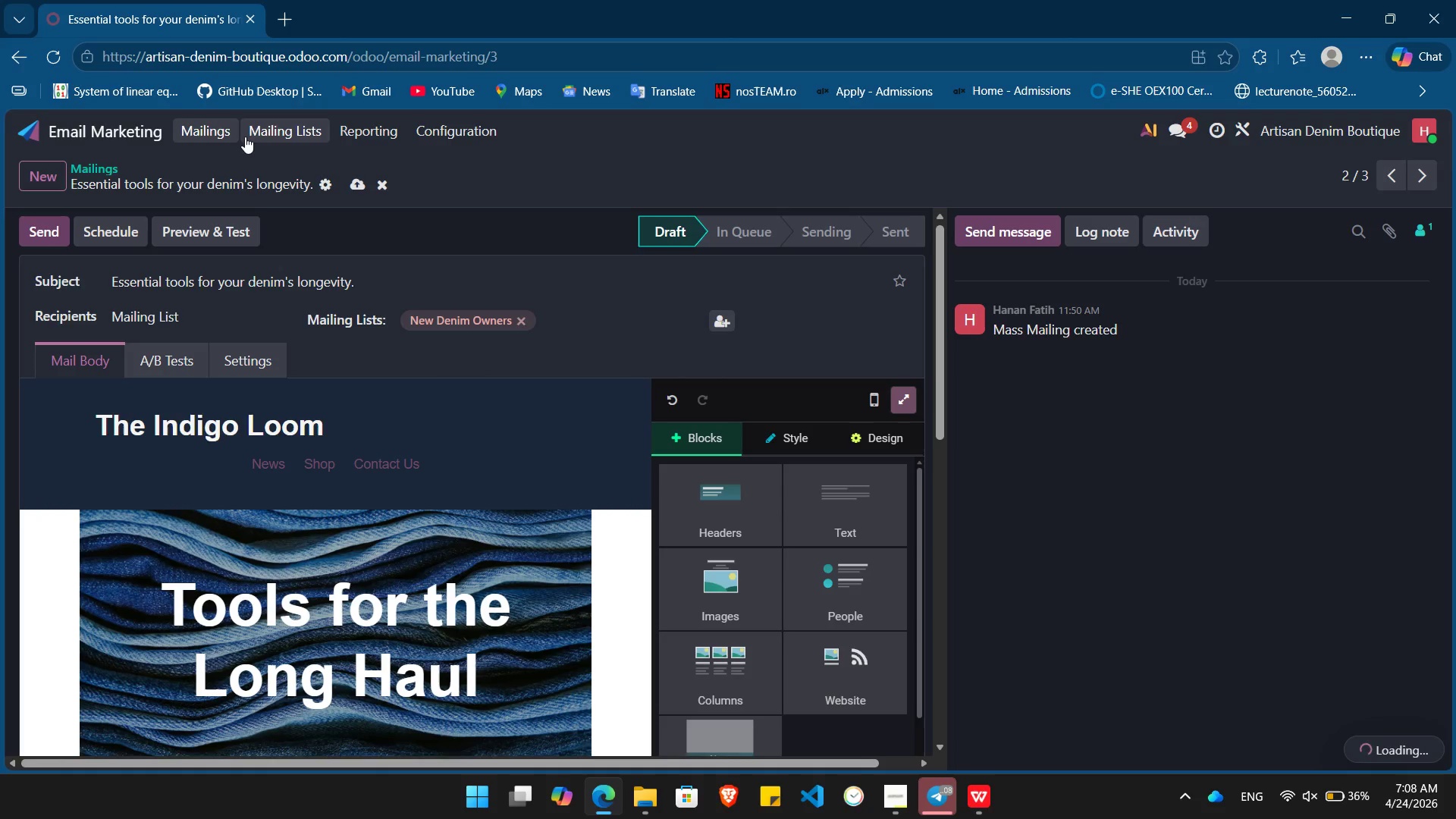 
left_click([205, 127])
 